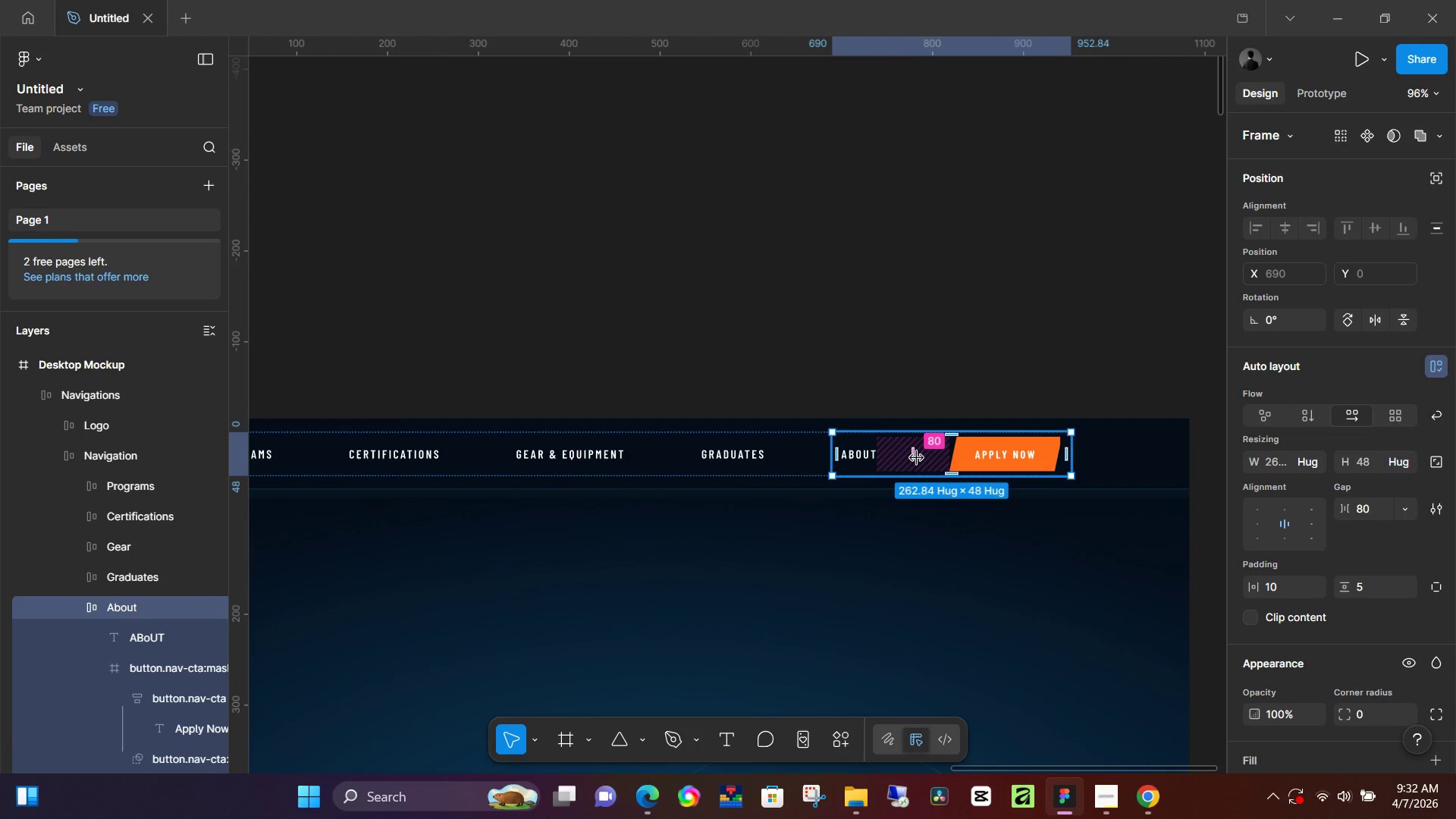 
left_click_drag(start_coordinate=[917, 457], to_coordinate=[924, 457])
 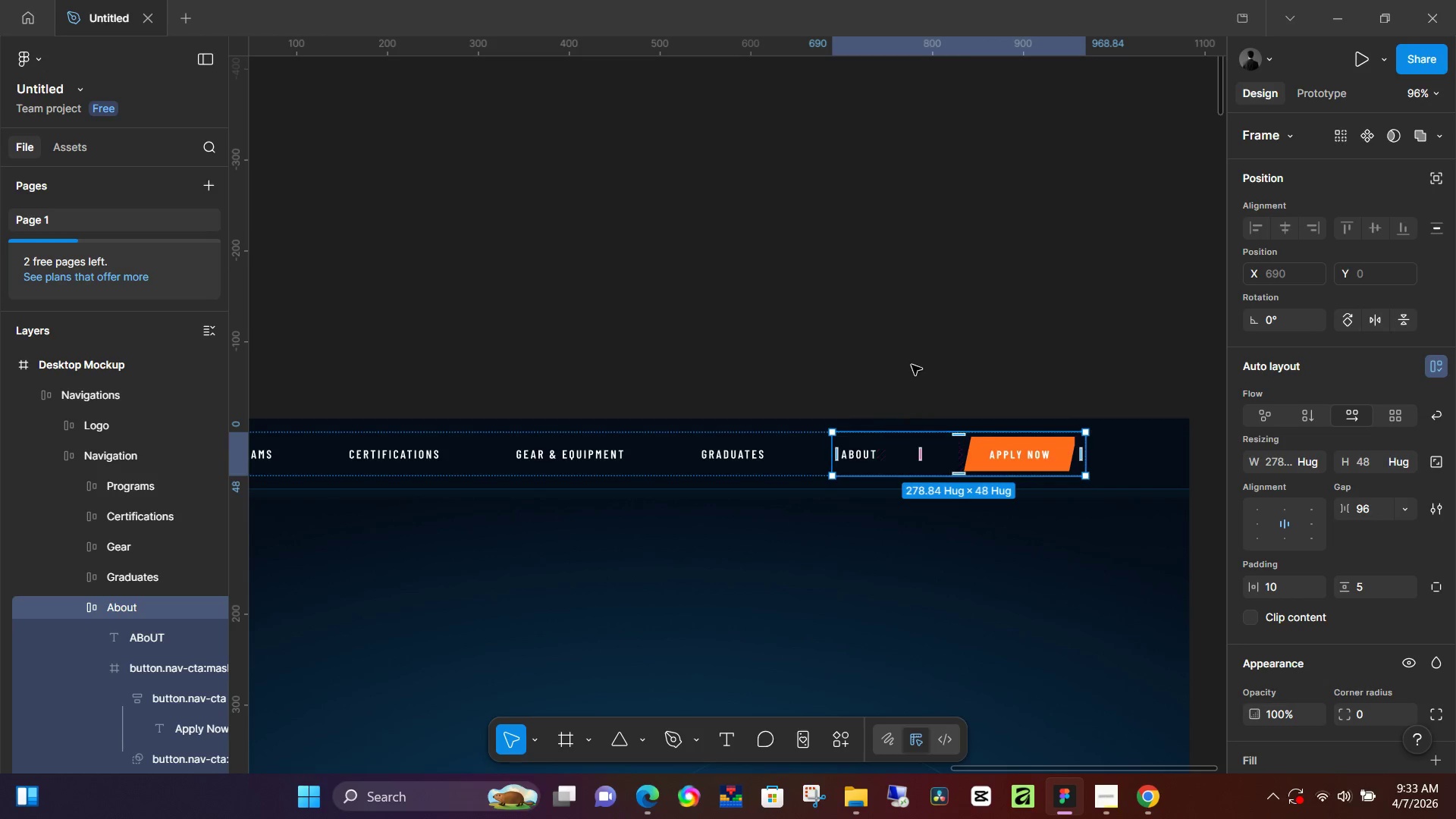 
left_click([912, 365])
 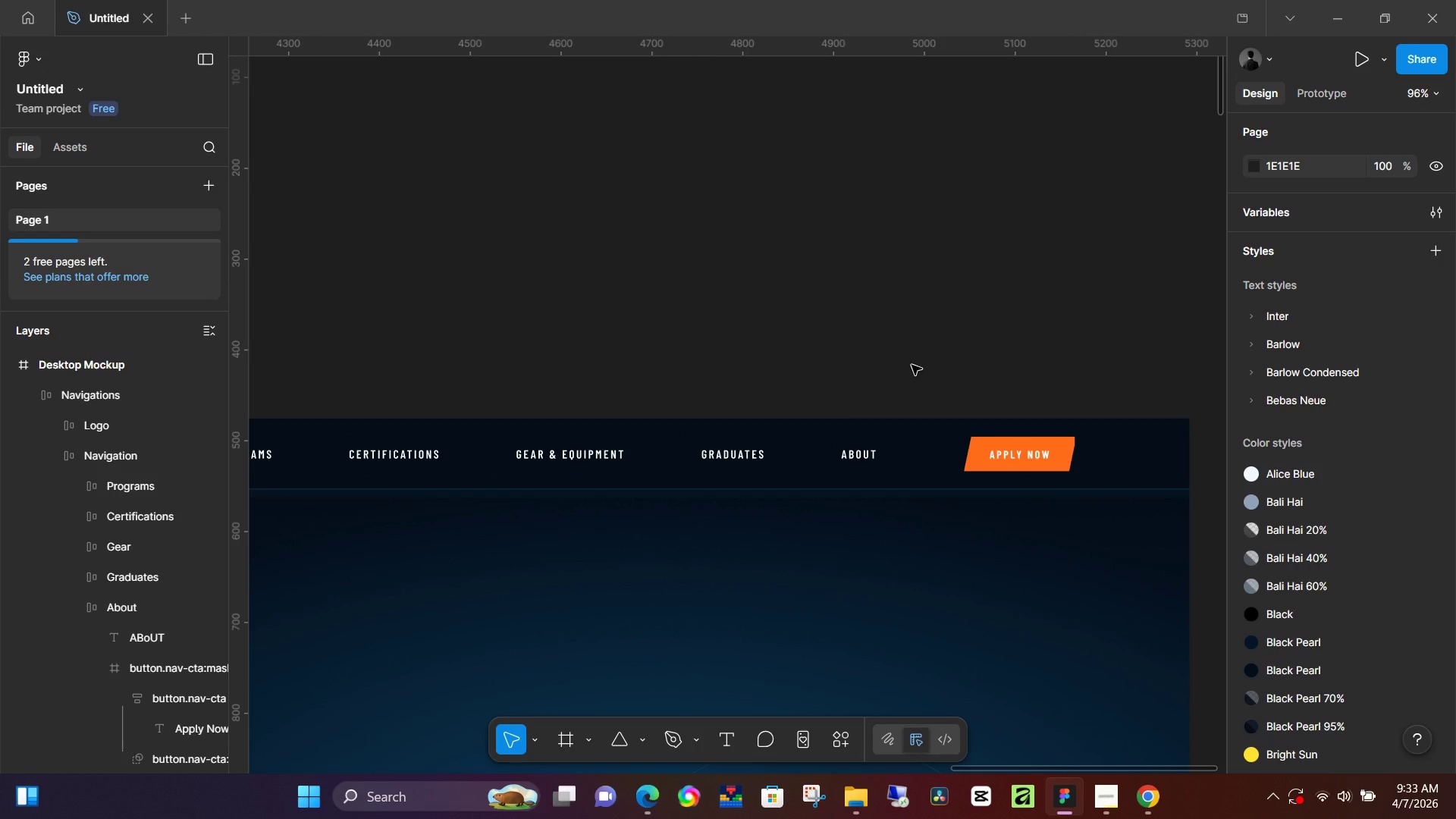 
hold_key(key=ControlLeft, duration=0.78)
 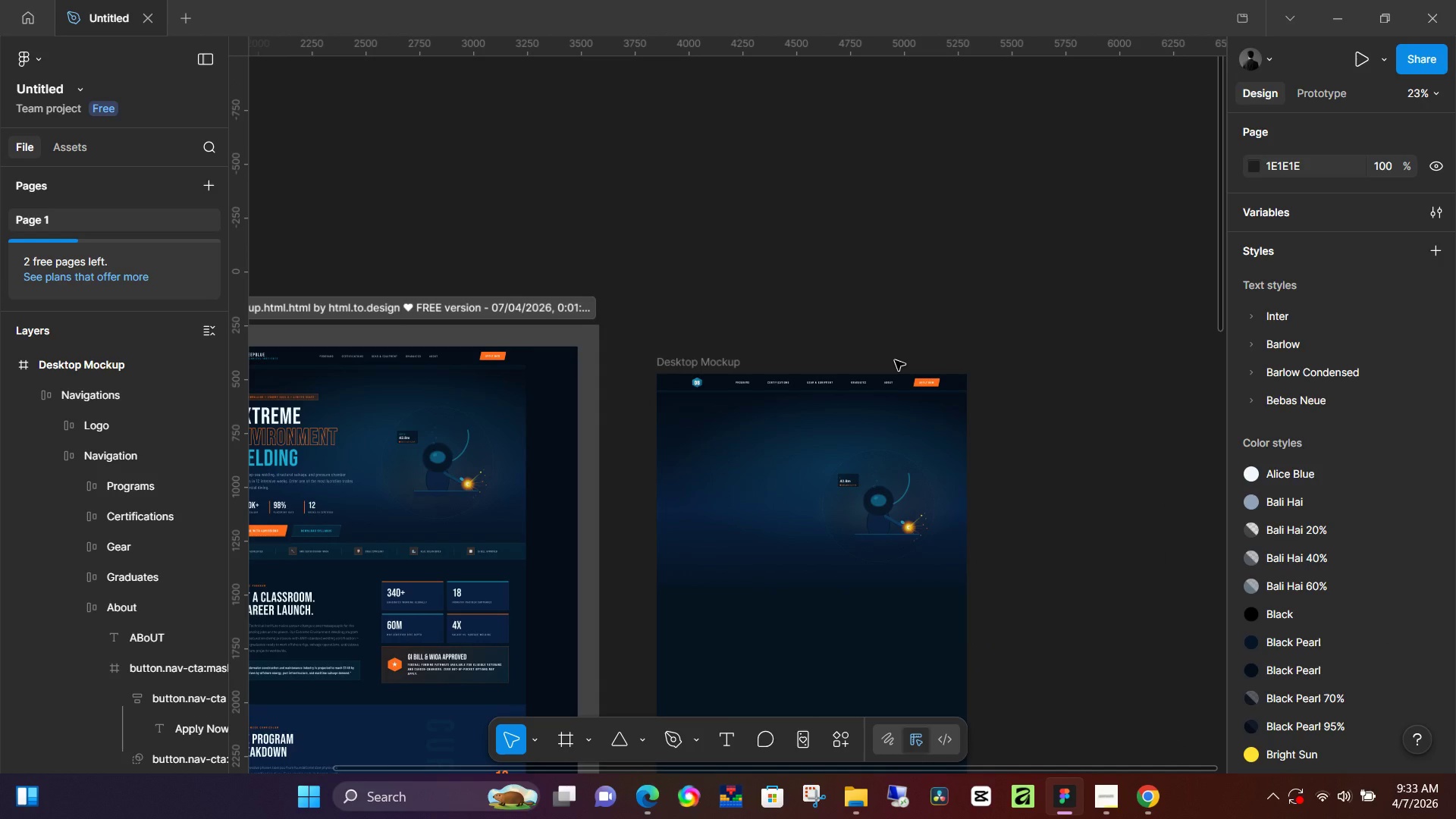 
hold_key(key=ControlLeft, duration=5.5)
 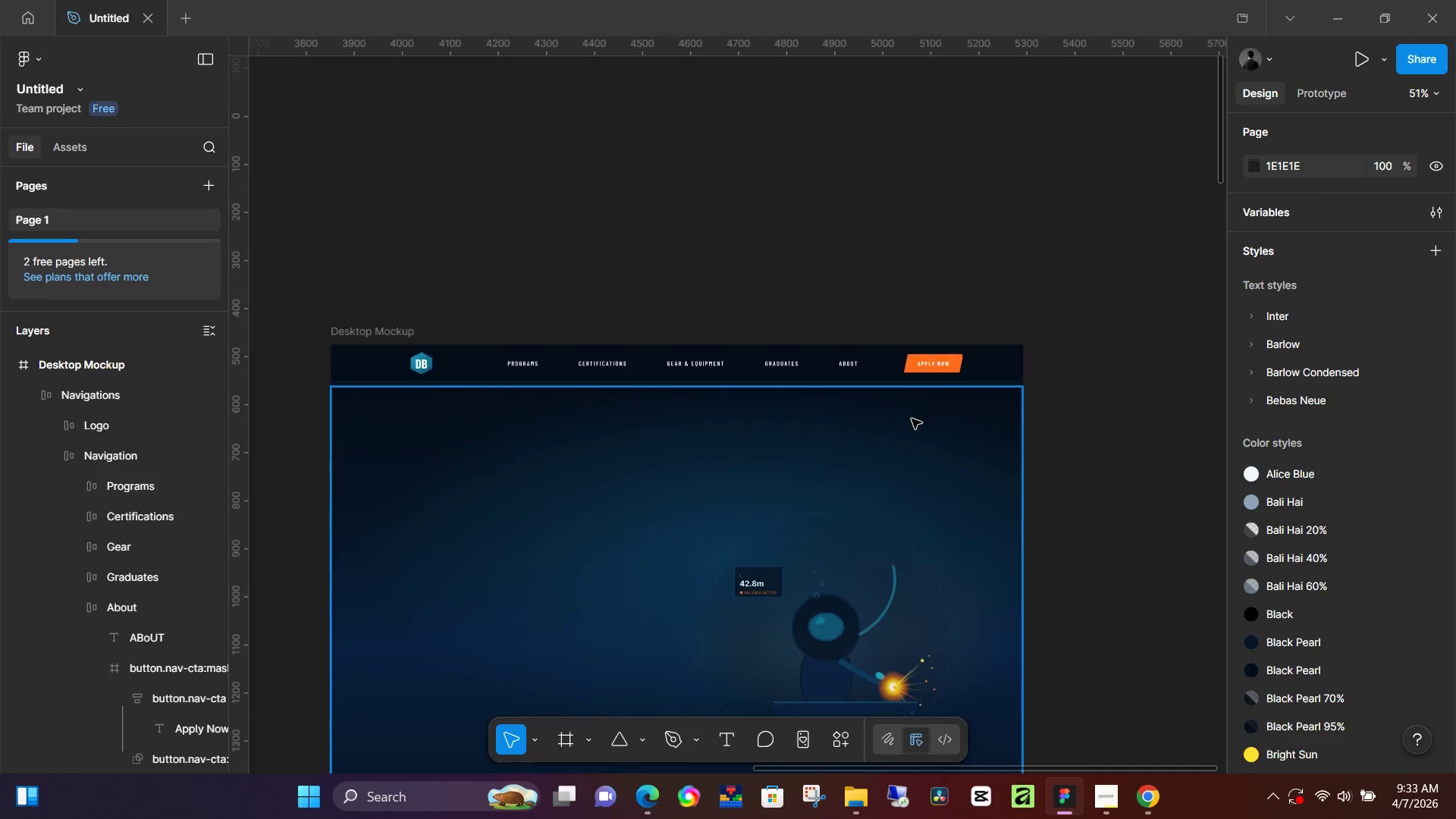 
scroll: coordinate [898, 360], scroll_direction: down, amount: 11.0
 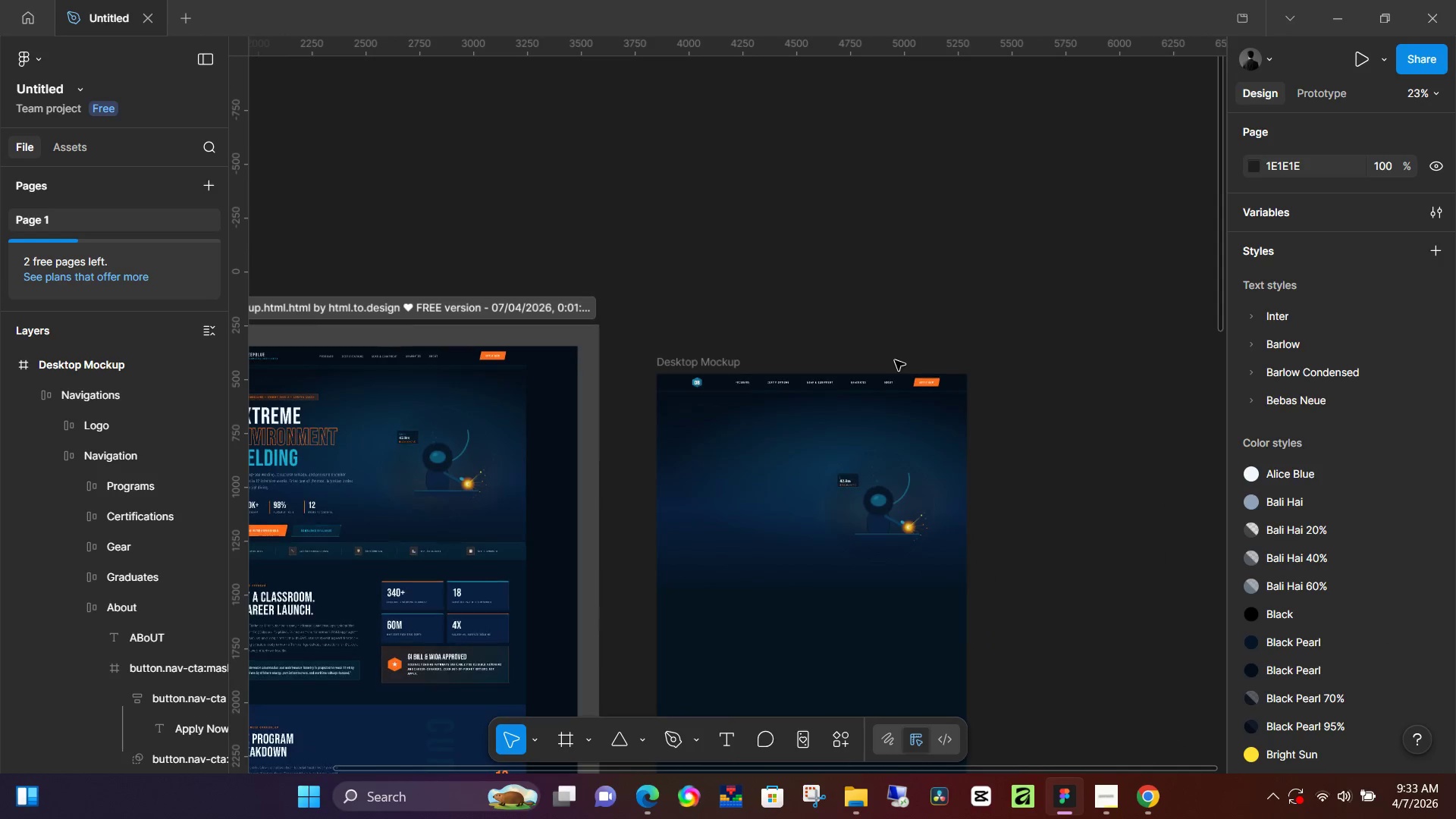 
hold_key(key=ControlLeft, duration=1.36)
 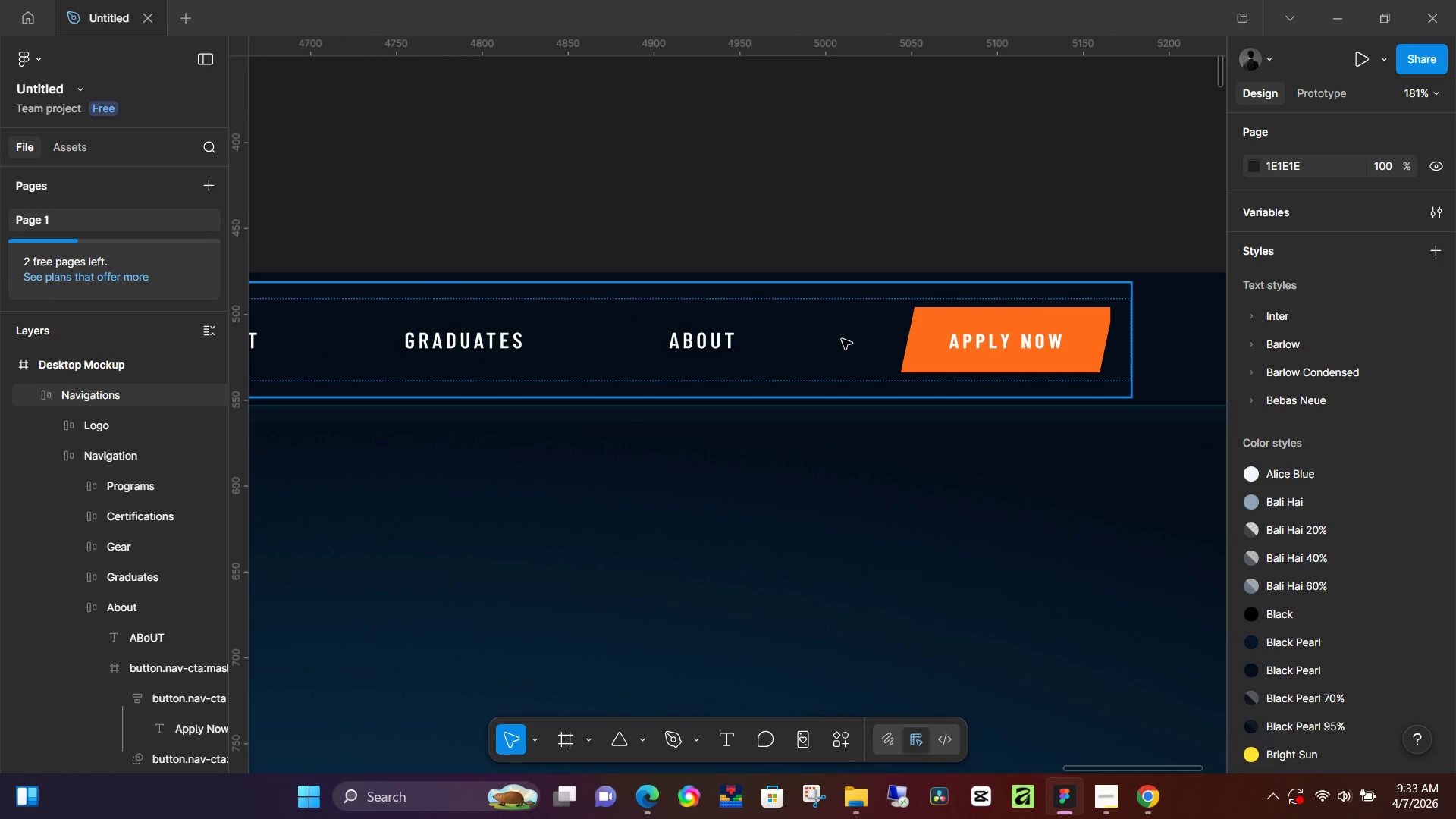 
hold_key(key=ControlLeft, duration=1.36)
 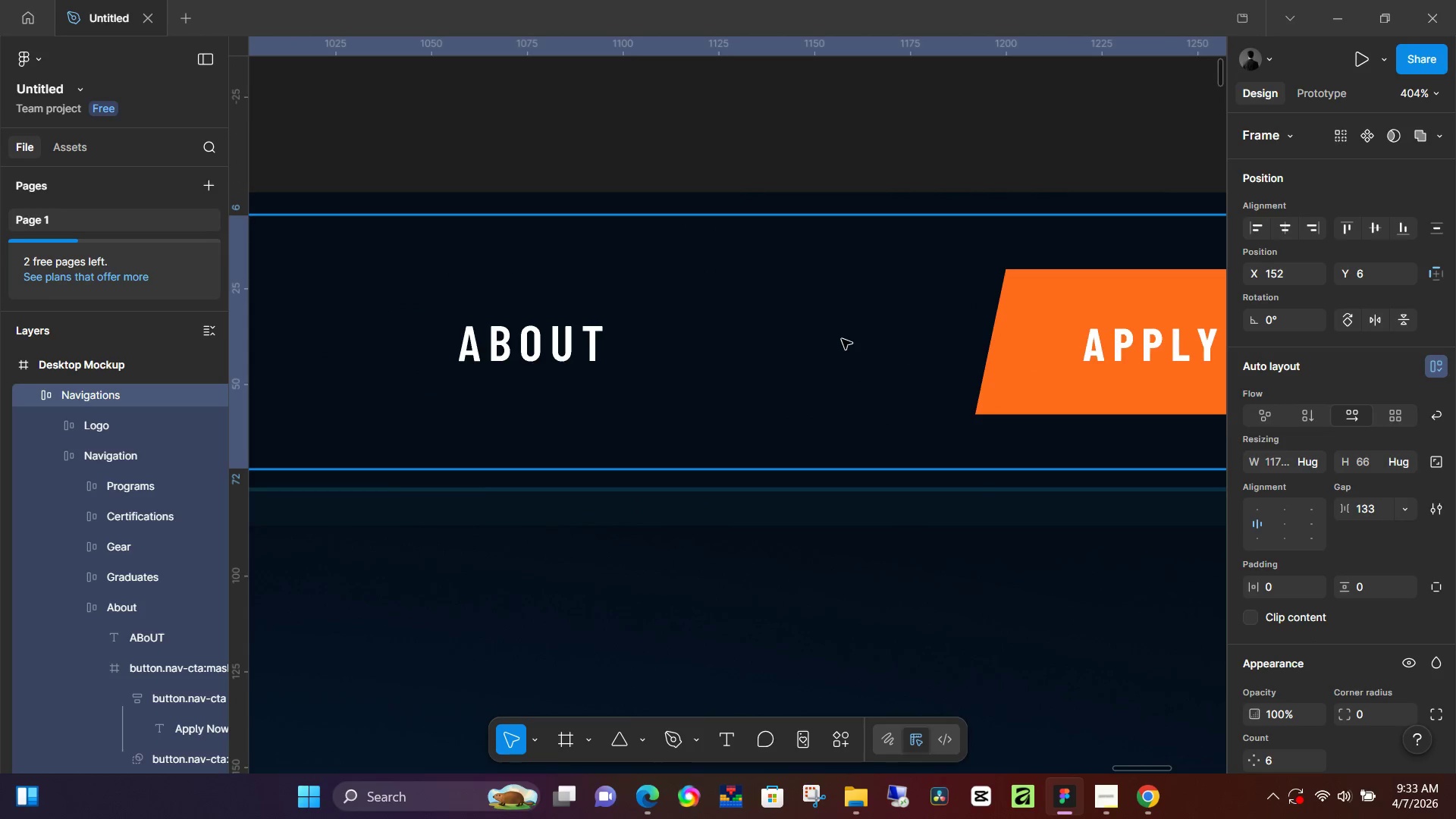 
scroll: coordinate [888, 340], scroll_direction: up, amount: 19.0
 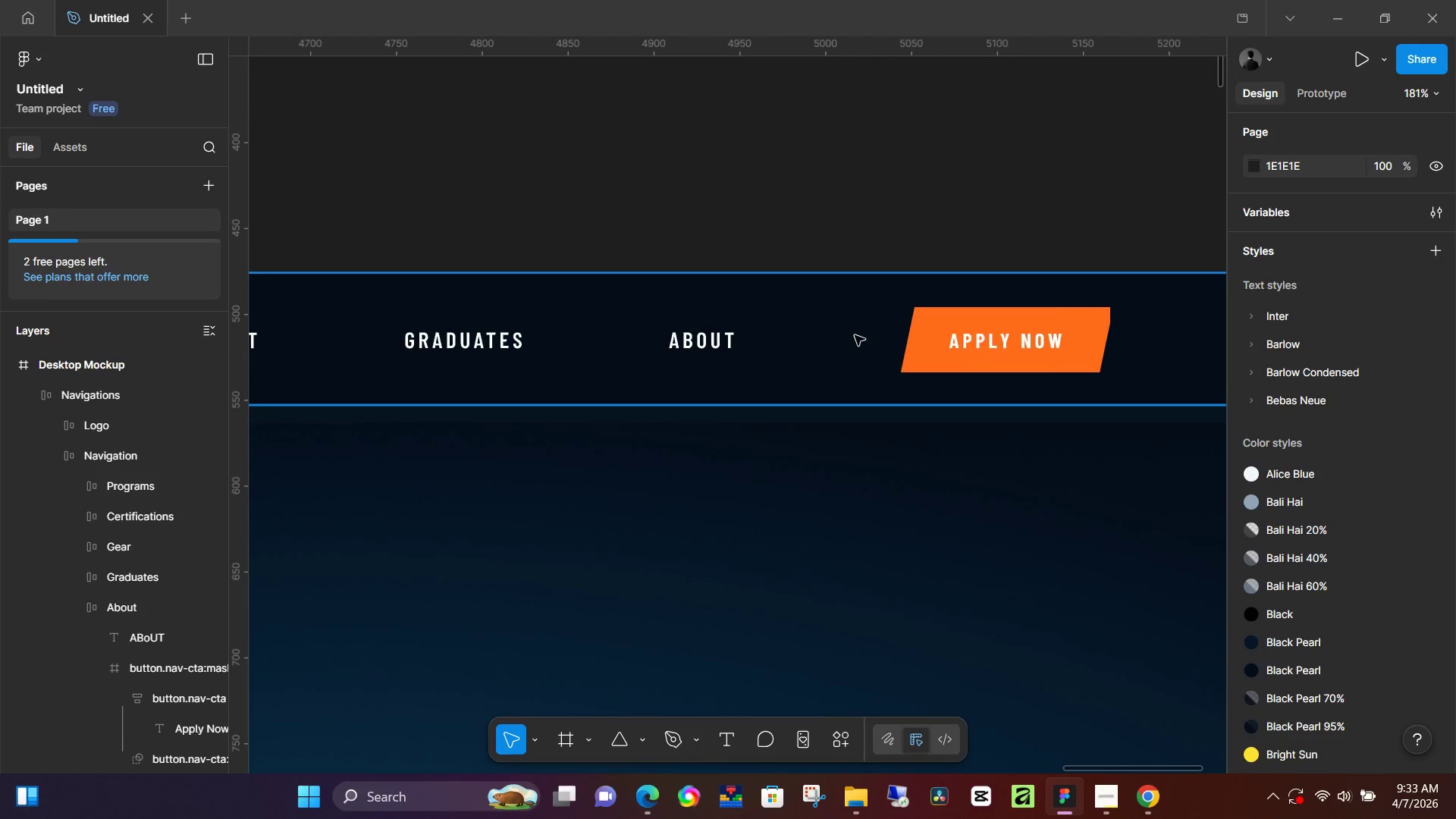 
left_click([842, 339])
 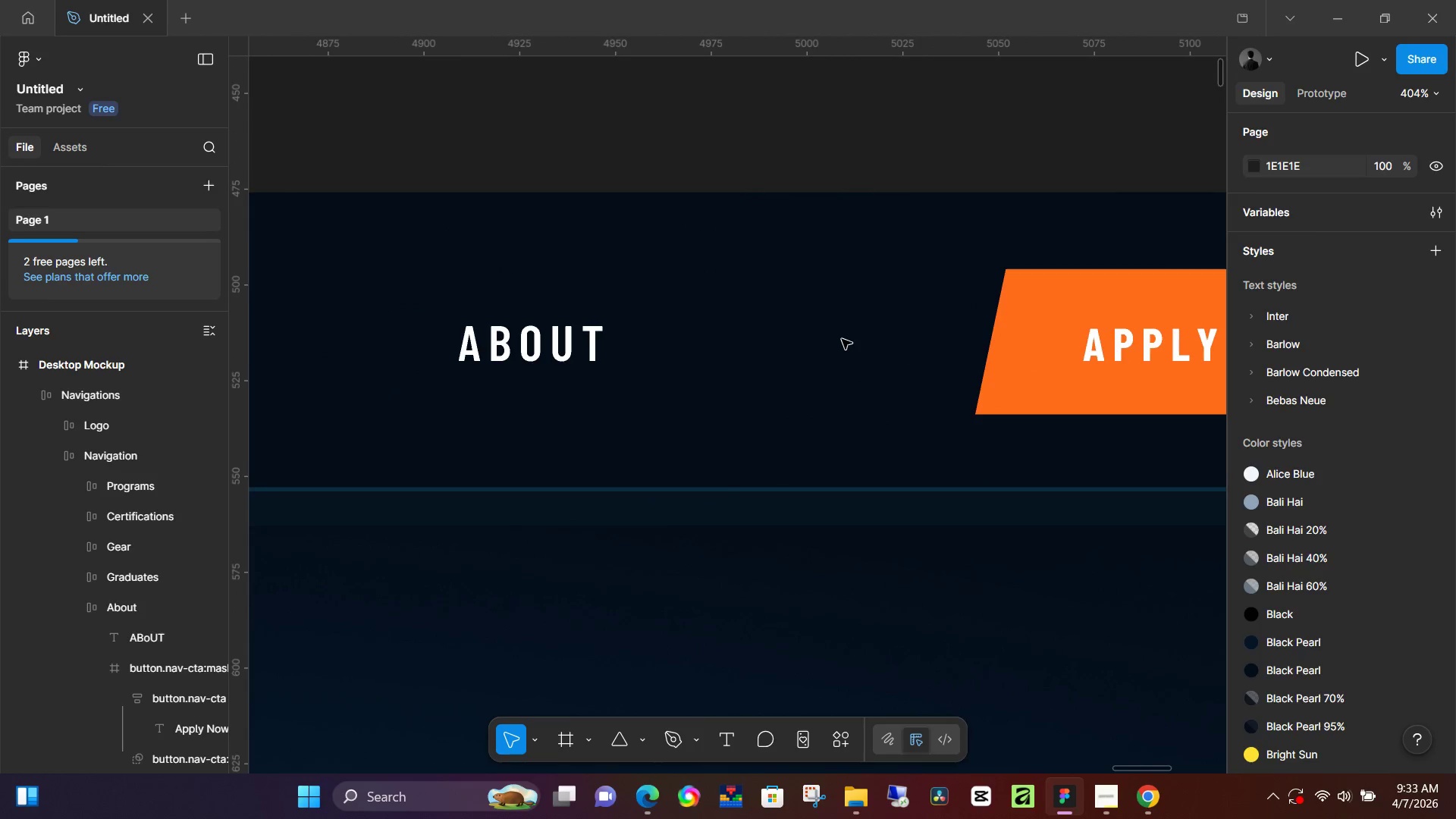 
scroll: coordinate [842, 339], scroll_direction: up, amount: 6.0
 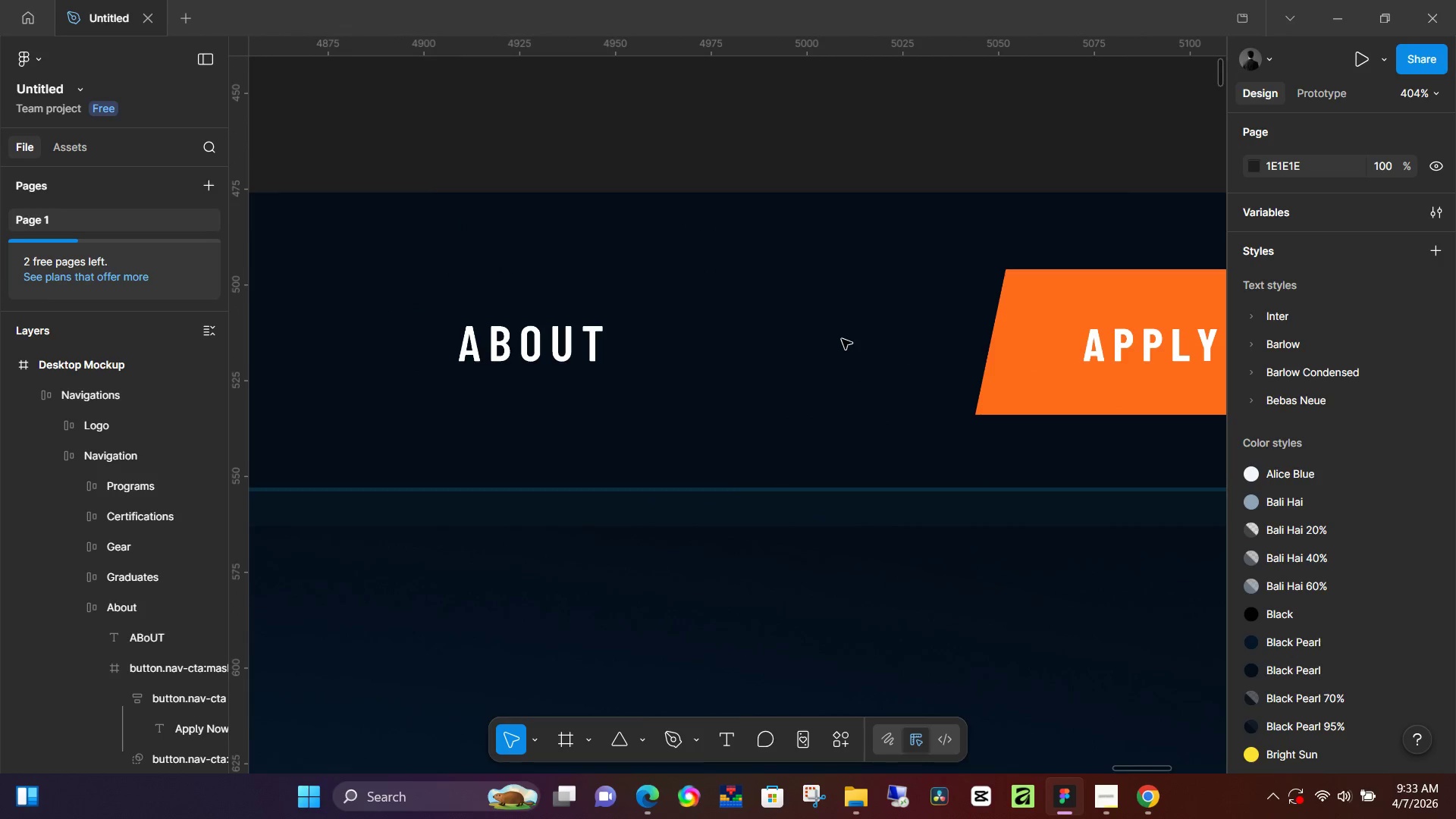 
double_click([842, 339])
 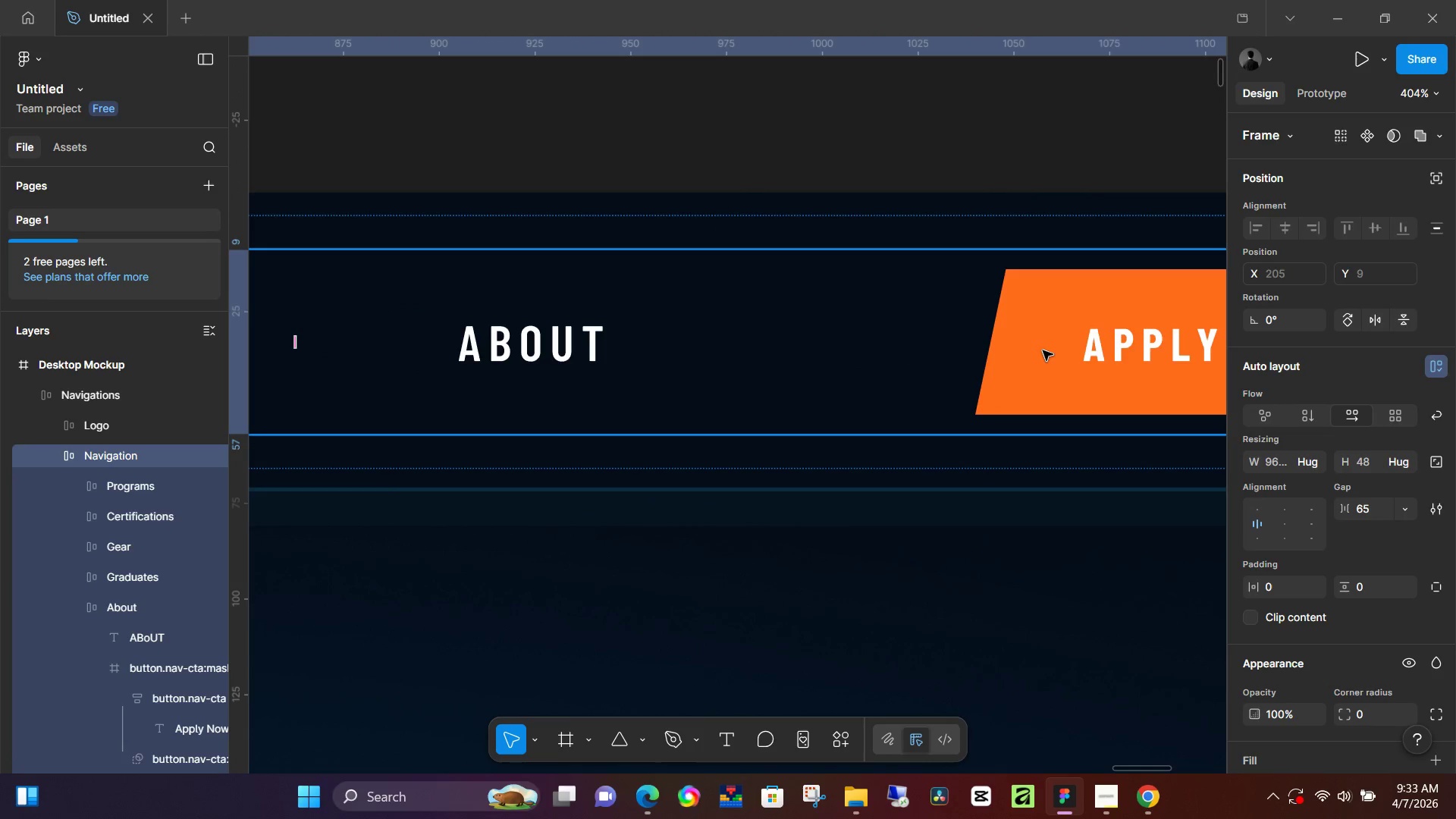 
double_click([1043, 350])
 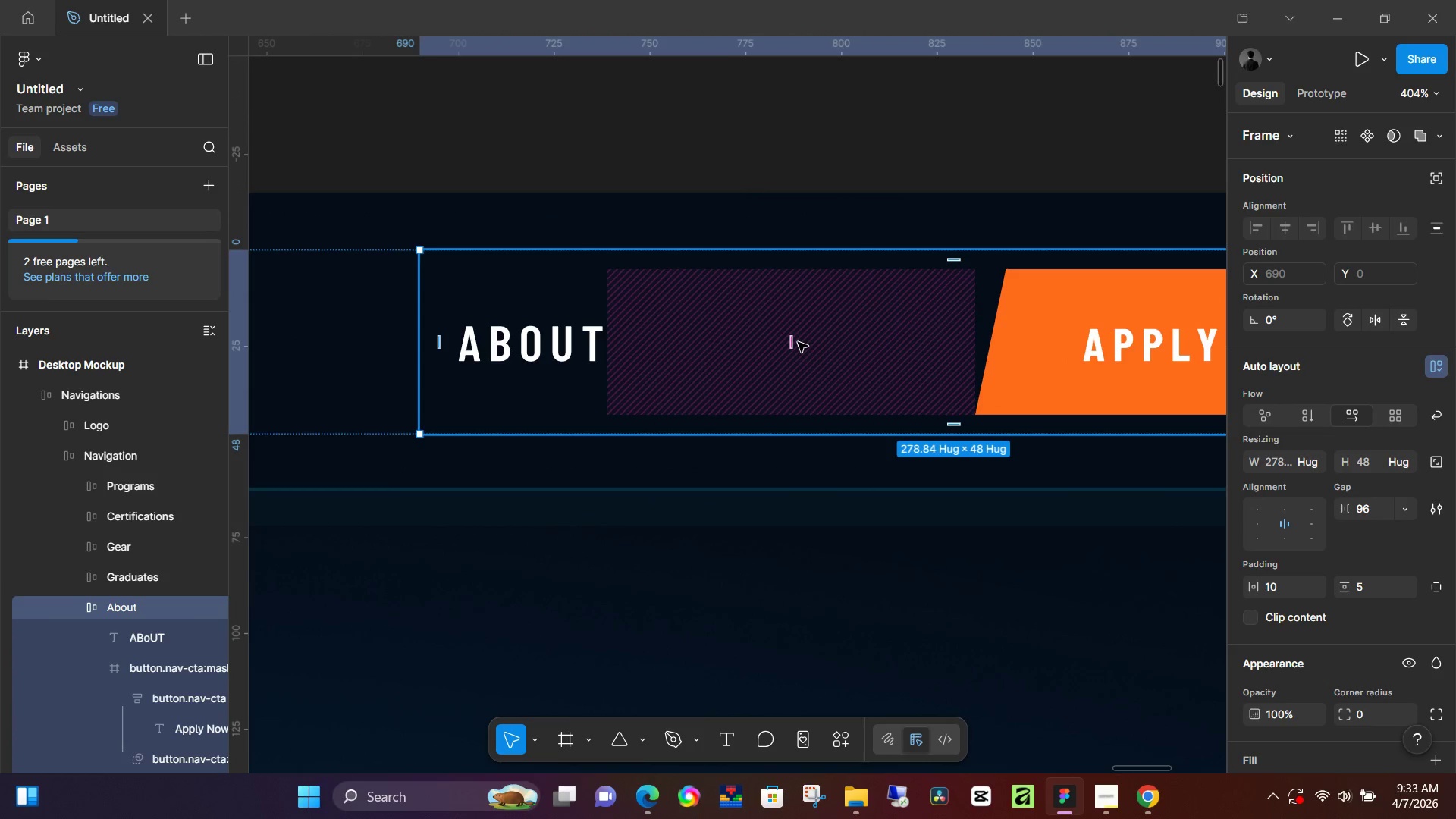 
left_click_drag(start_coordinate=[792, 342], to_coordinate=[772, 356])
 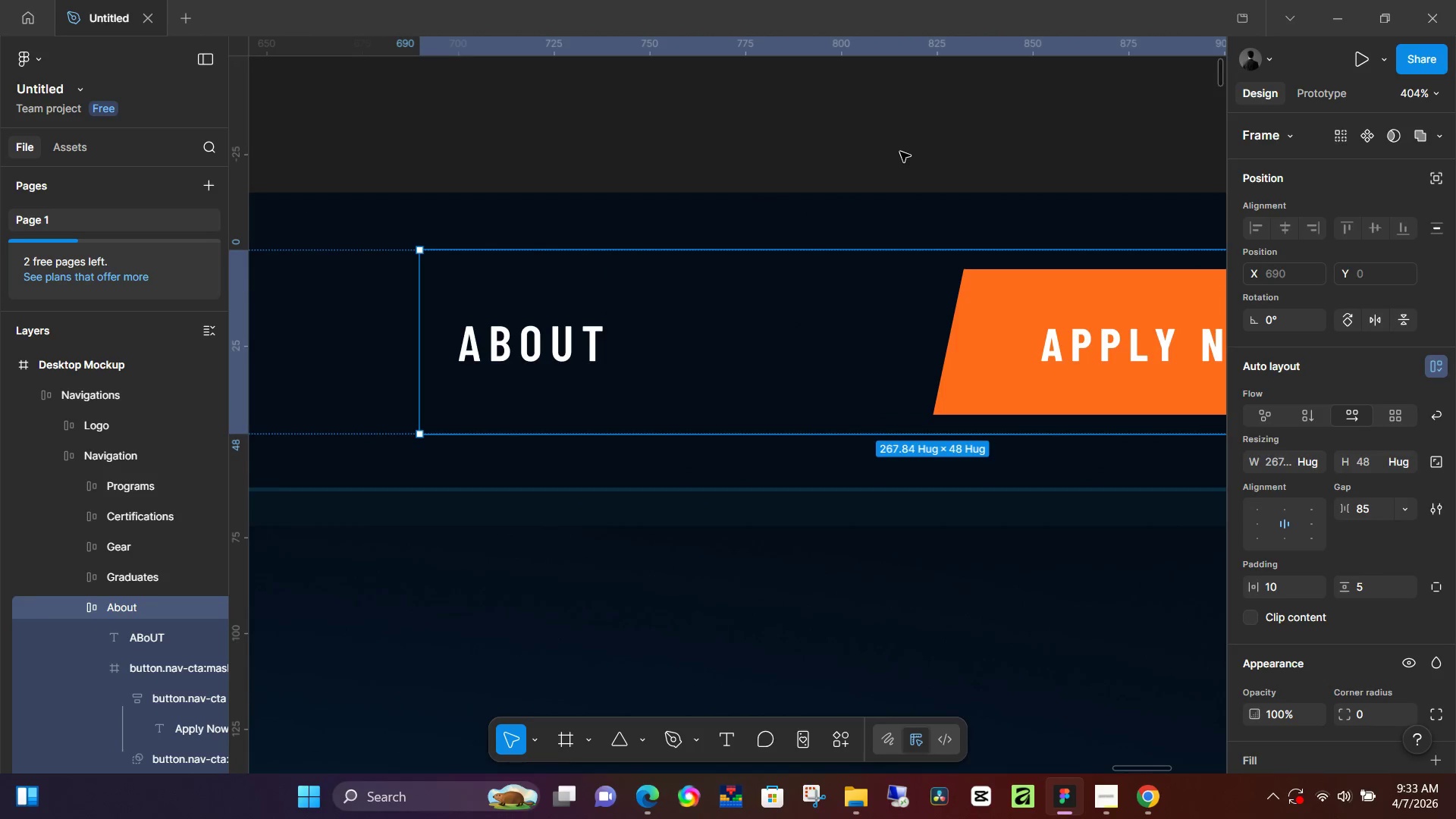 
left_click([900, 152])
 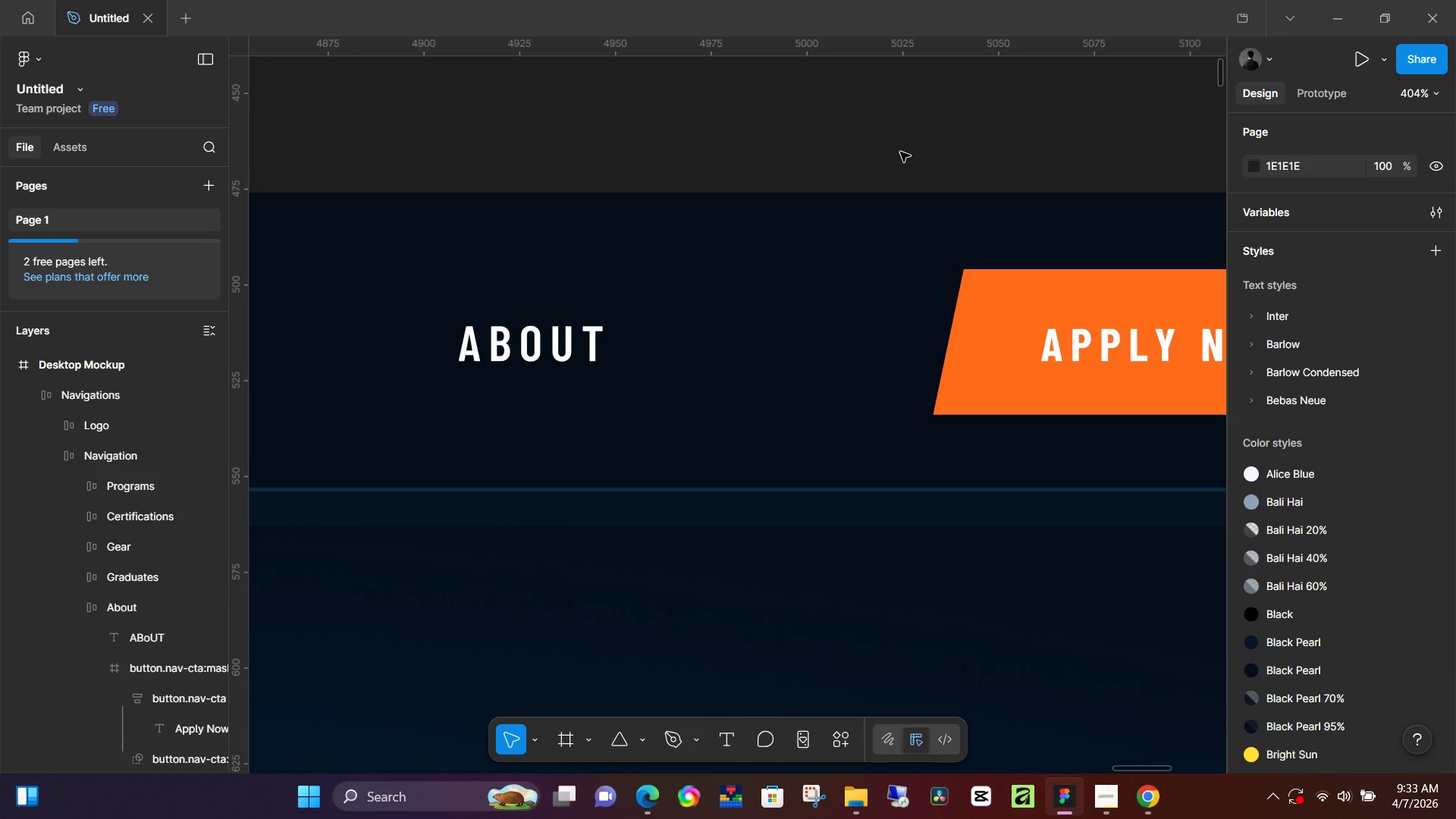 
wait(5.11)
 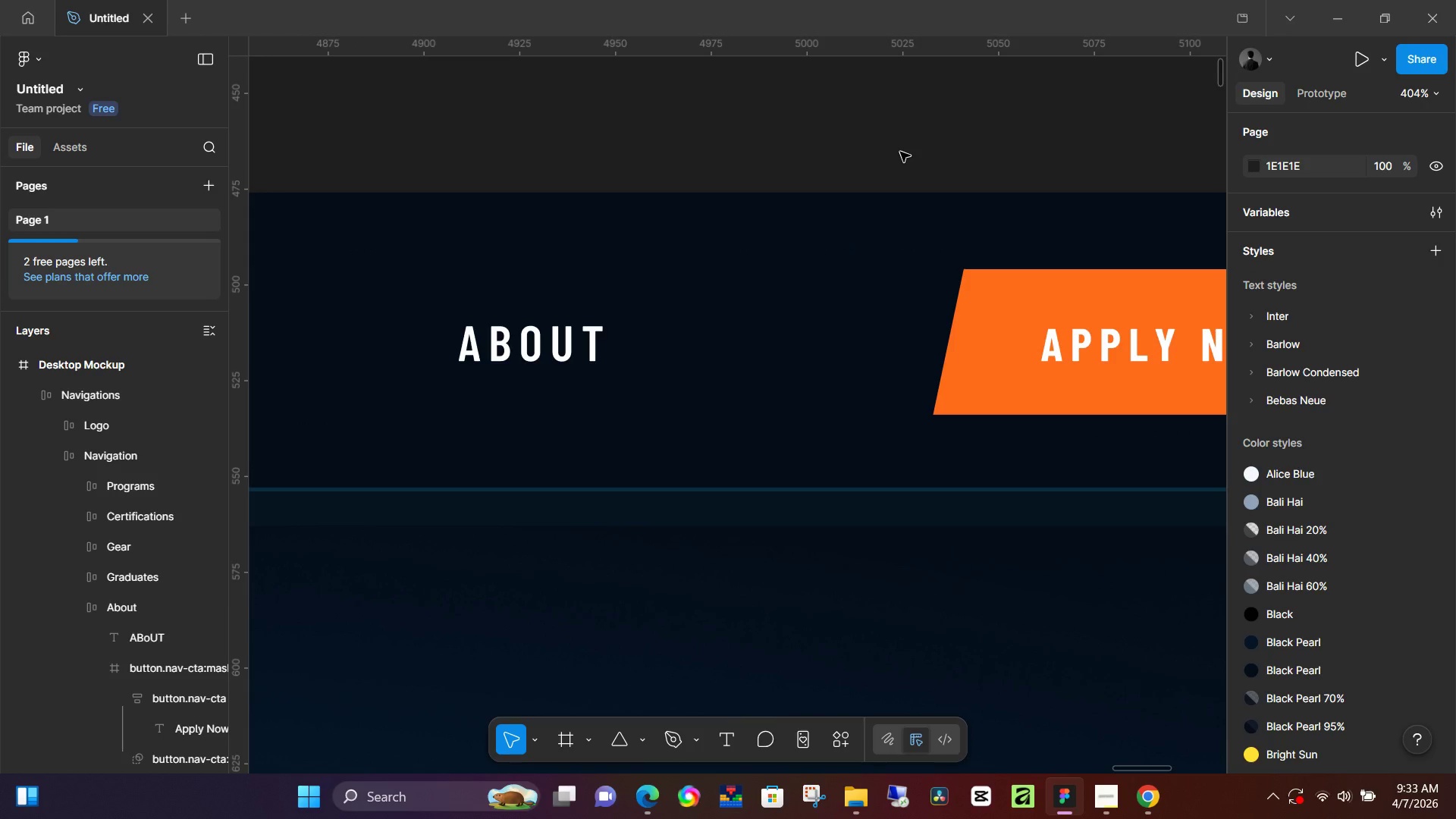 
hold_key(key=ControlLeft, duration=1.5)
 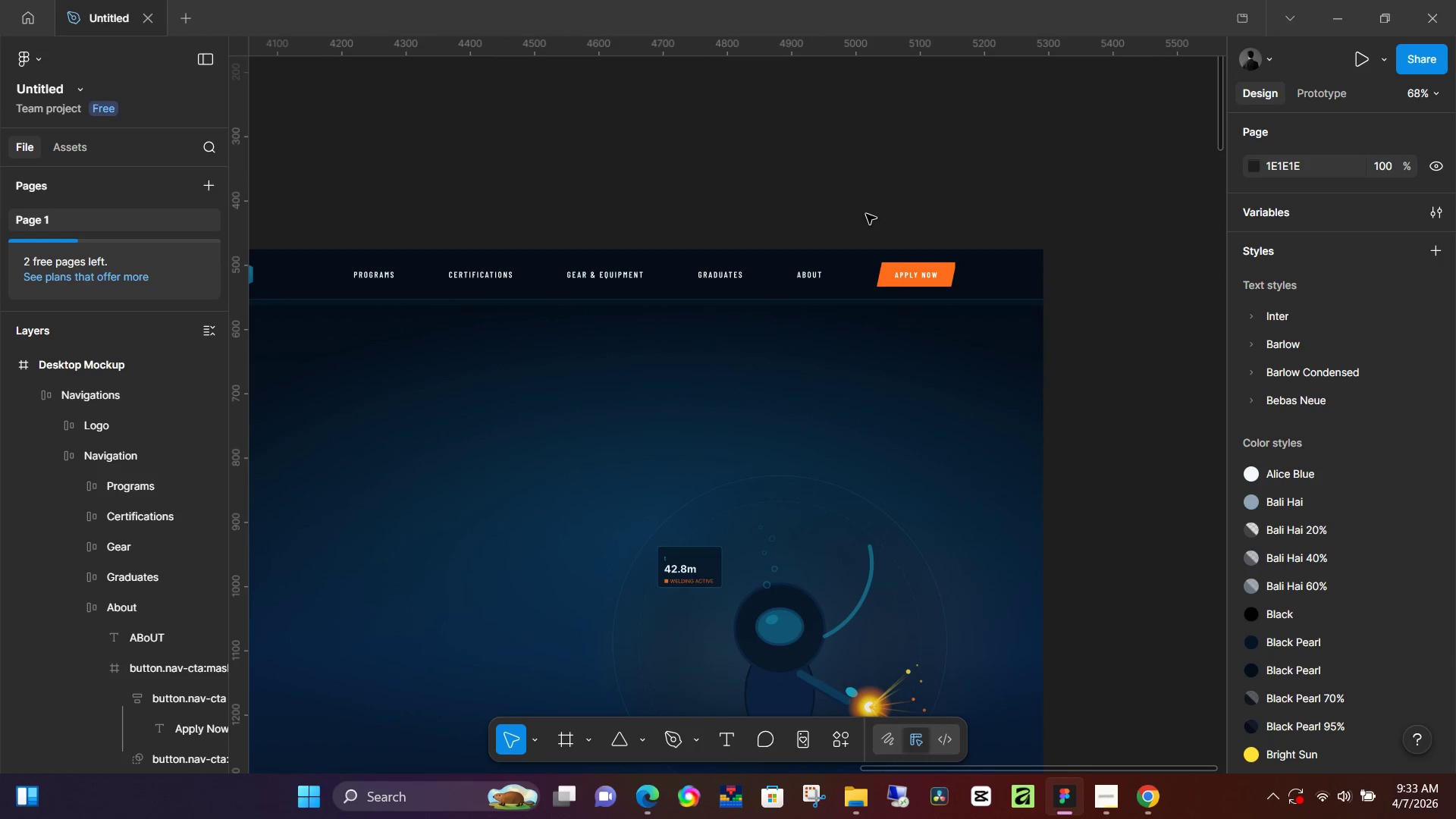 
key(Control+ControlLeft)
 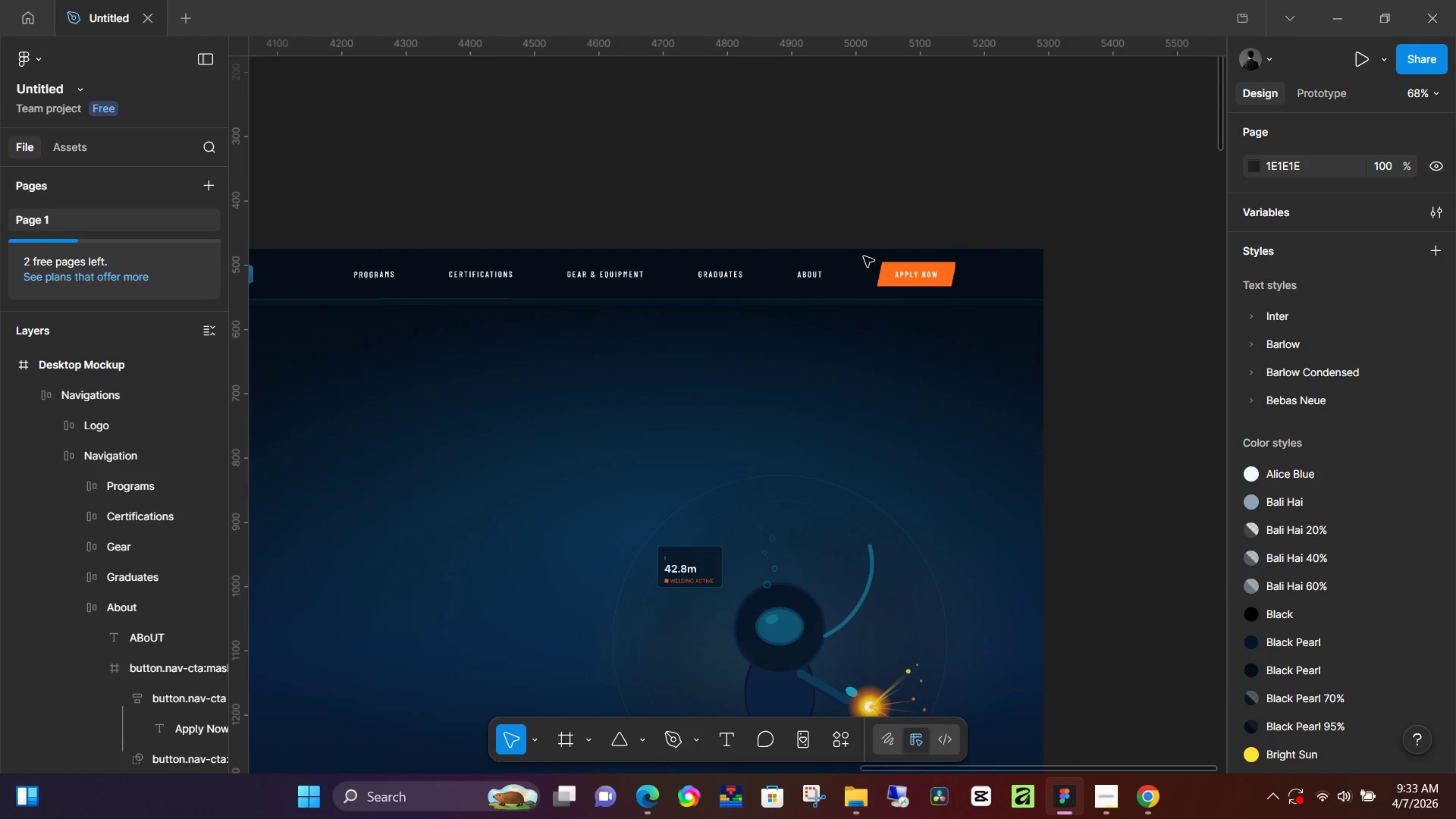 
key(Control+ControlLeft)
 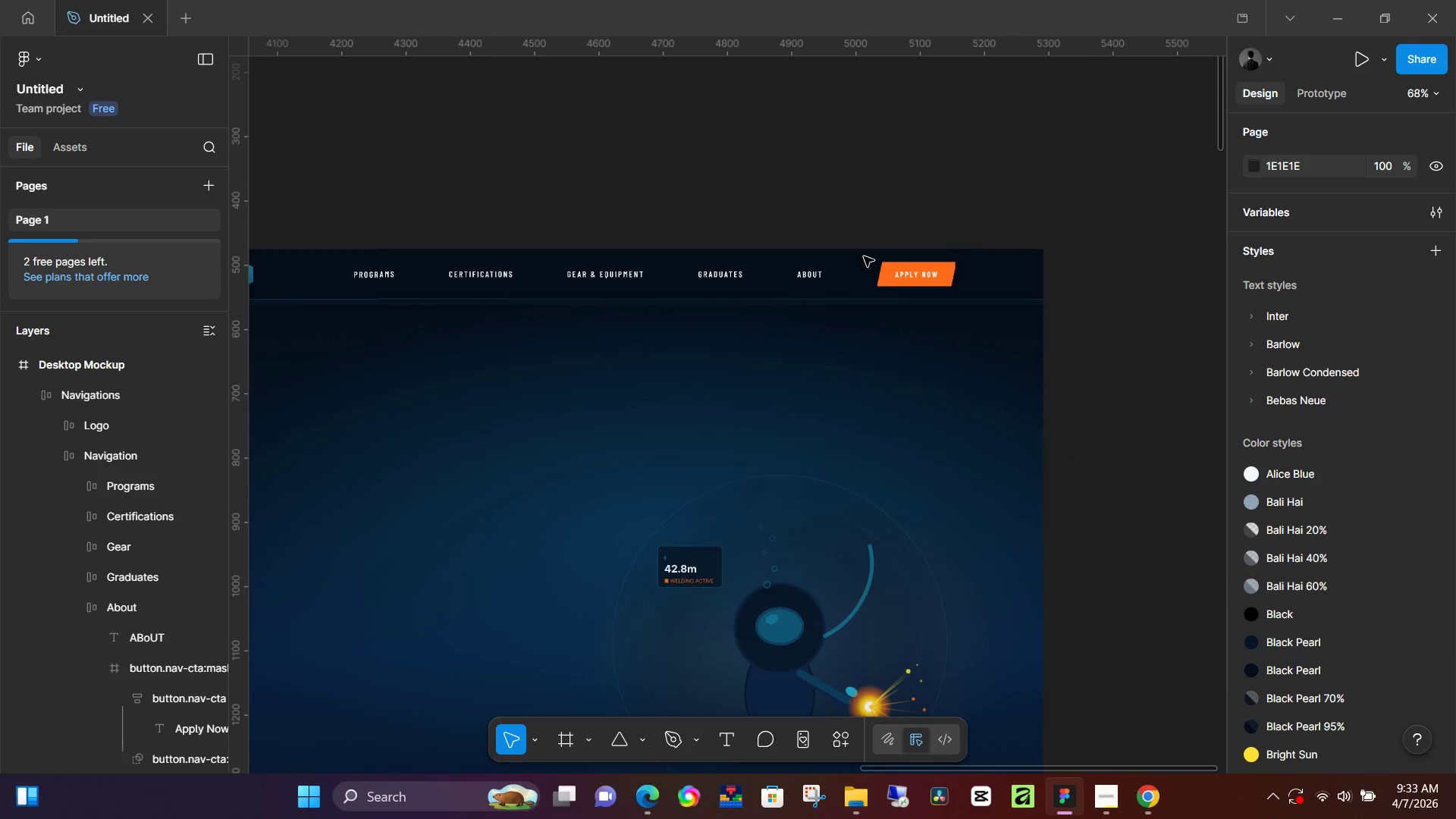 
key(Control+ControlLeft)
 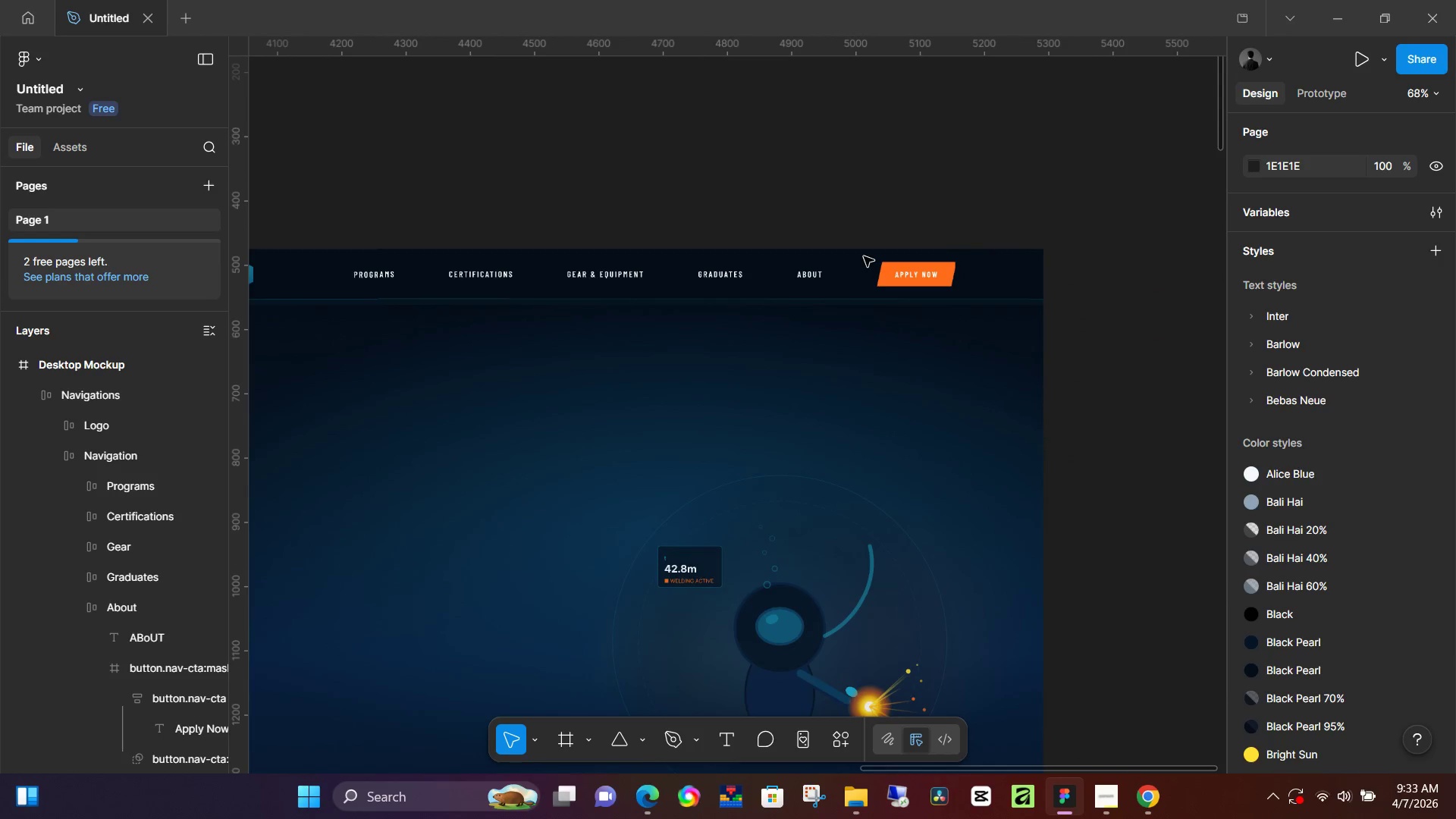 
key(Control+ControlLeft)
 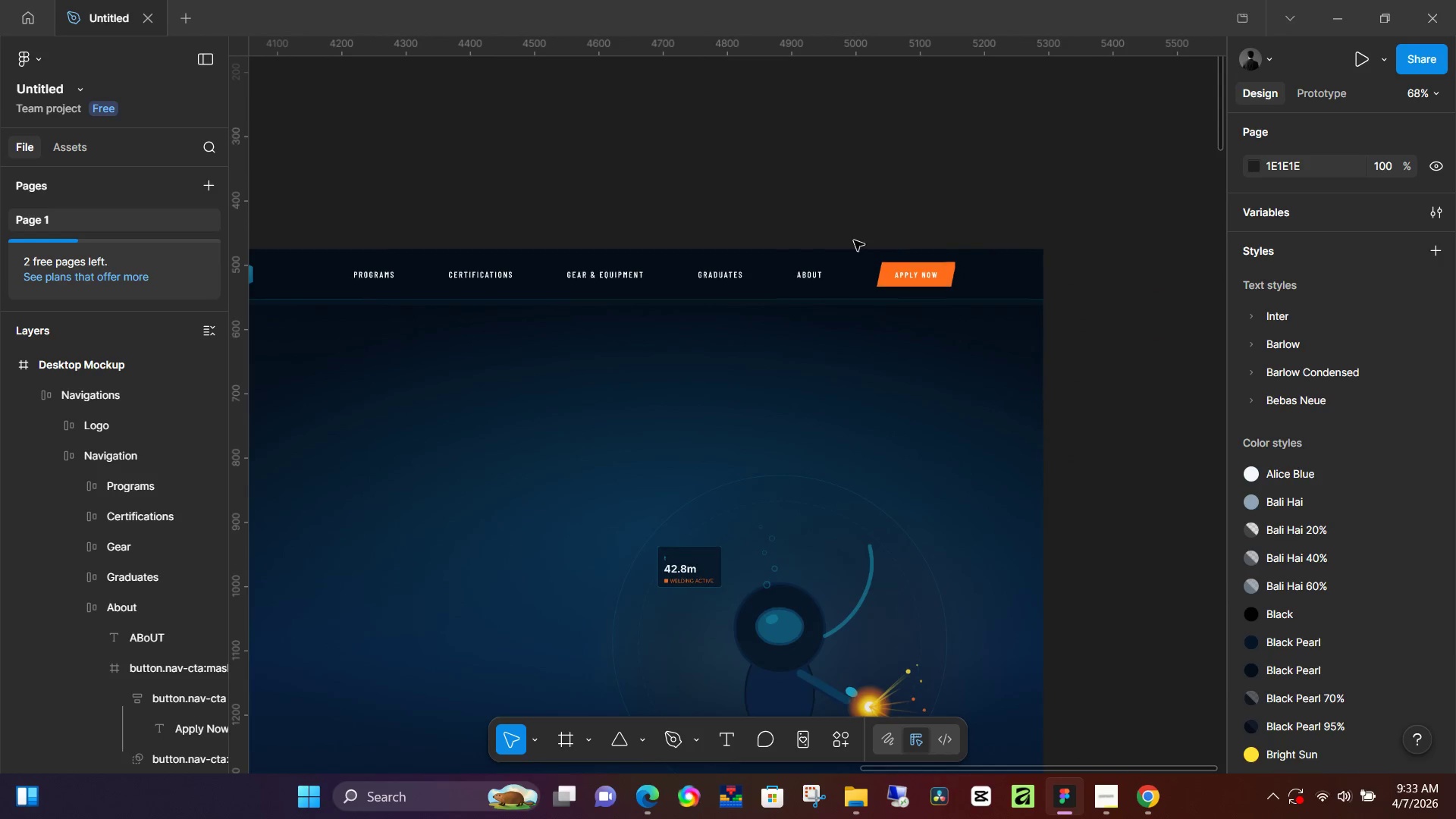 
key(Control+ControlLeft)
 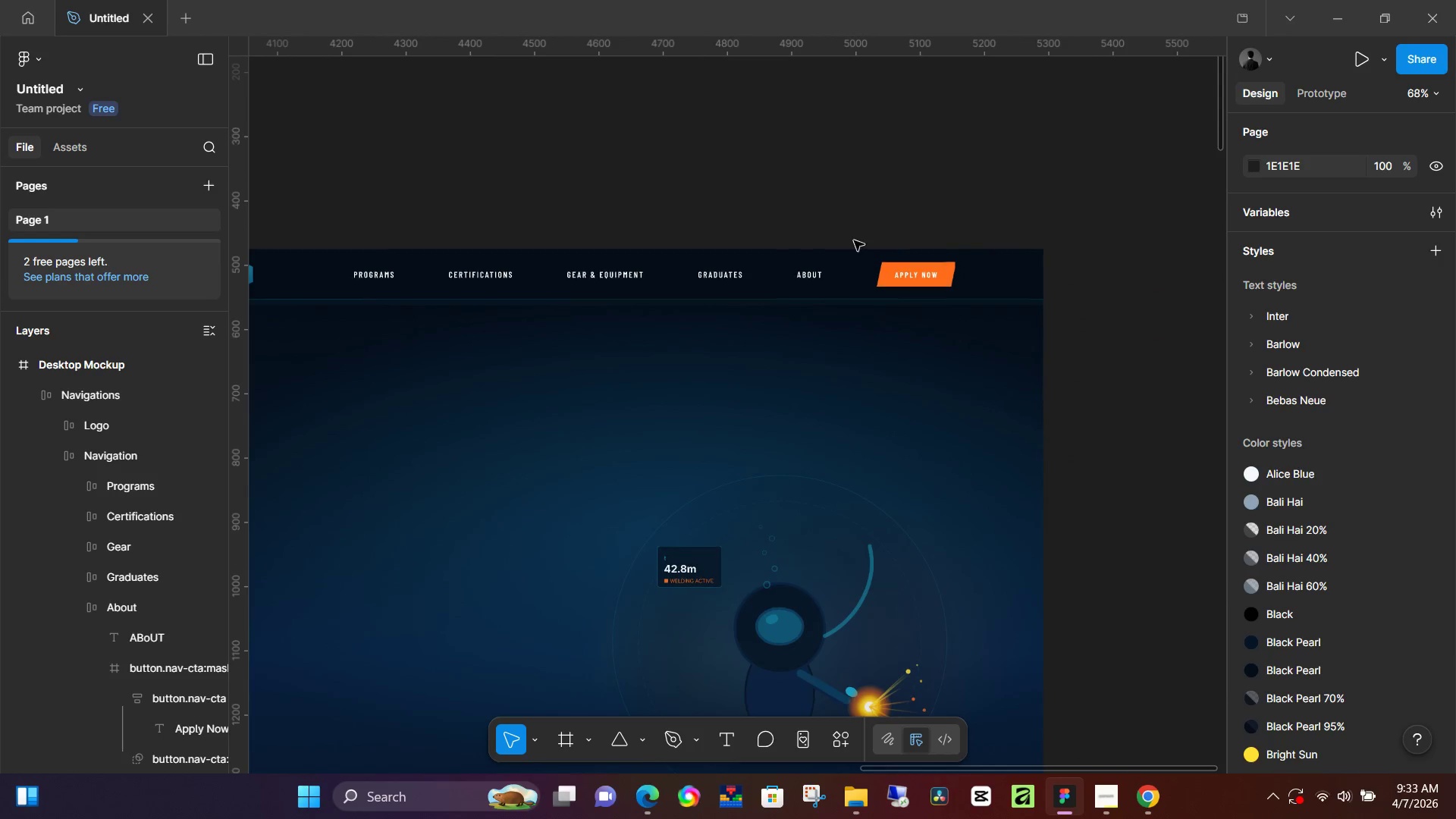 
key(Control+ControlLeft)
 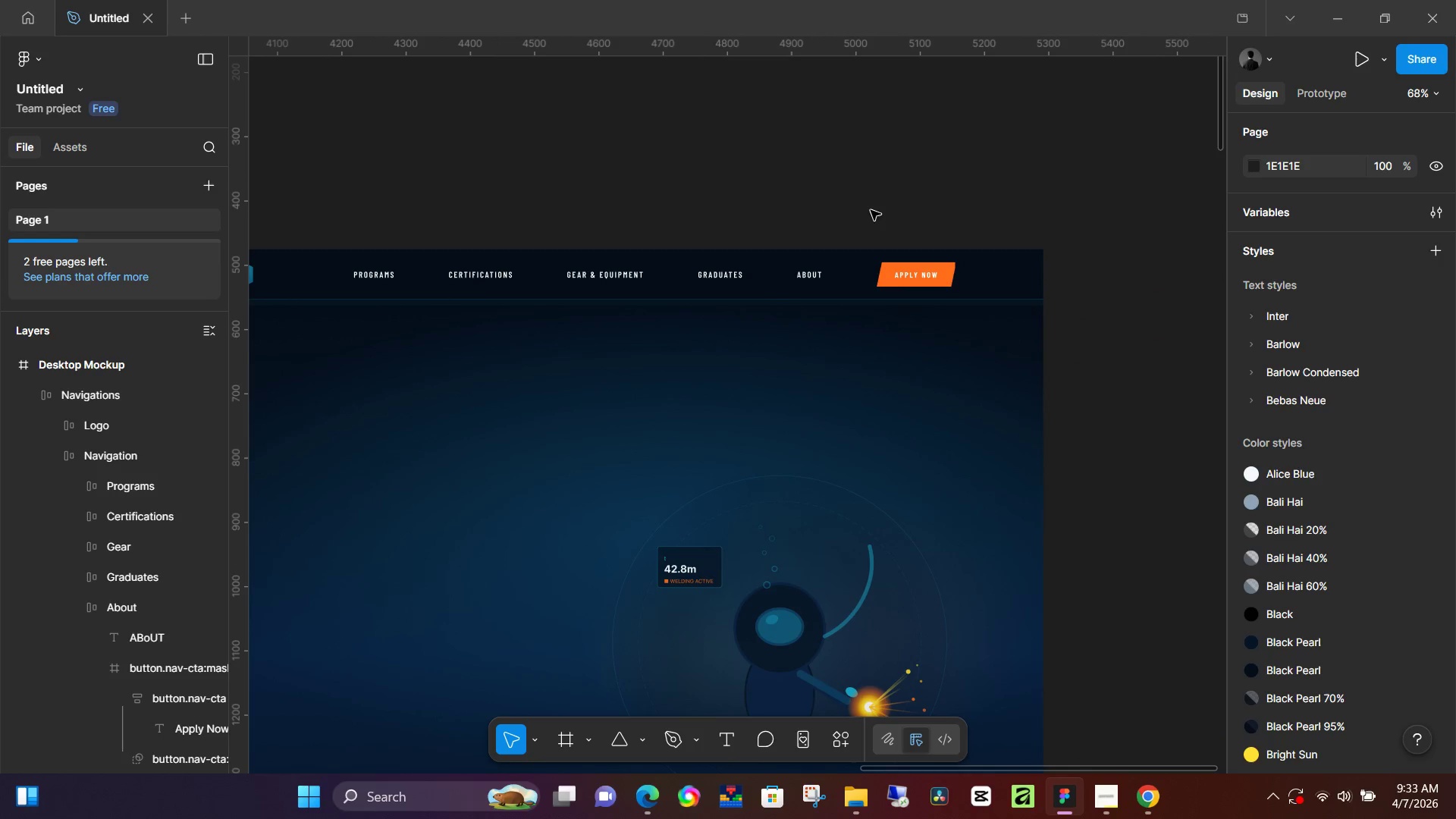 
scroll: coordinate [864, 256], scroll_direction: down, amount: 18.0
 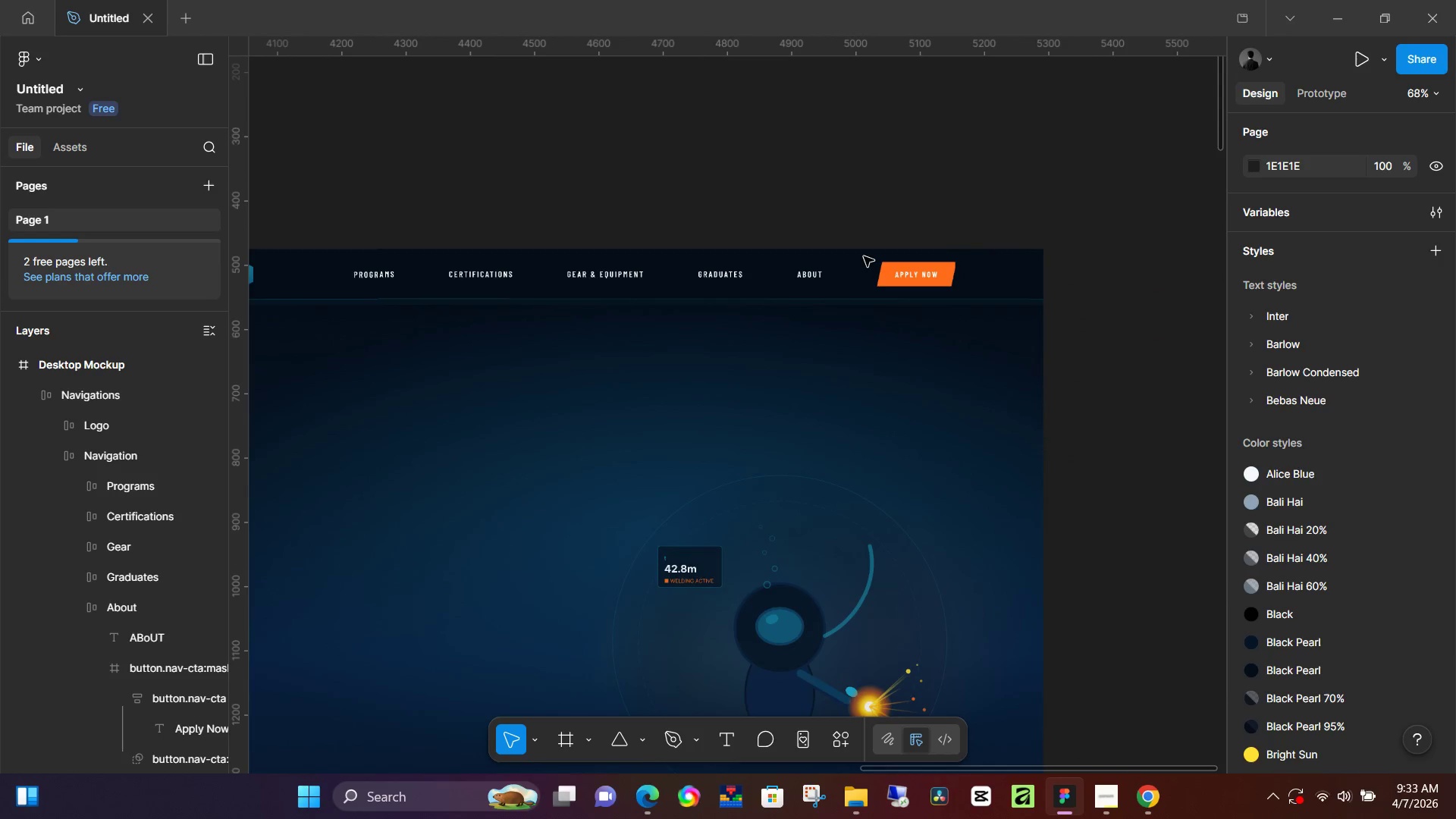 
left_click([871, 210])
 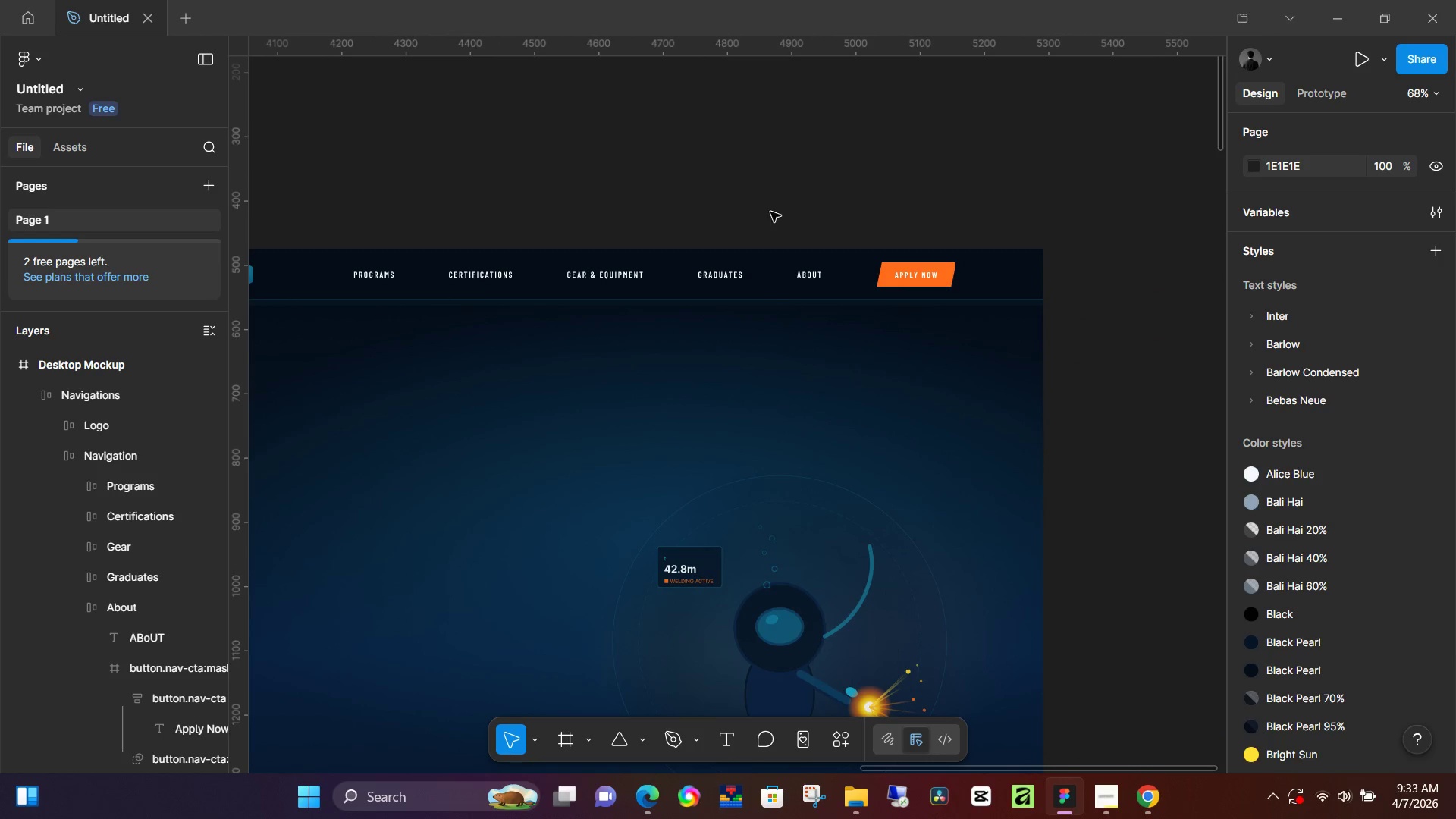 
hold_key(key=ControlLeft, duration=1.33)
scroll: coordinate [720, 234], scroll_direction: down, amount: 5.0
 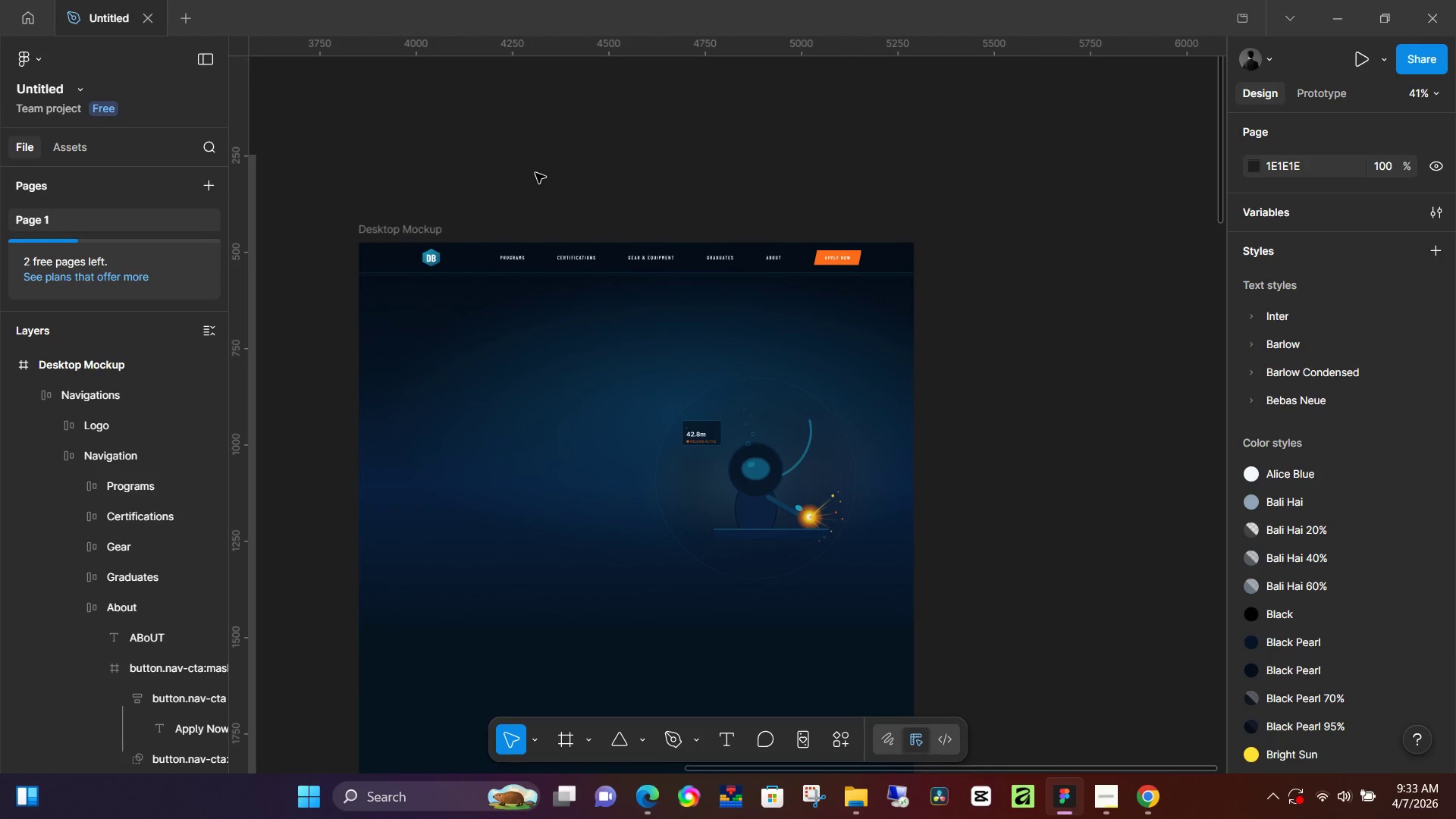 
hold_key(key=Space, duration=1.22)
 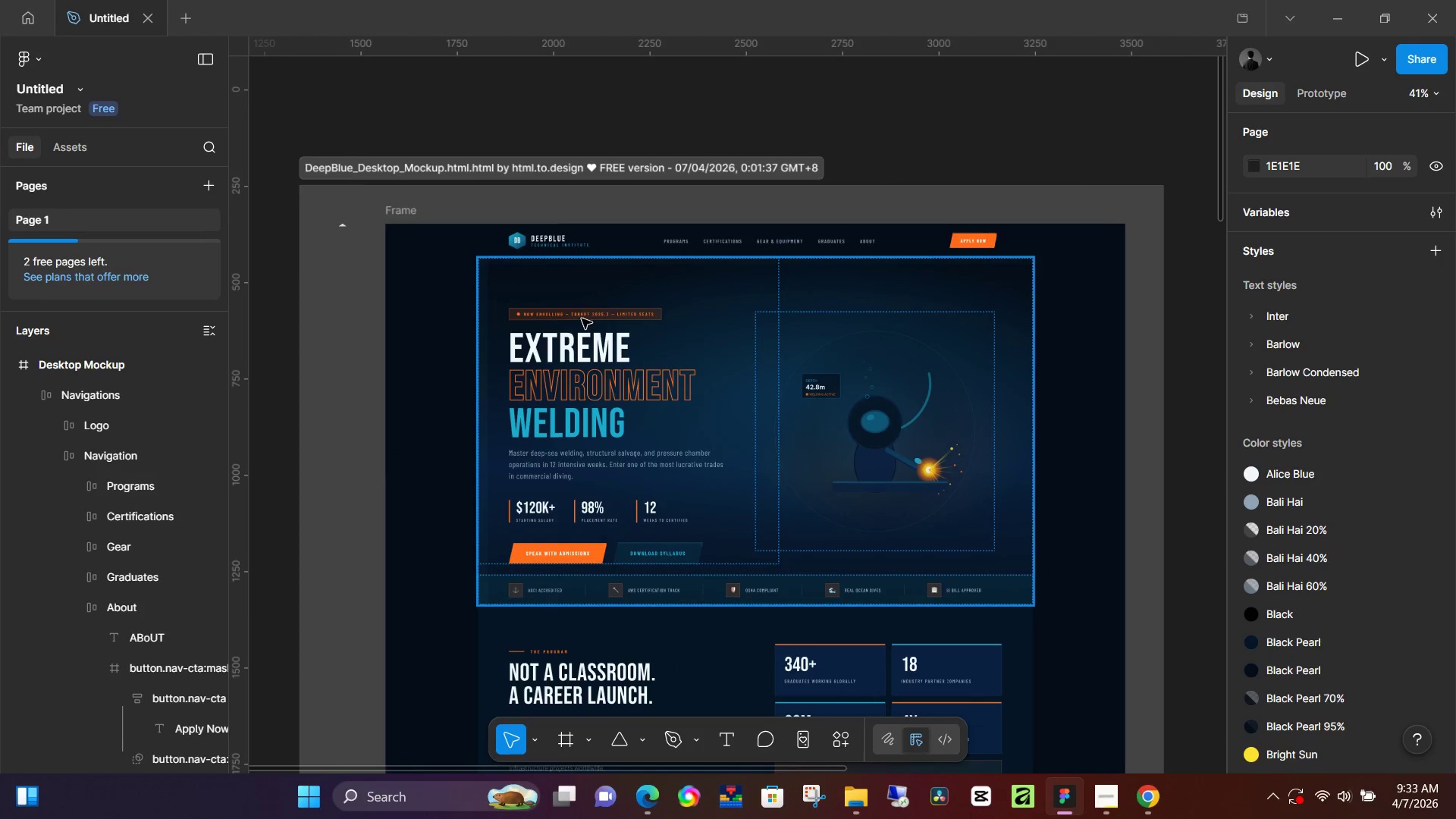 
left_click_drag(start_coordinate=[449, 185], to_coordinate=[993, 231])
 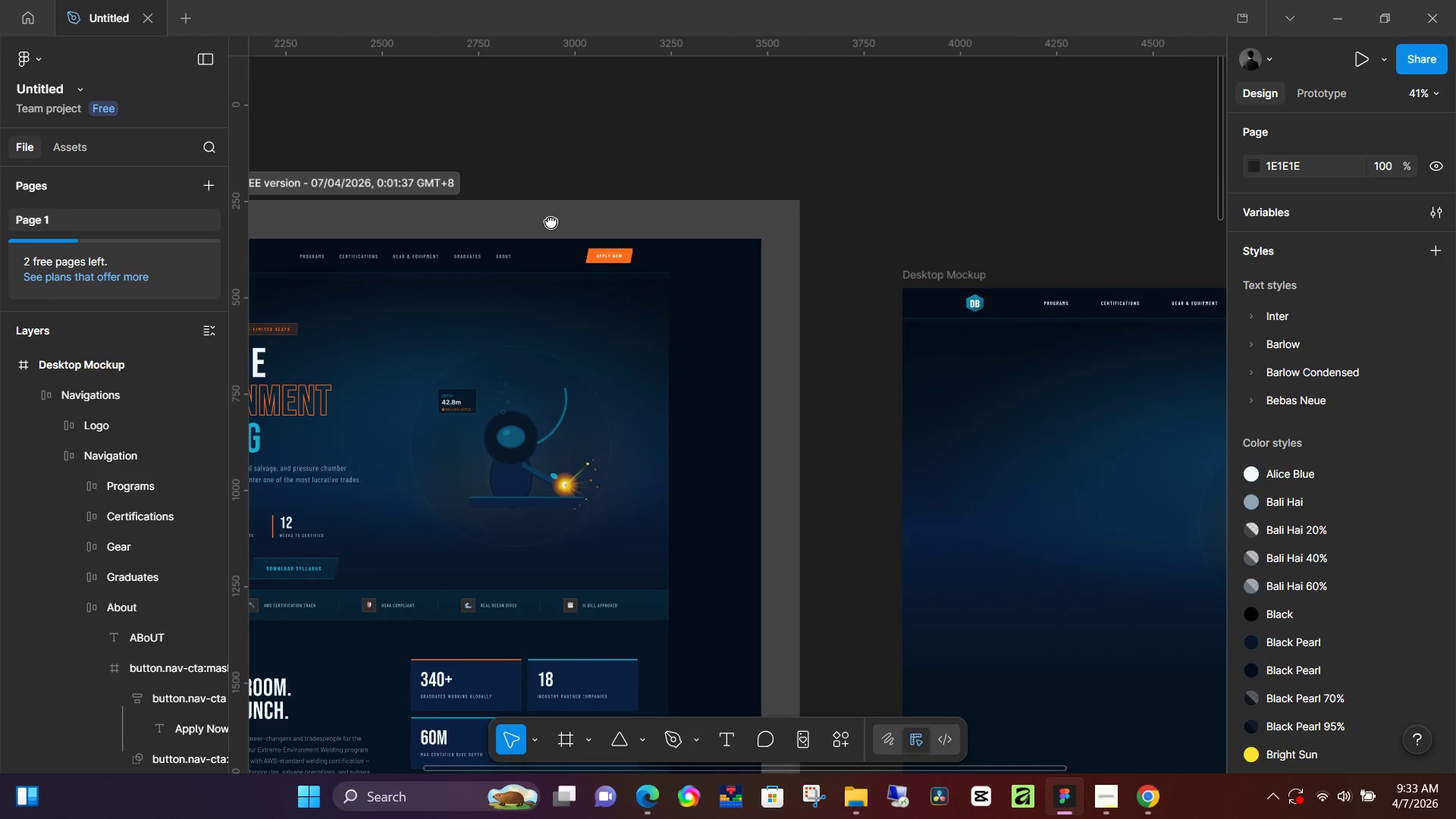 
left_click_drag(start_coordinate=[534, 221], to_coordinate=[898, 206])
 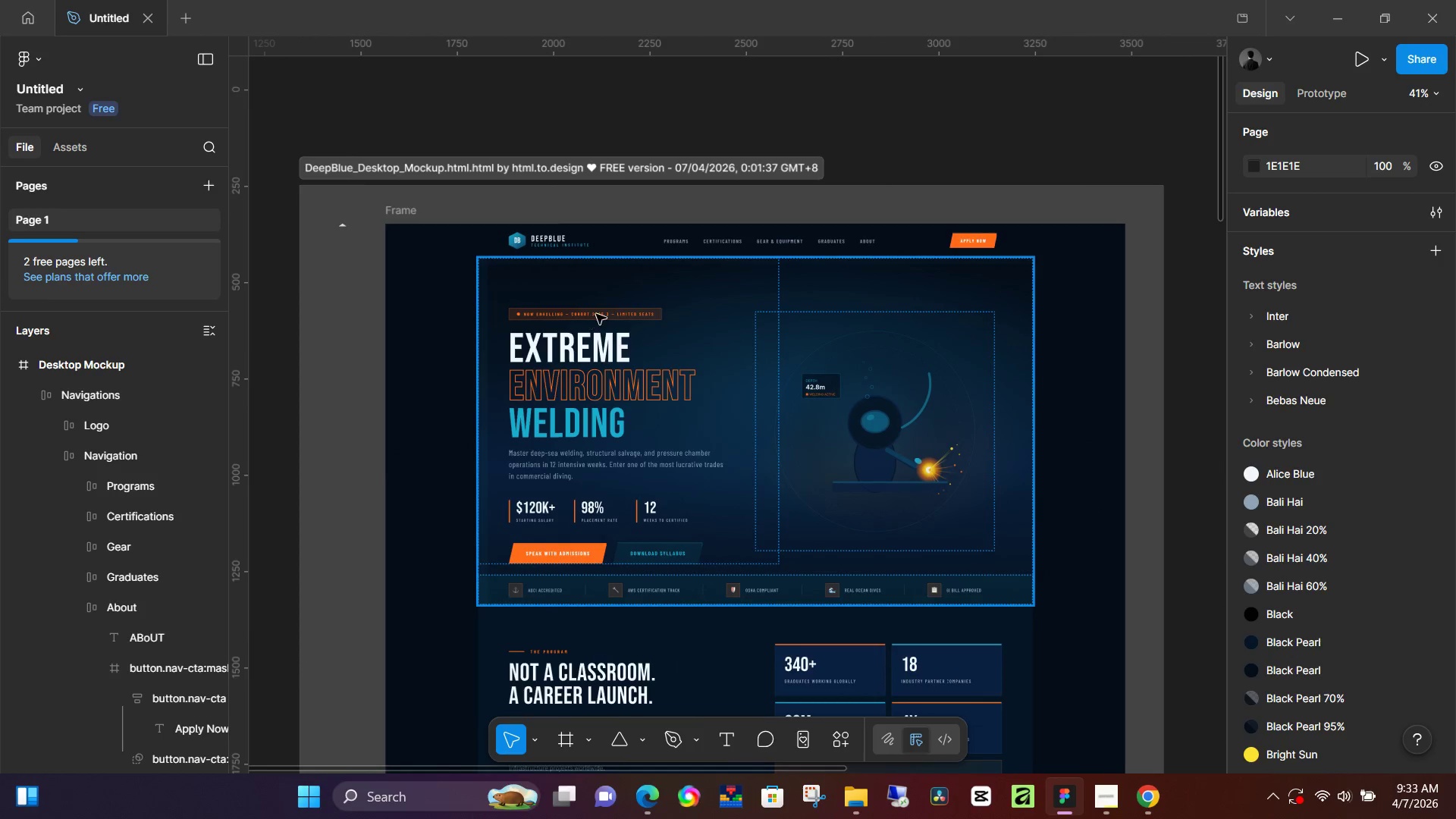 
double_click([597, 313])
 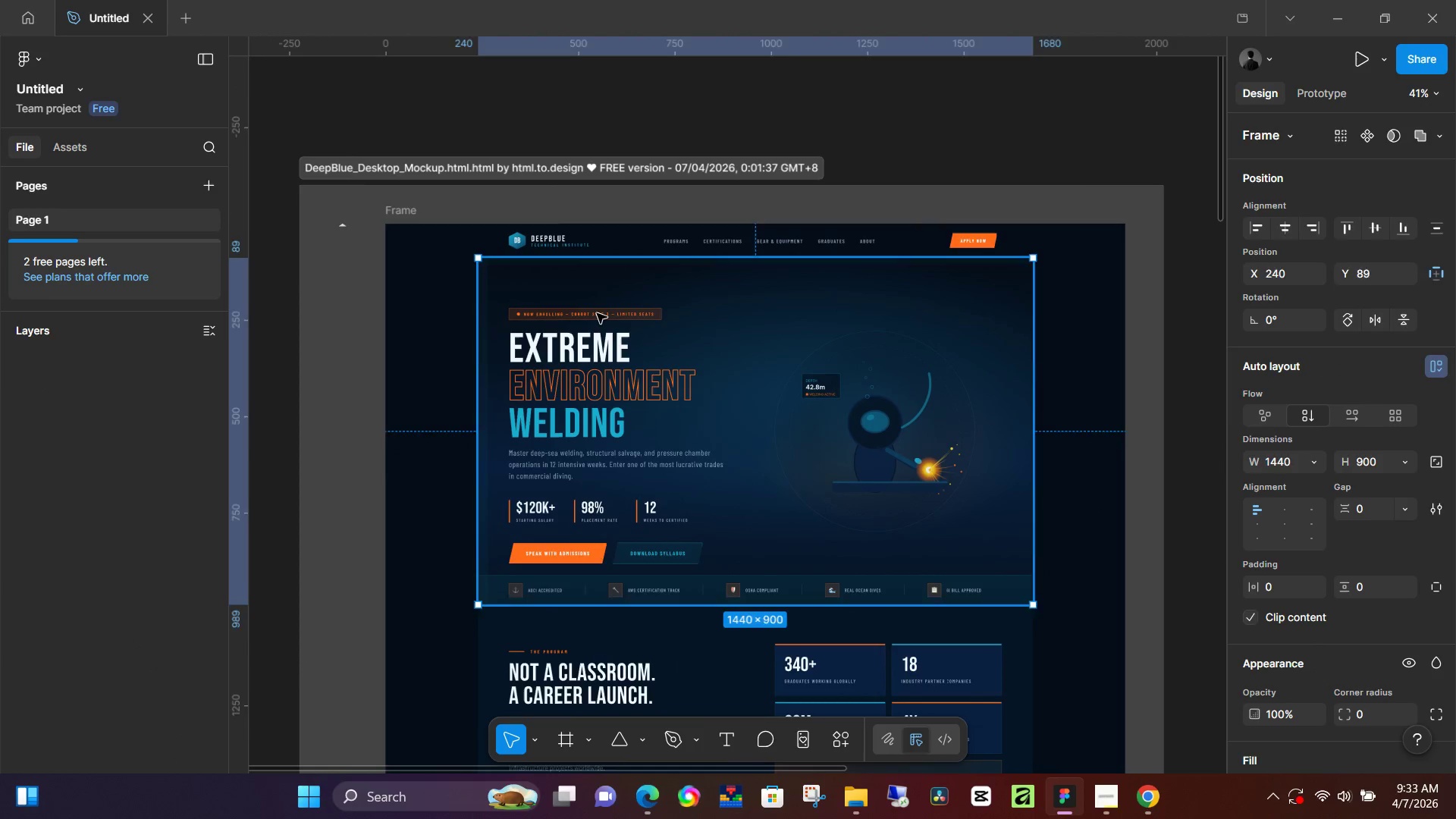 
triple_click([597, 313])
 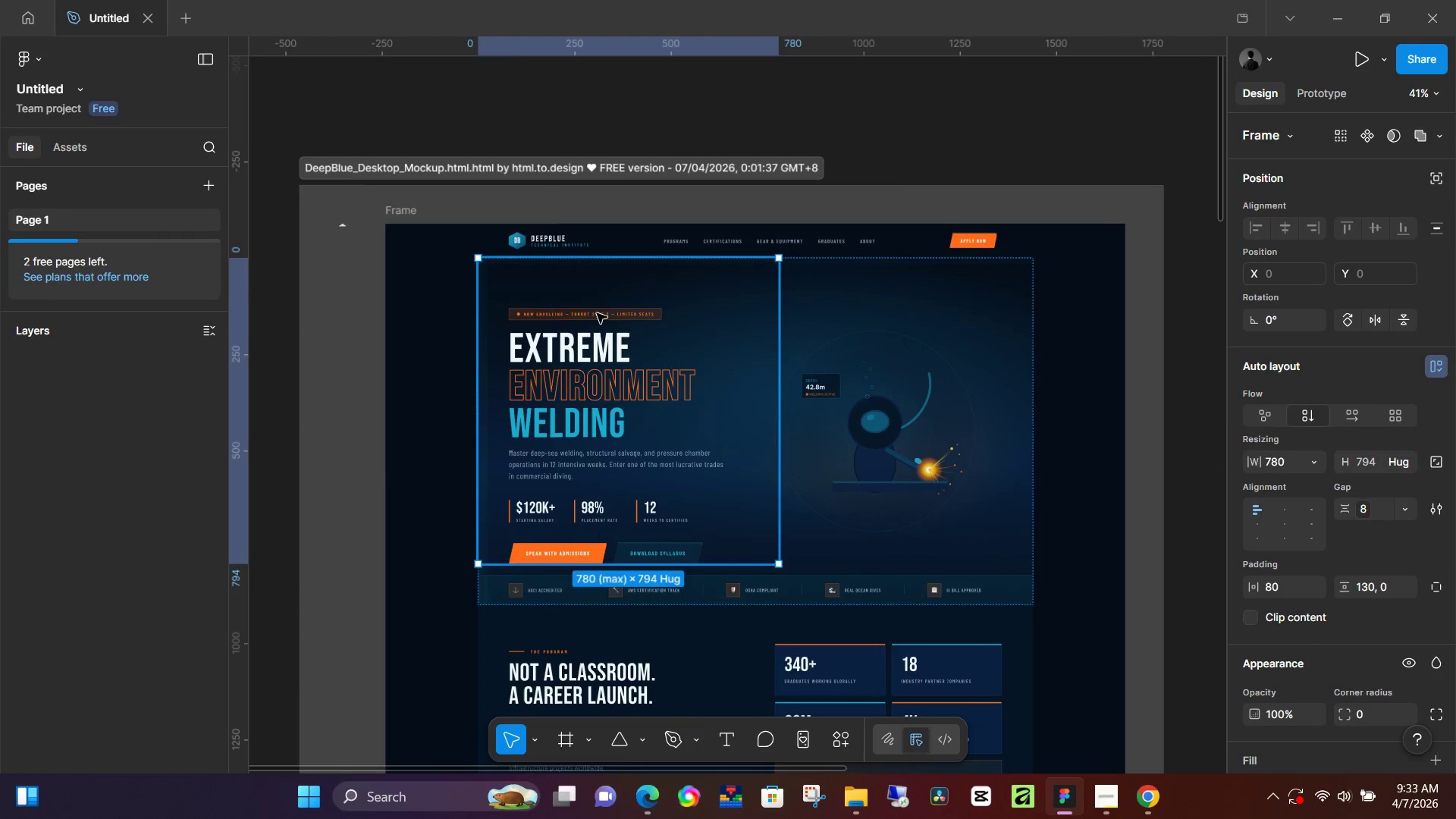 
triple_click([597, 313])
 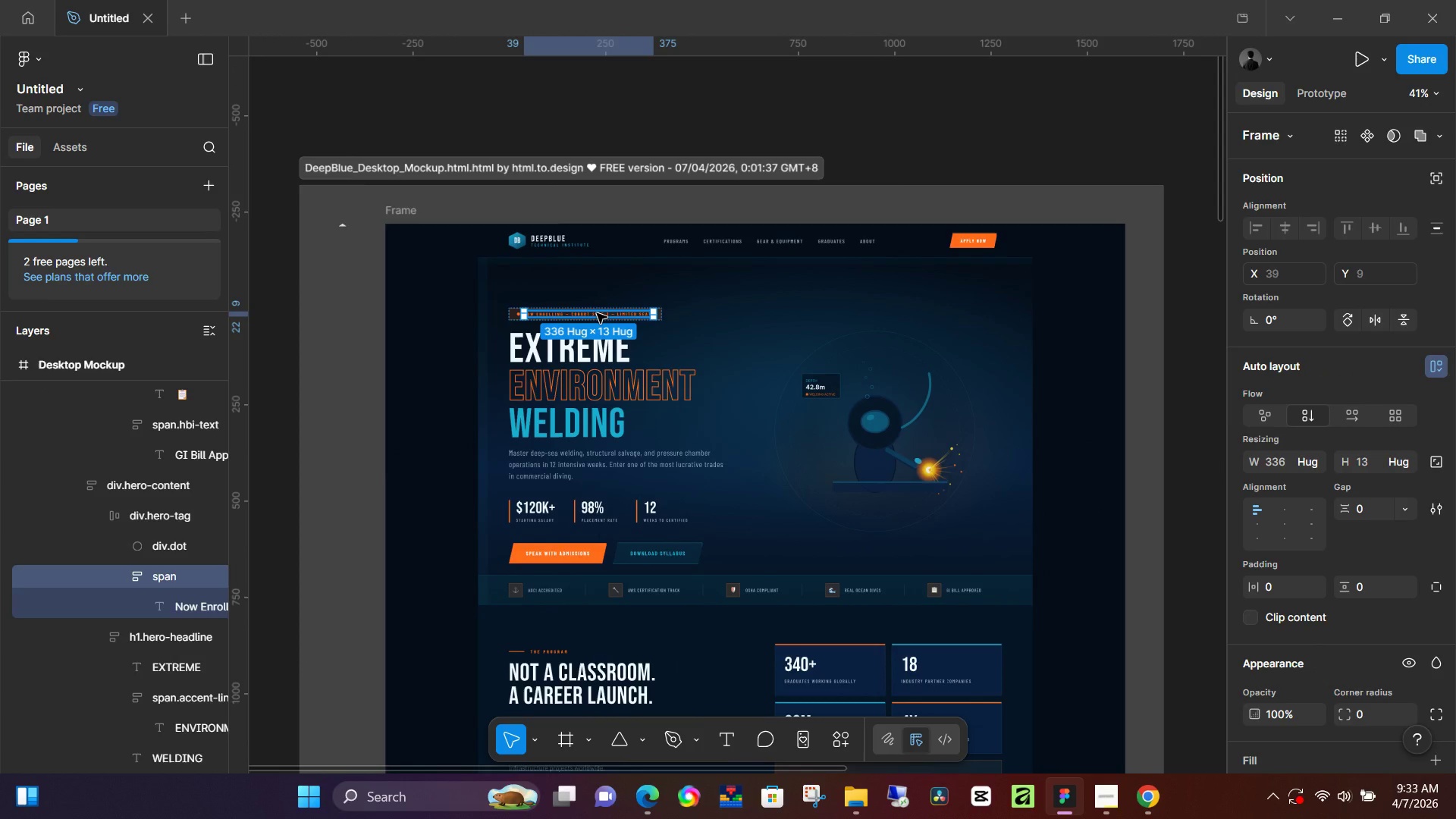 
key(Control+ControlLeft)
 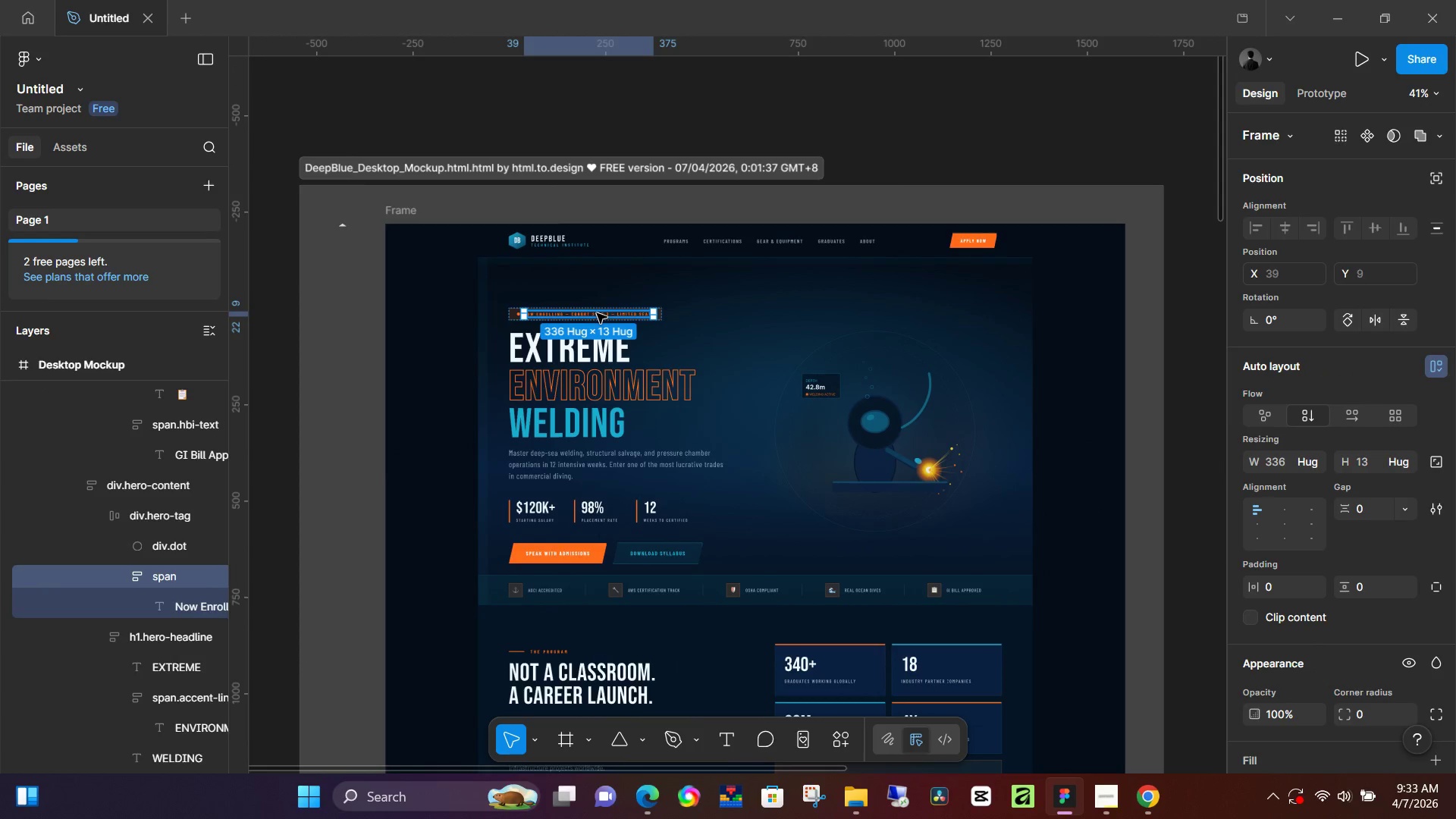 
hold_key(key=ControlLeft, duration=0.94)
scroll: coordinate [597, 313], scroll_direction: up, amount: 11.0
 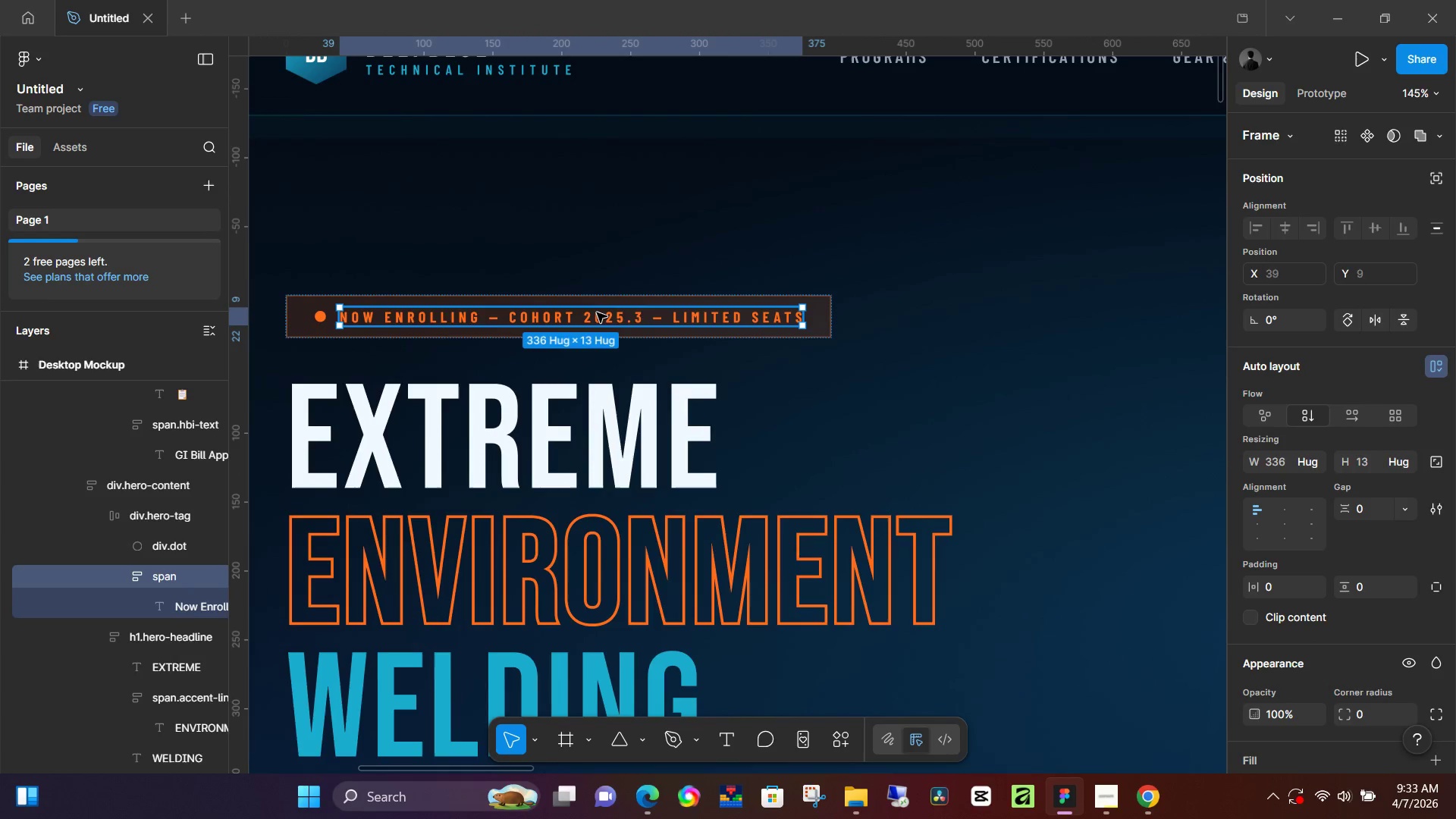 
hold_key(key=ControlLeft, duration=0.58)
scroll: coordinate [585, 312], scroll_direction: up, amount: 6.0
 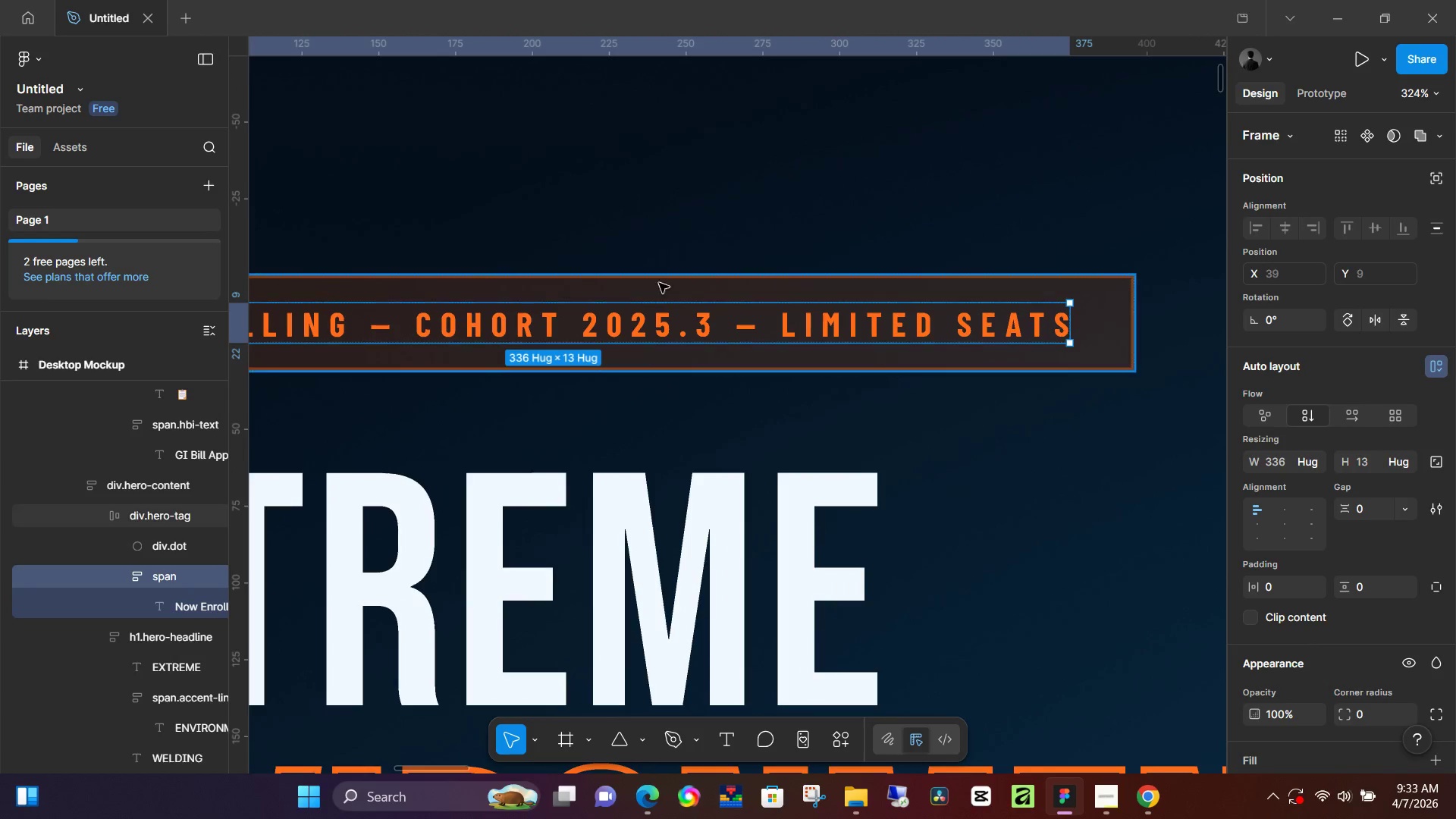 
left_click([661, 279])
 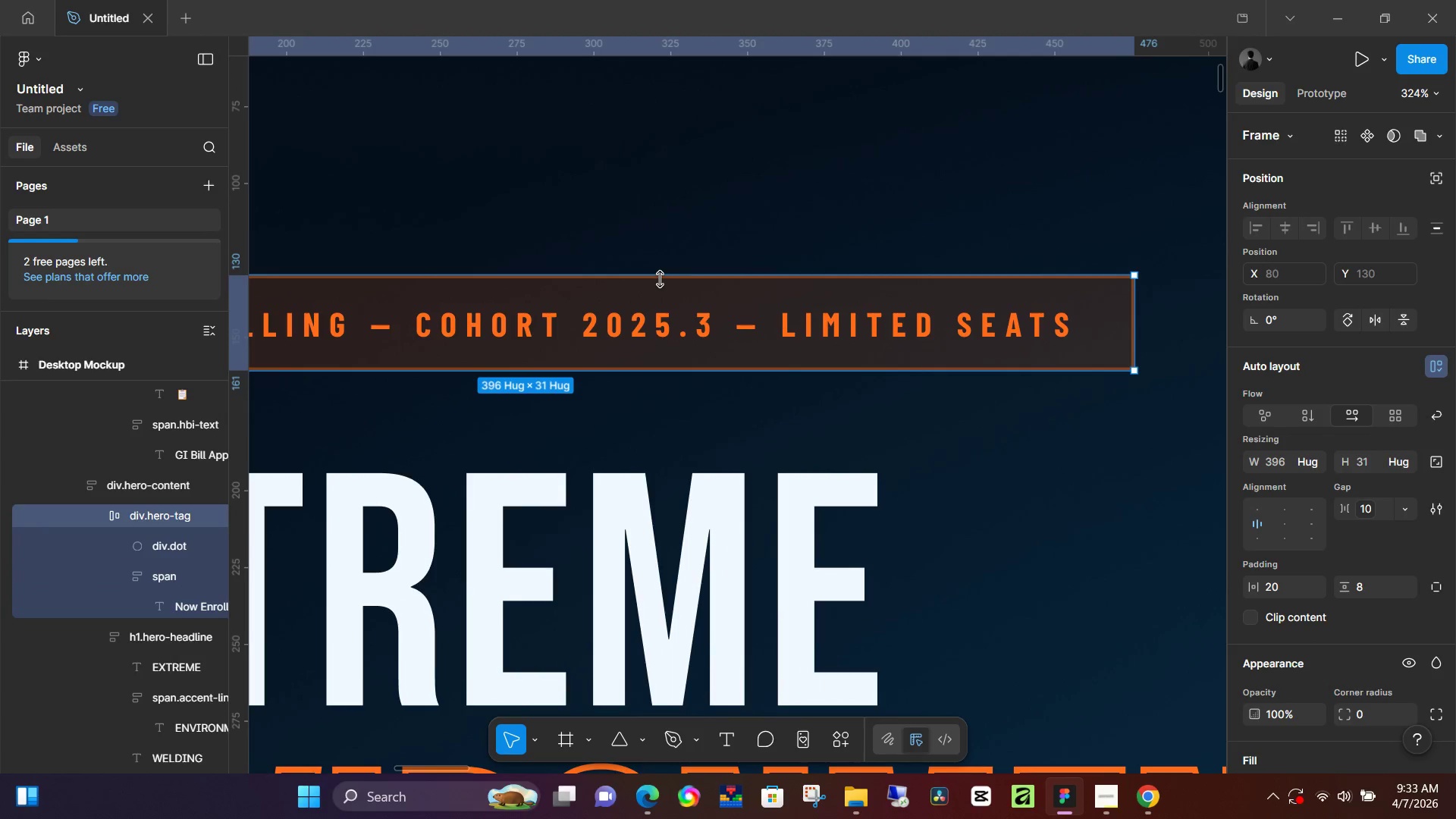 
key(Control+C)
 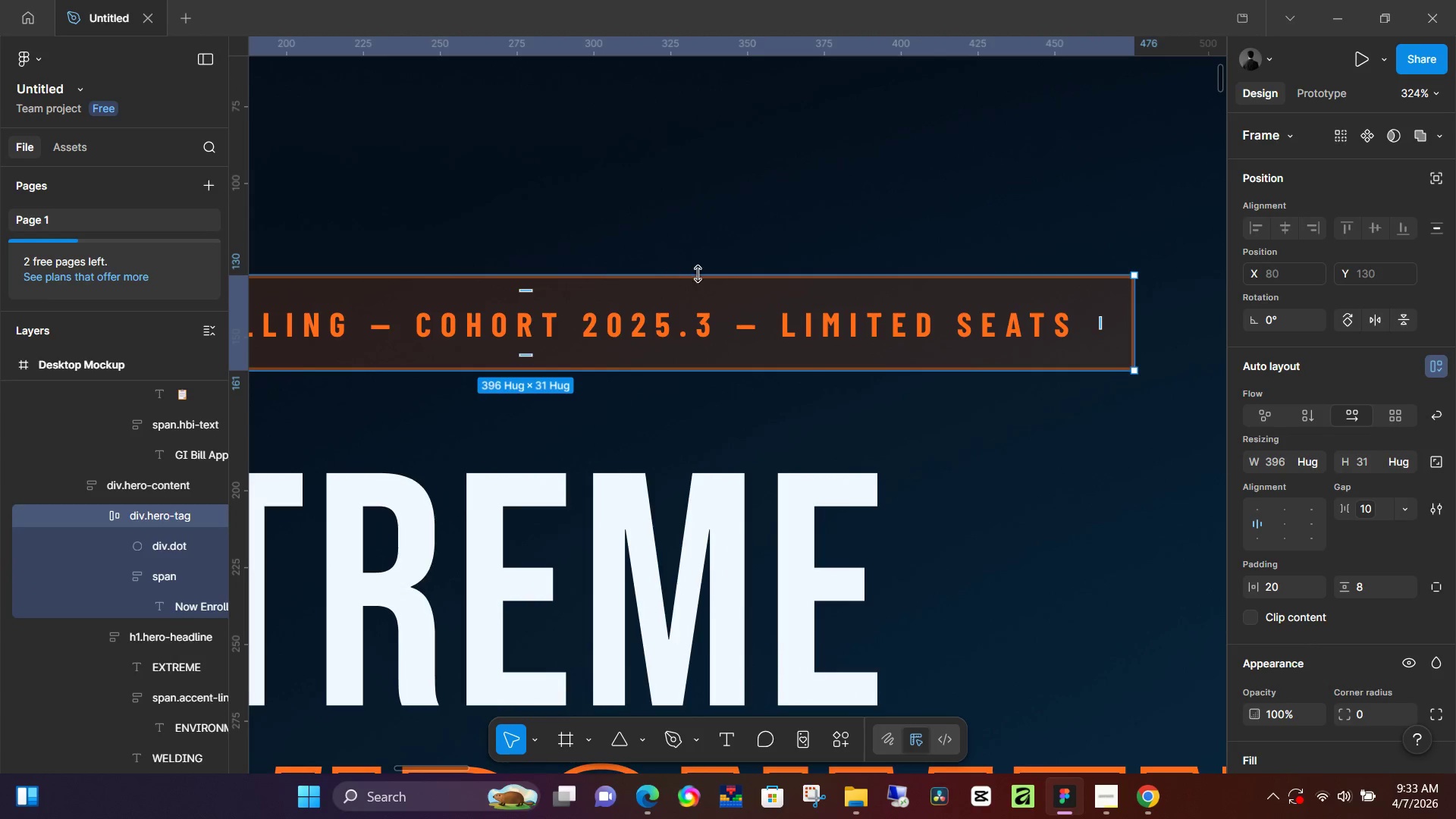 
hold_key(key=ControlLeft, duration=0.91)
 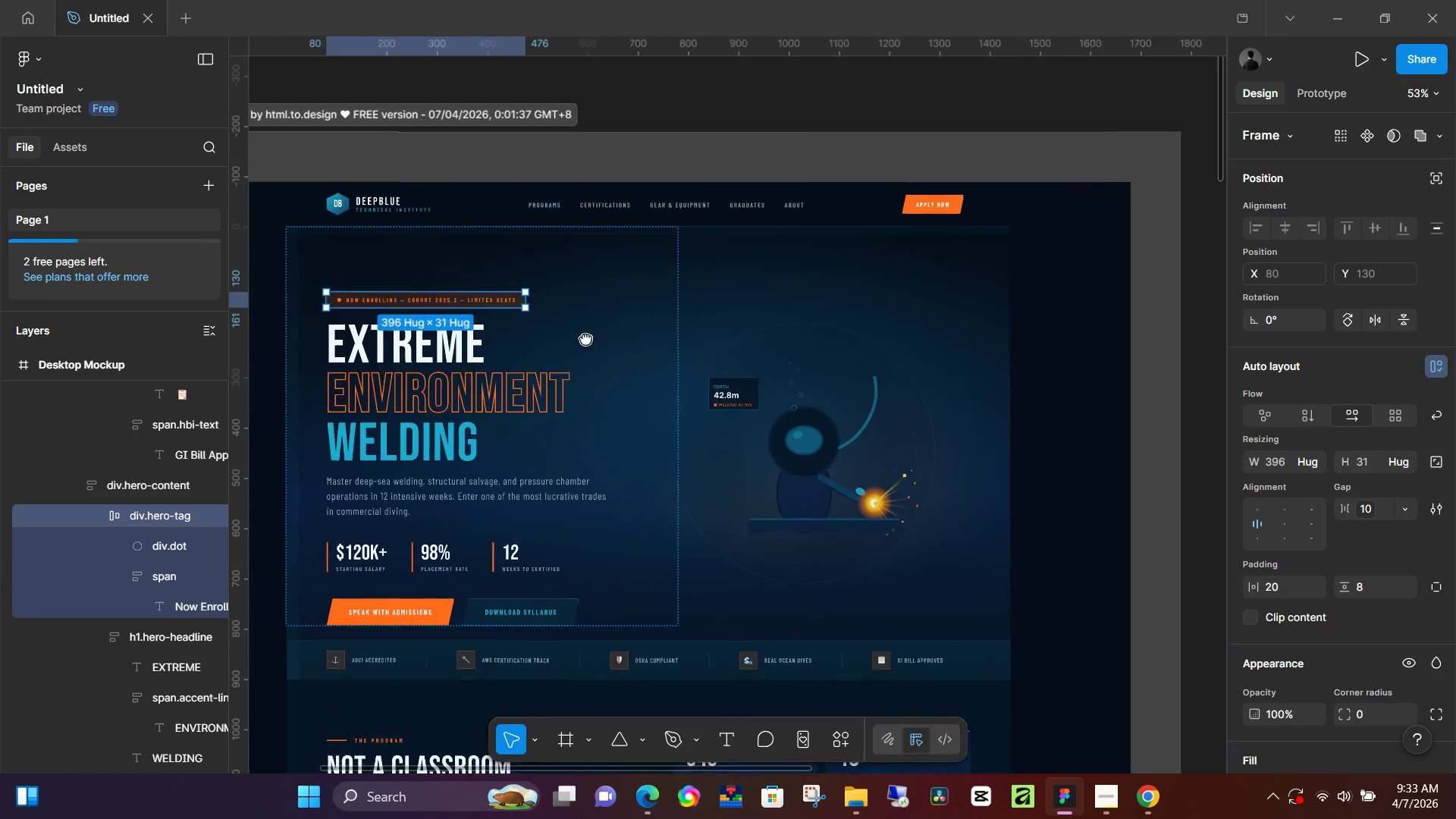 
hold_key(key=Space, duration=1.25)
 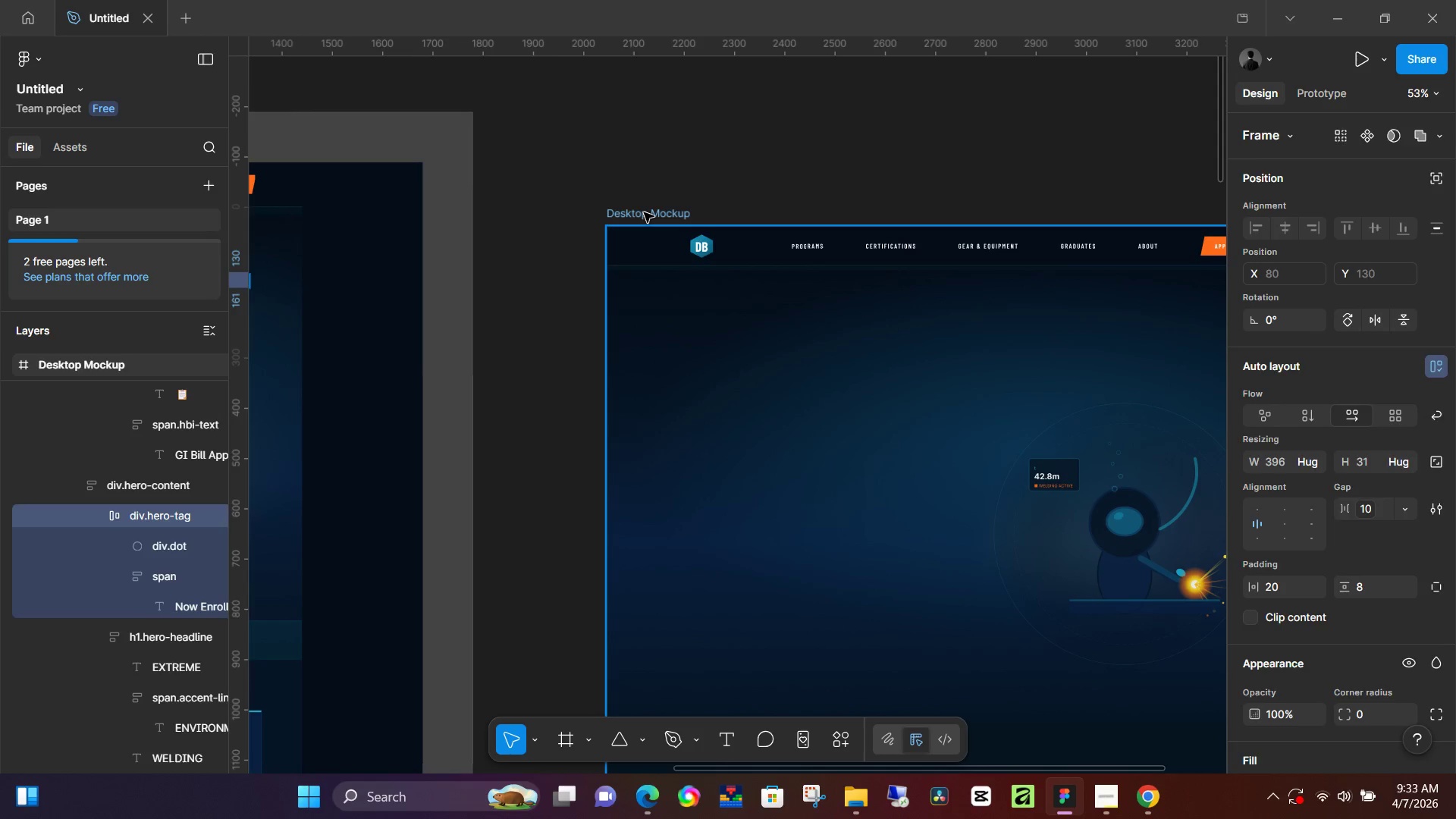 
left_click_drag(start_coordinate=[896, 321], to_coordinate=[441, 338])
 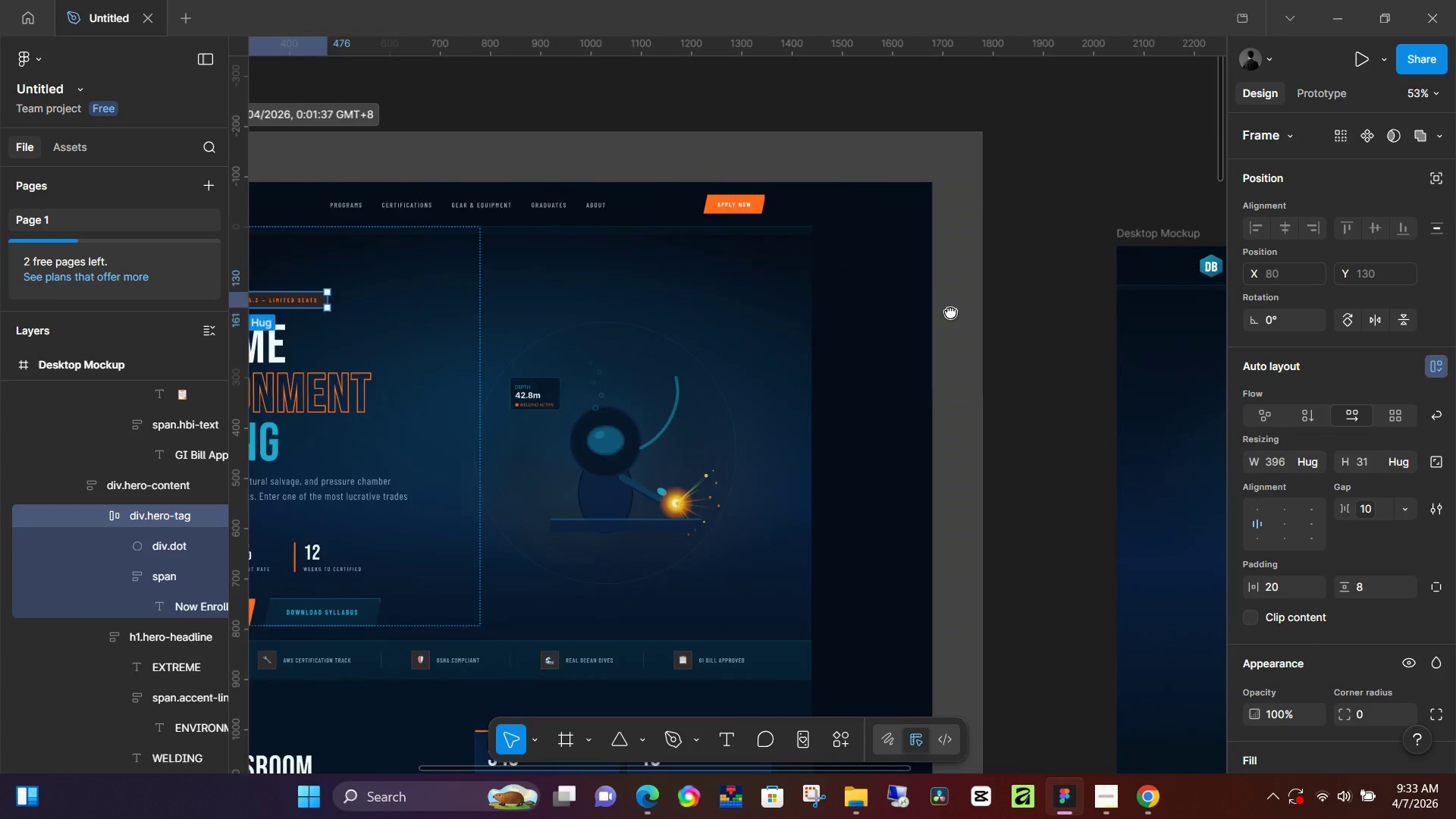 
scroll: coordinate [714, 275], scroll_direction: down, amount: 16.0
 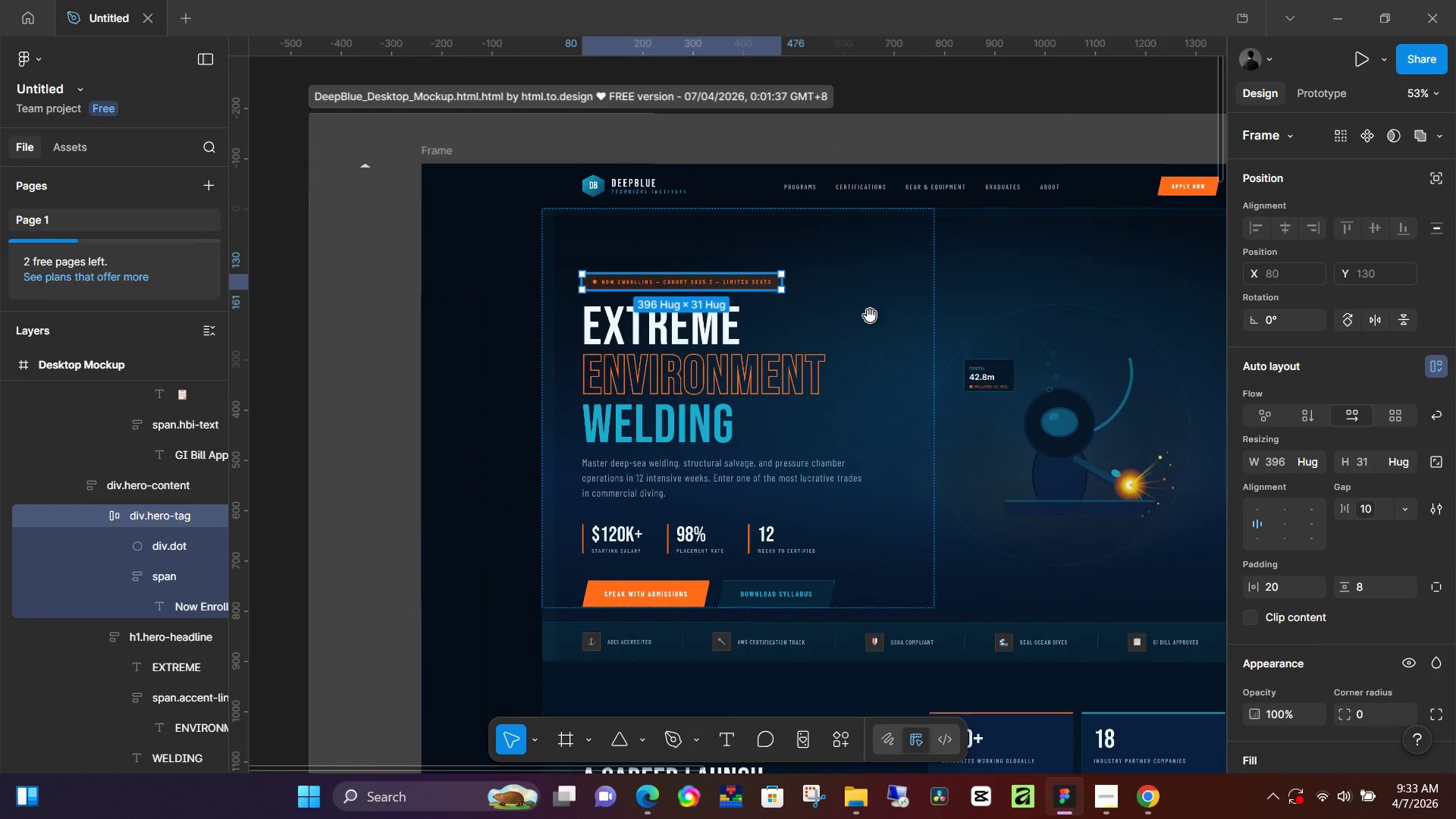 
left_click_drag(start_coordinate=[949, 310], to_coordinate=[440, 290])
 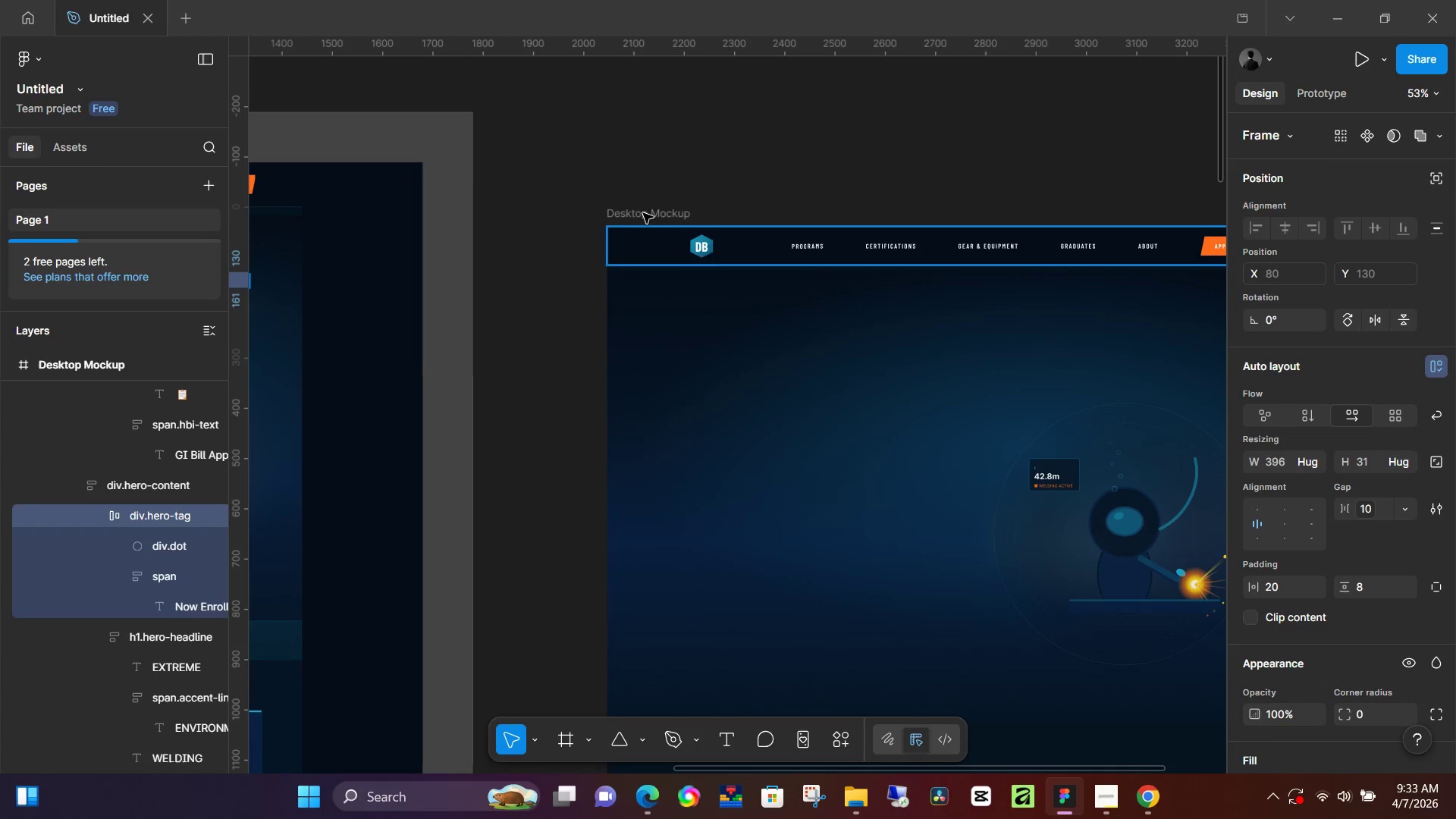 
left_click([644, 212])
 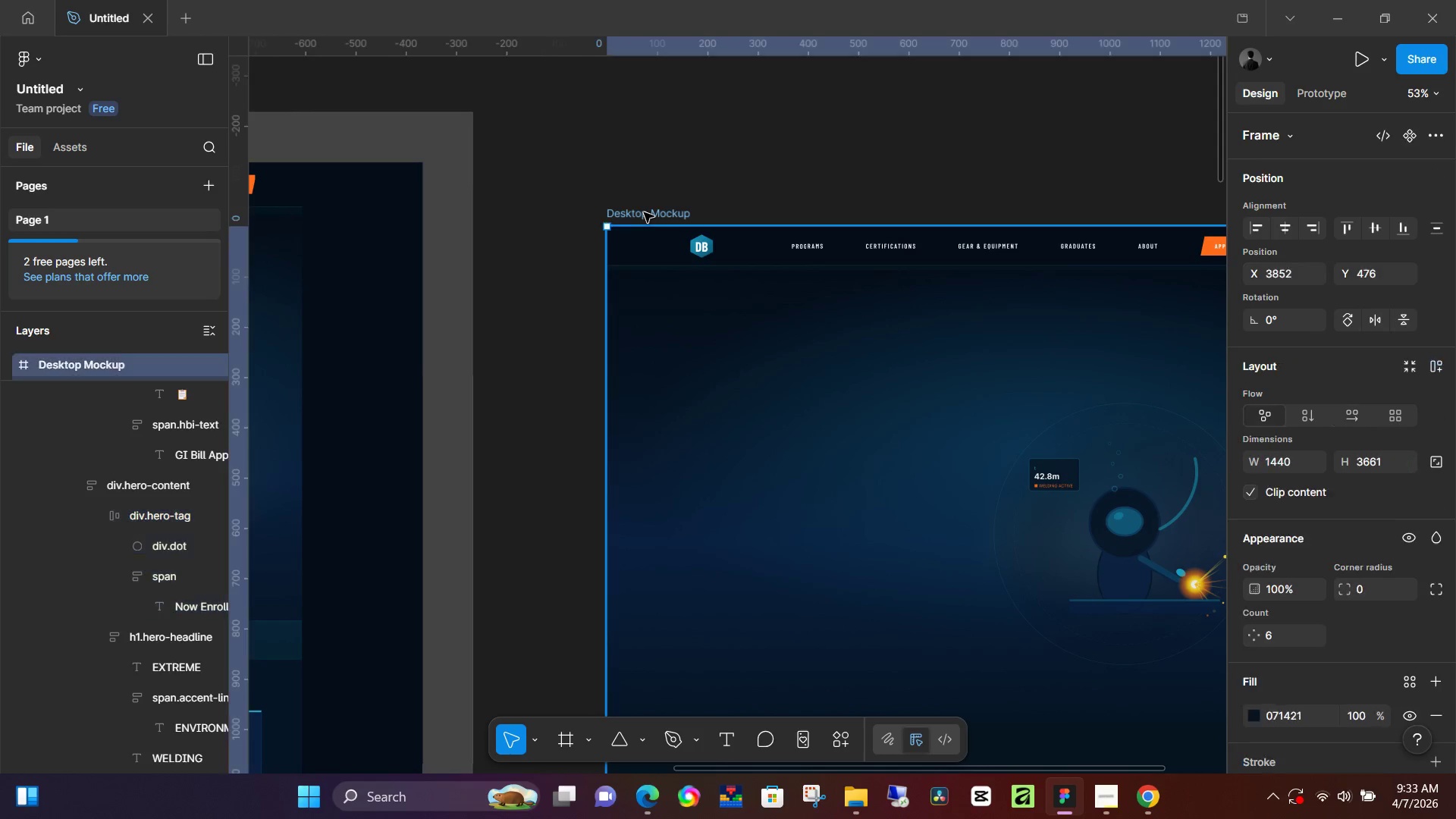 
key(Control+ControlLeft)
 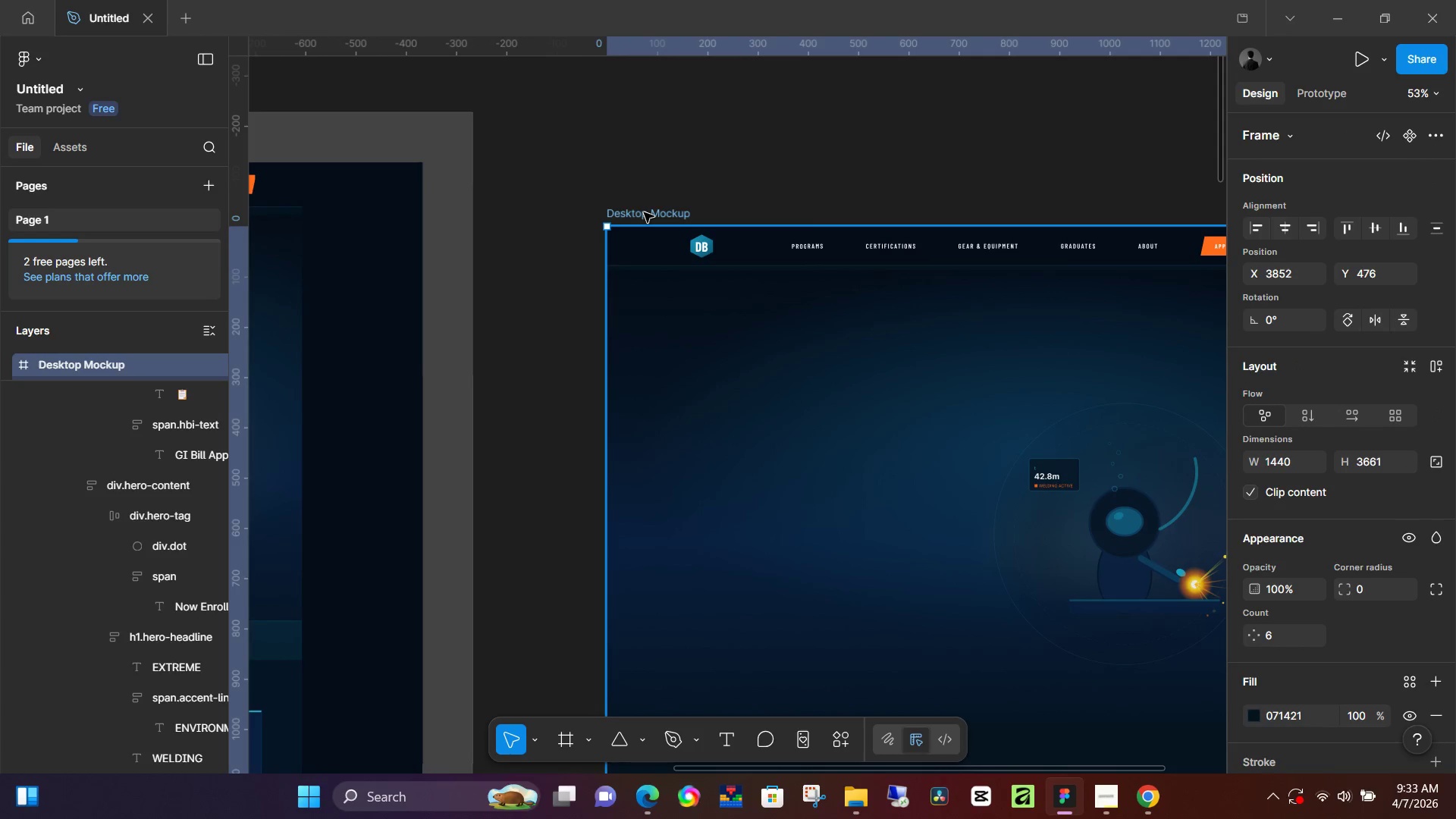 
key(Control+V)
 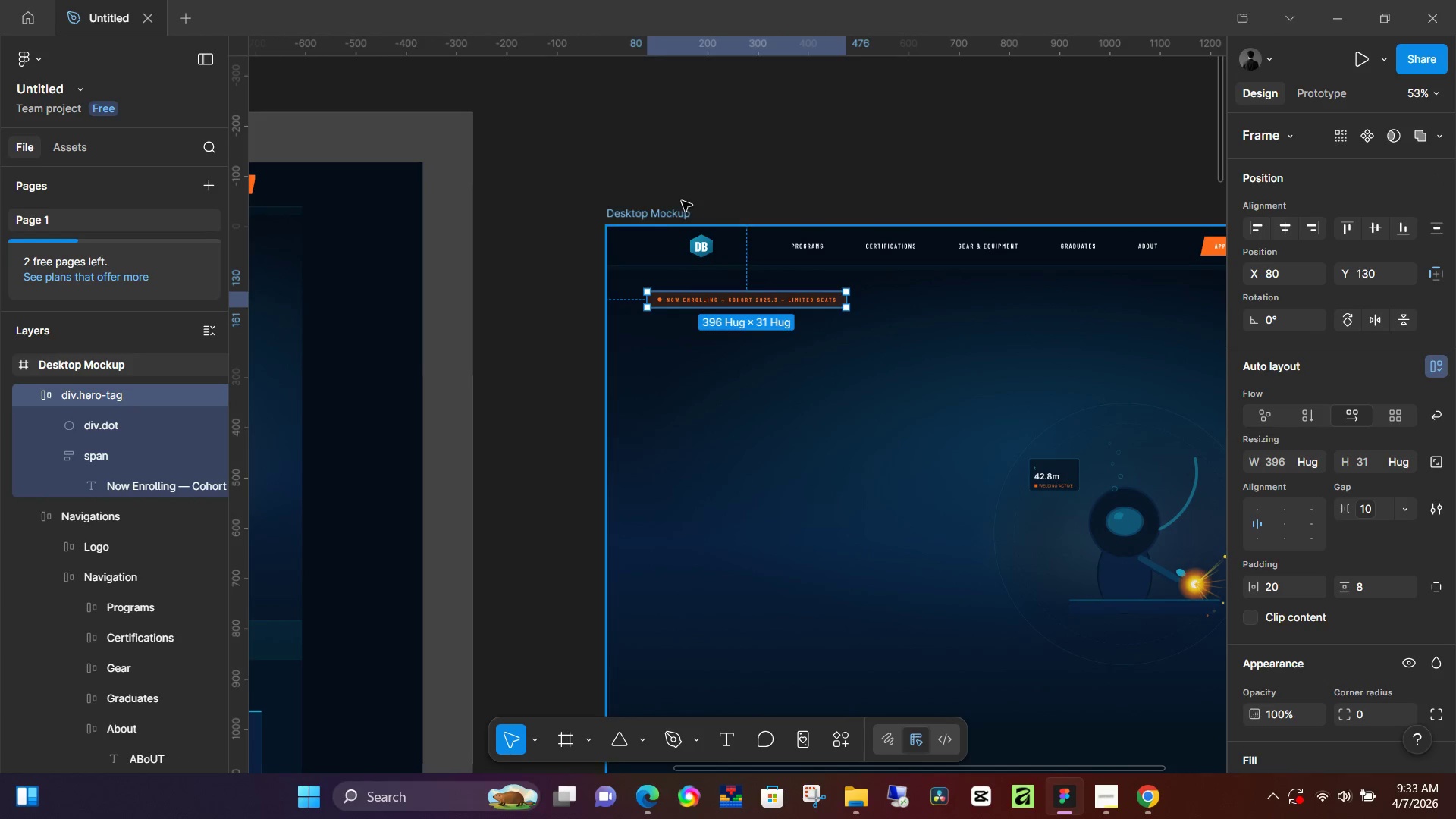 
hold_key(key=ControlLeft, duration=0.33)
 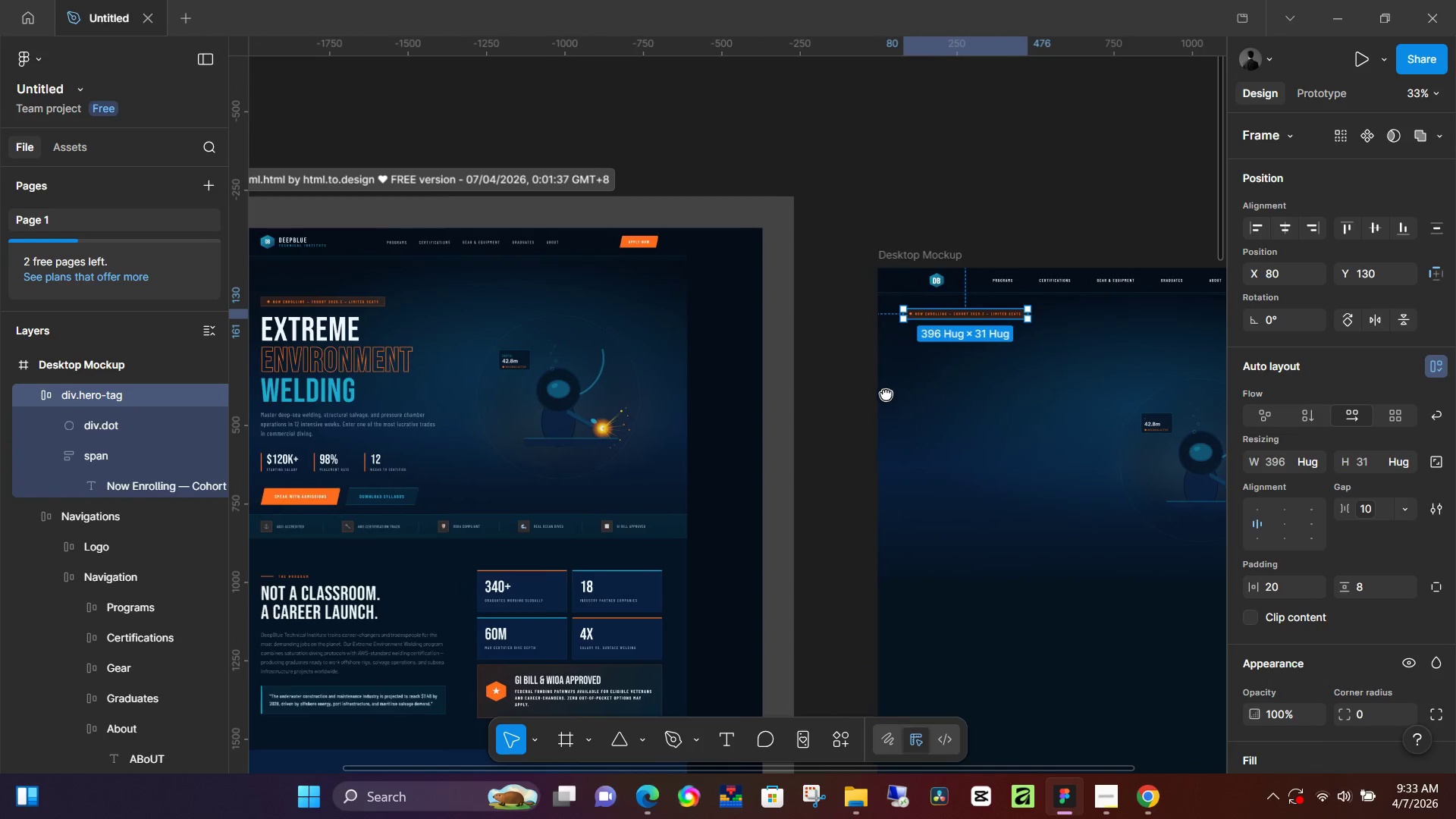 
hold_key(key=Space, duration=1.19)
 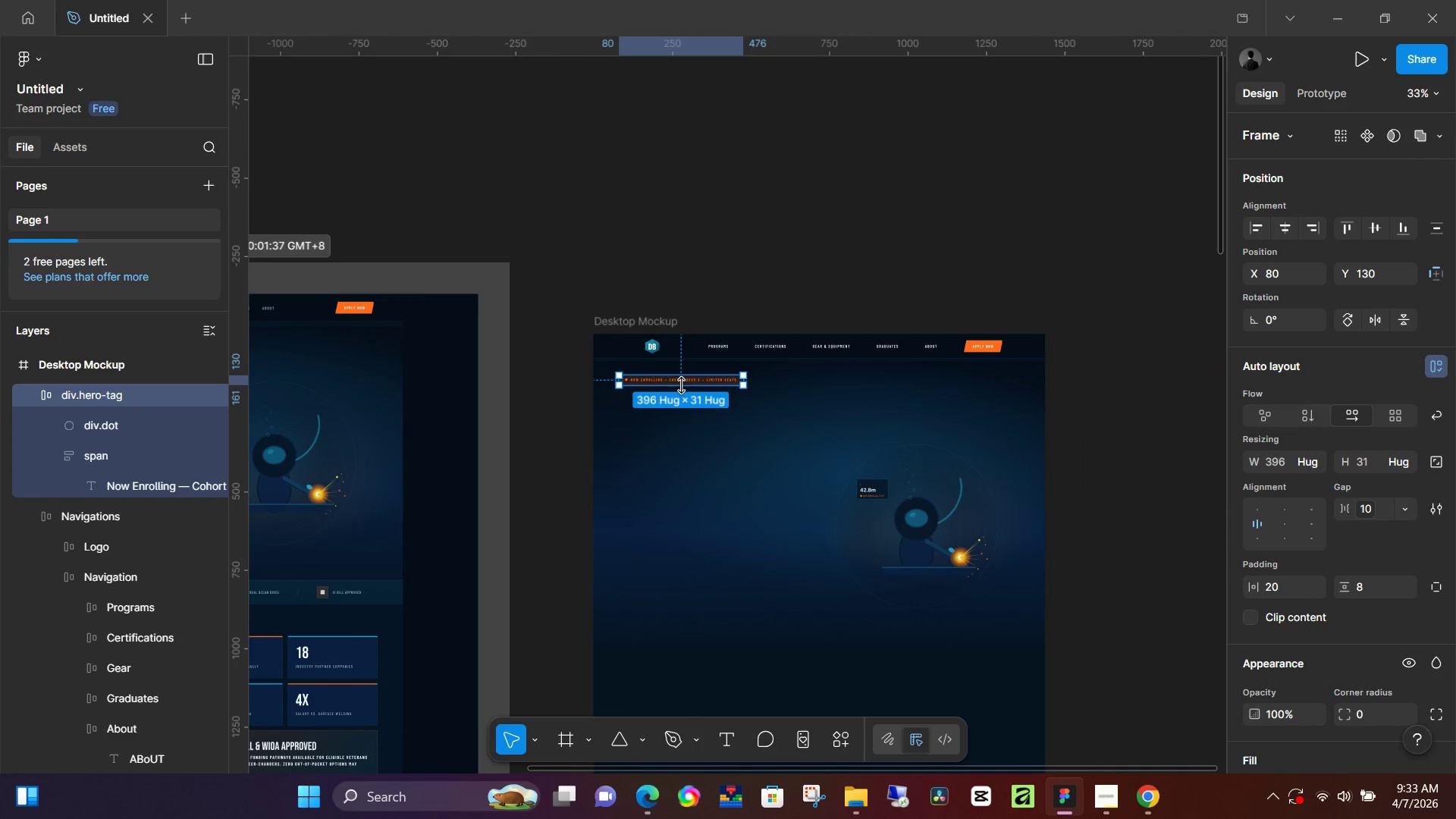 
left_click_drag(start_coordinate=[648, 393], to_coordinate=[601, 460])
 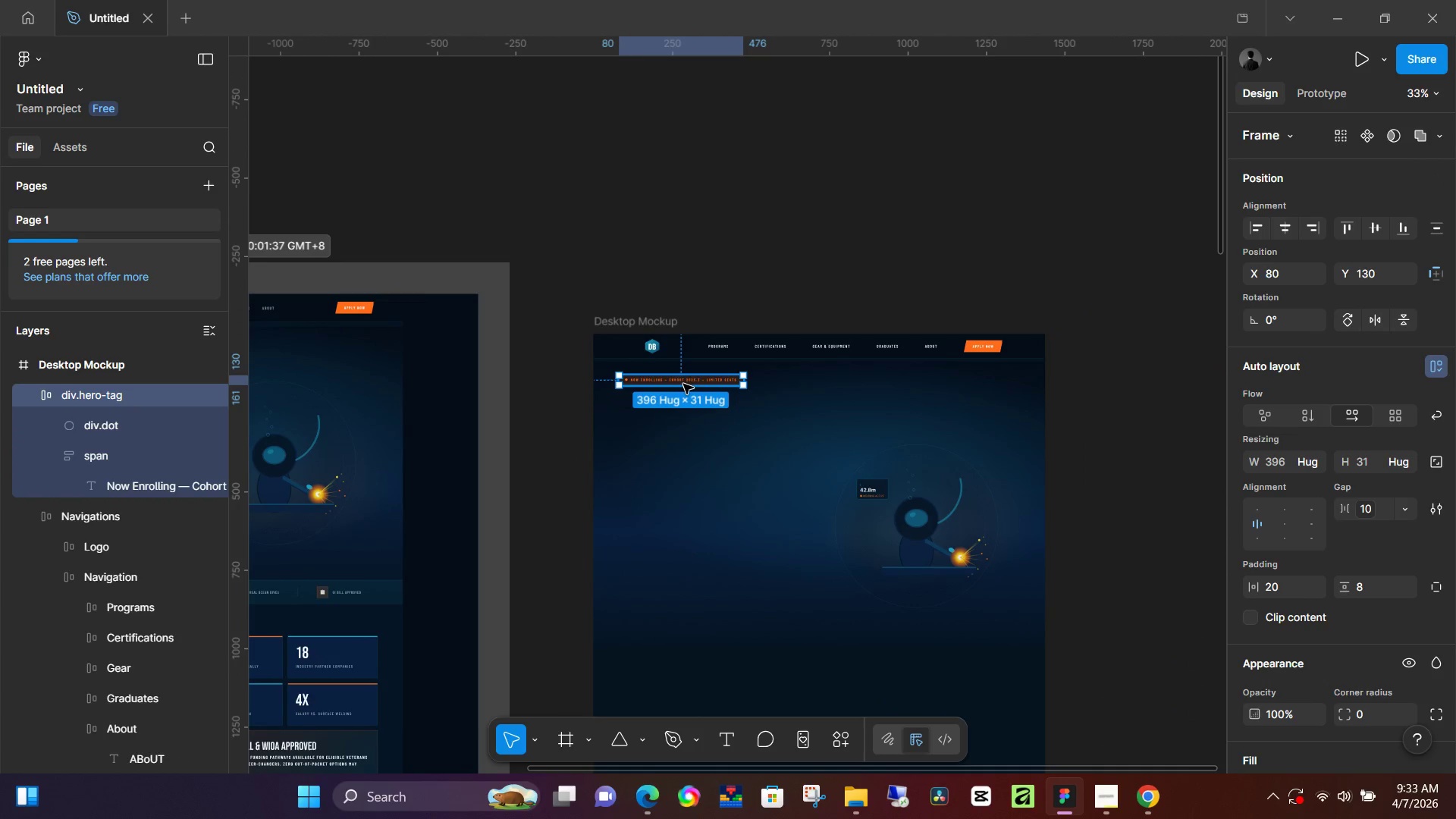 
scroll: coordinate [696, 335], scroll_direction: down, amount: 4.0
 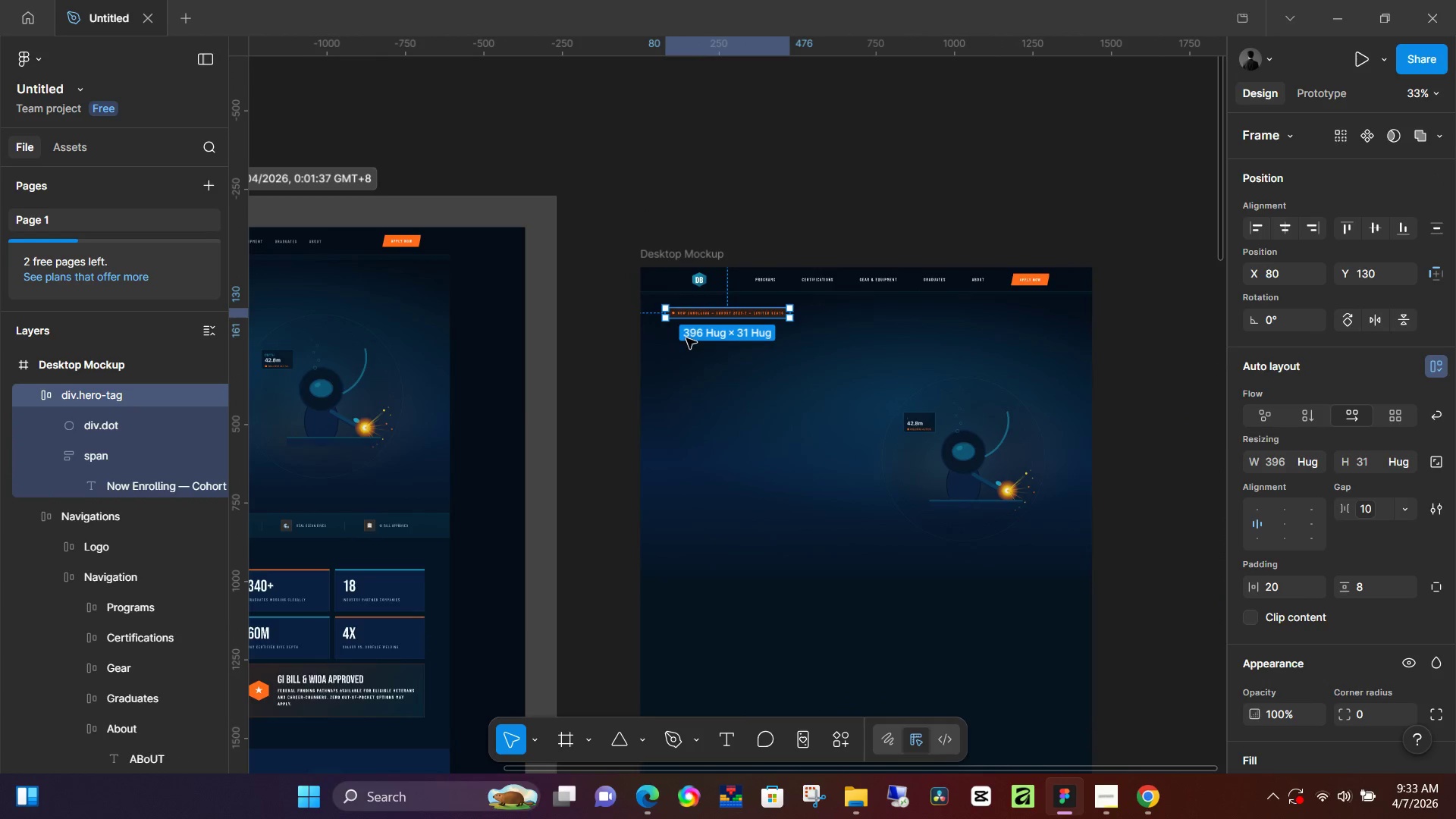 
left_click_drag(start_coordinate=[692, 383], to_coordinate=[695, 418])
 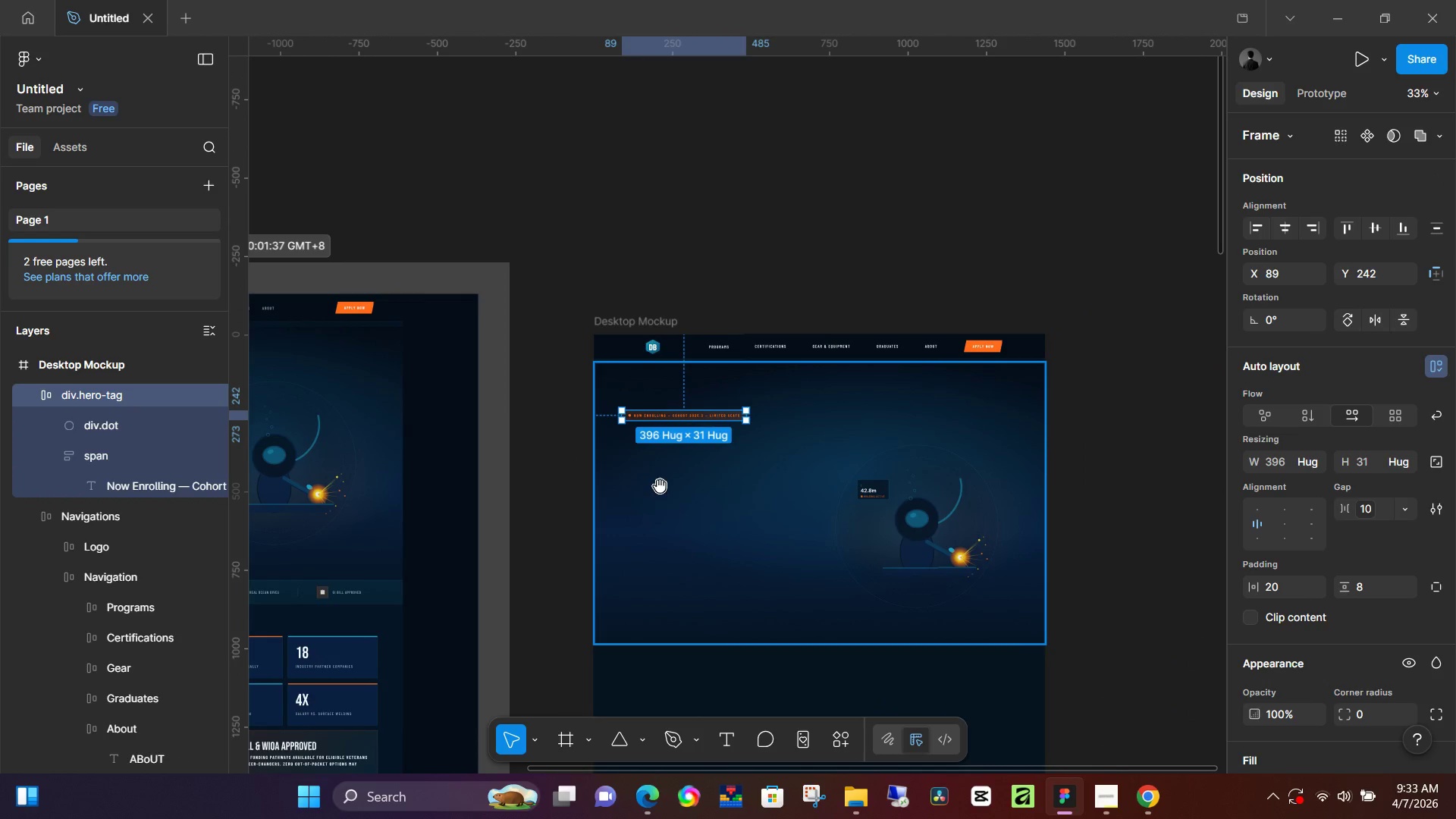 
hold_key(key=Space, duration=1.51)
 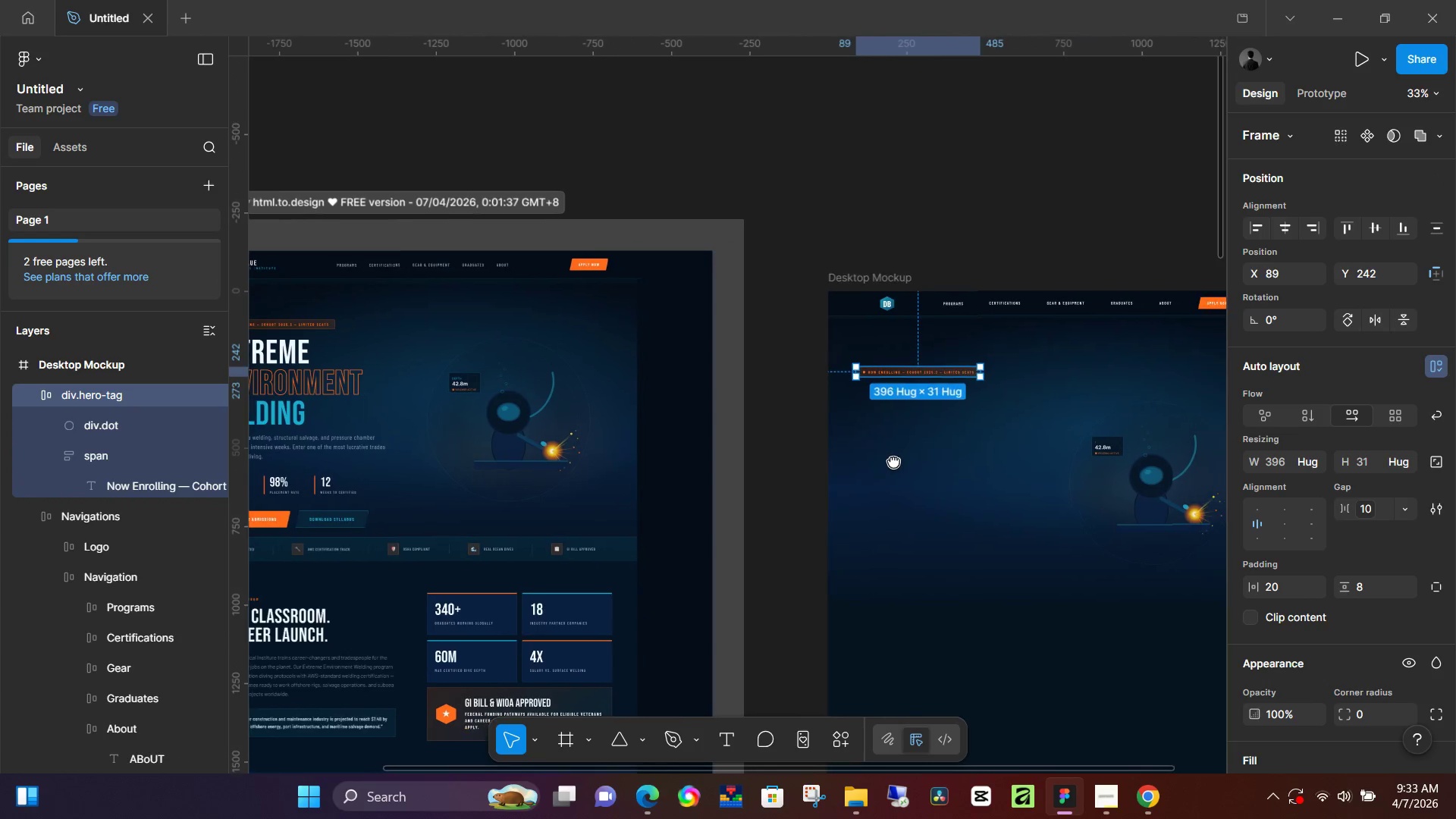 
left_click_drag(start_coordinate=[659, 504], to_coordinate=[892, 461])
 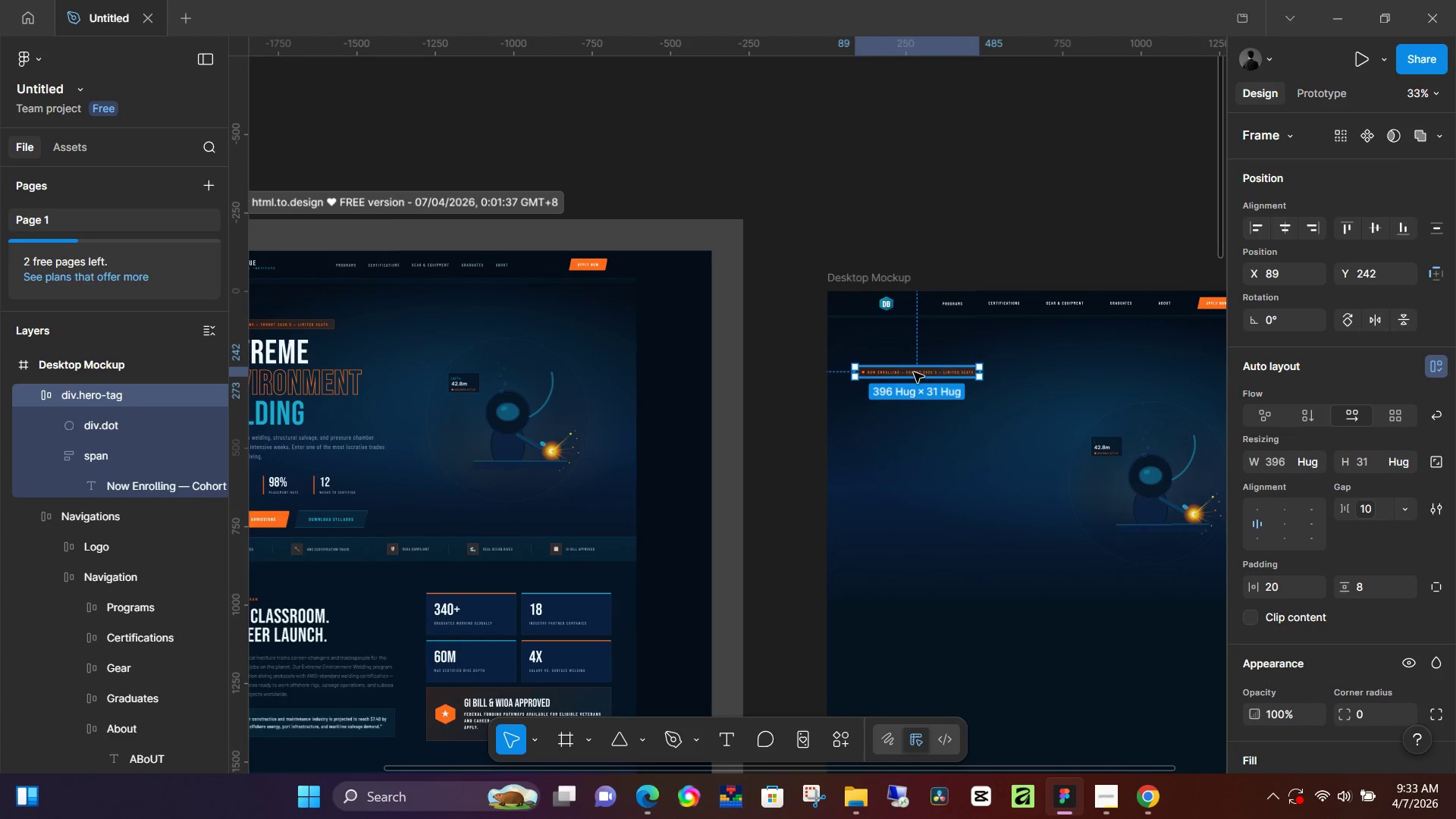 
hold_key(key=Space, duration=0.69)
 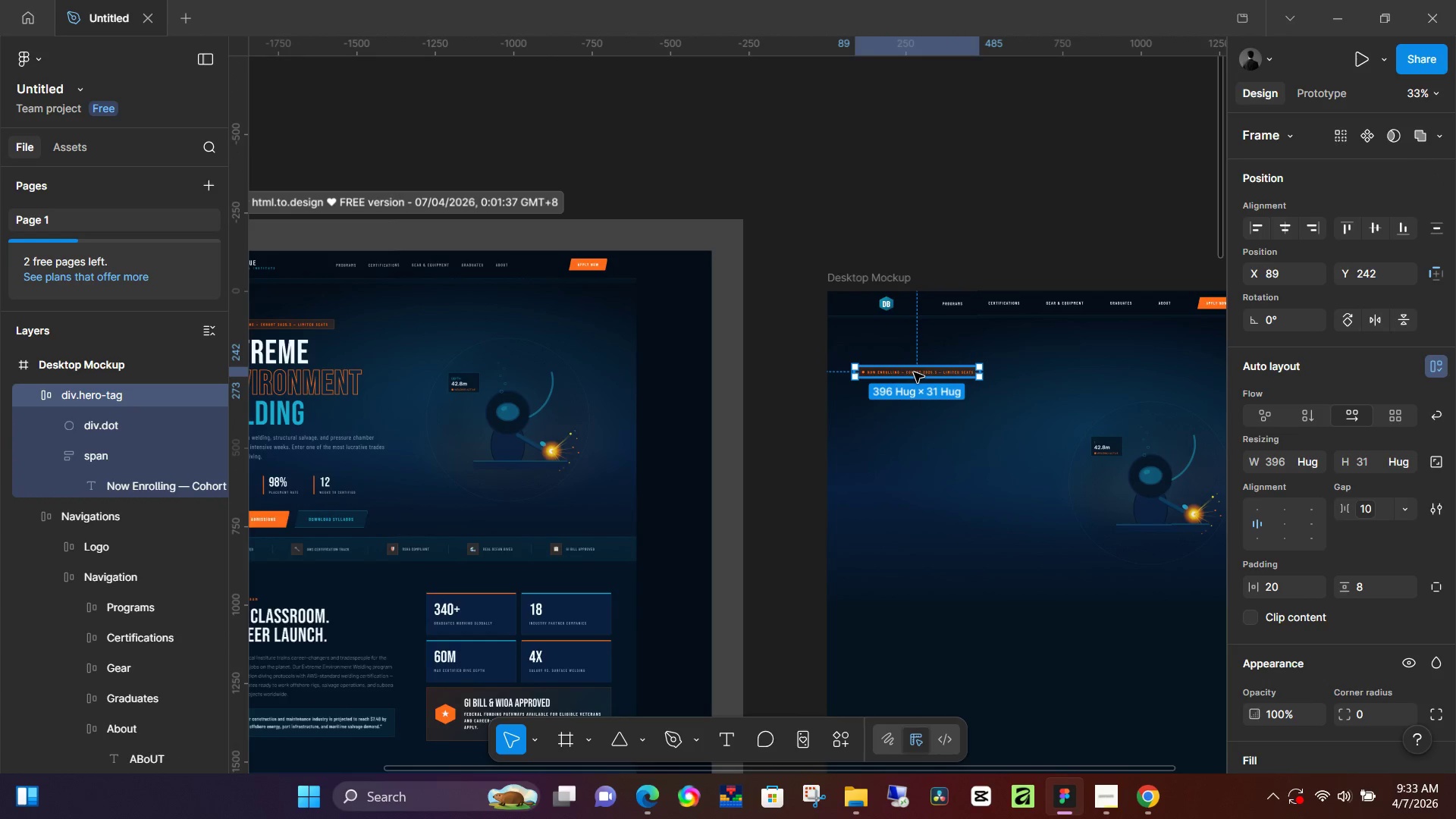 
left_click_drag(start_coordinate=[914, 372], to_coordinate=[913, 365])
 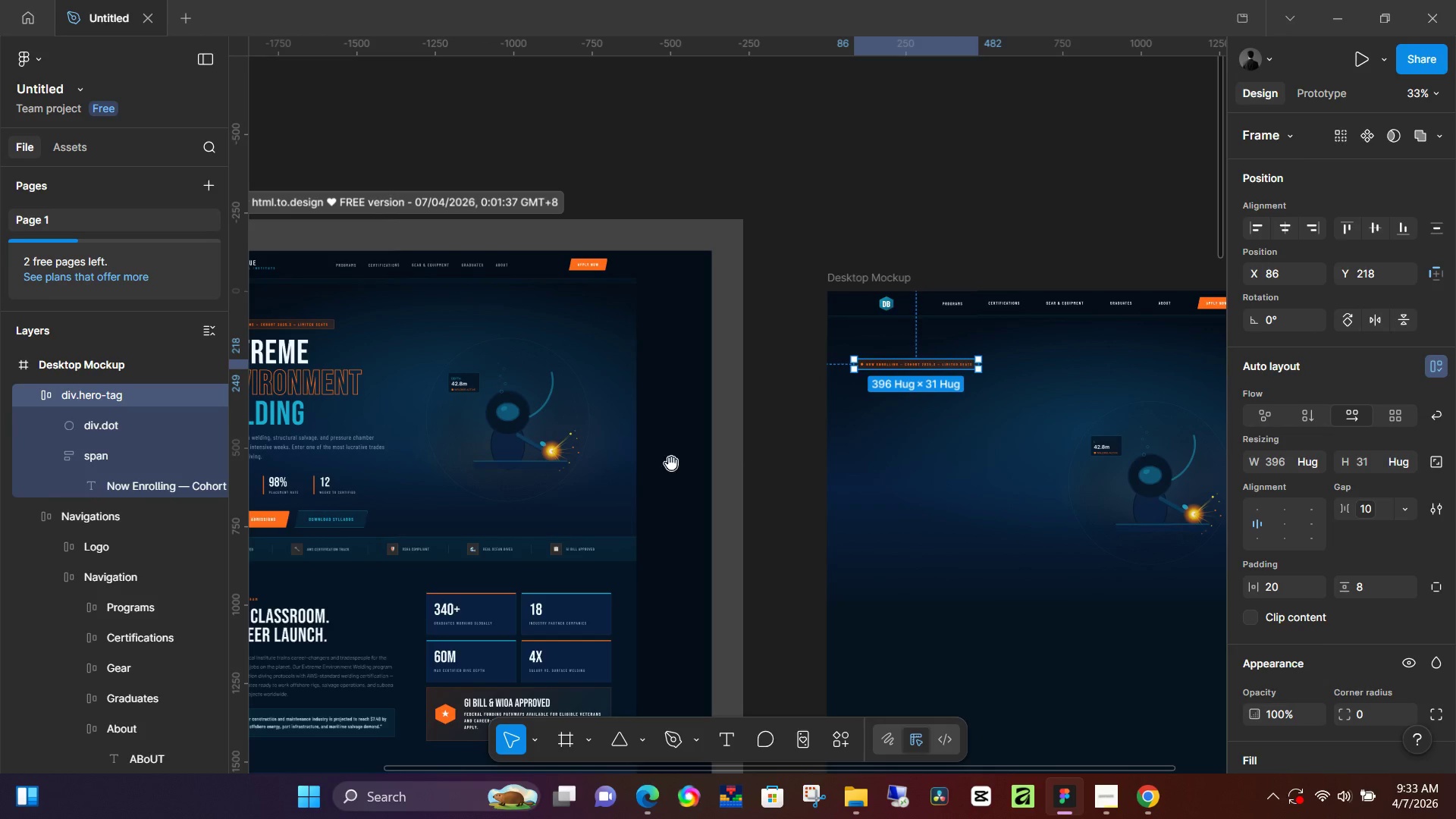 
hold_key(key=Space, duration=1.51)
 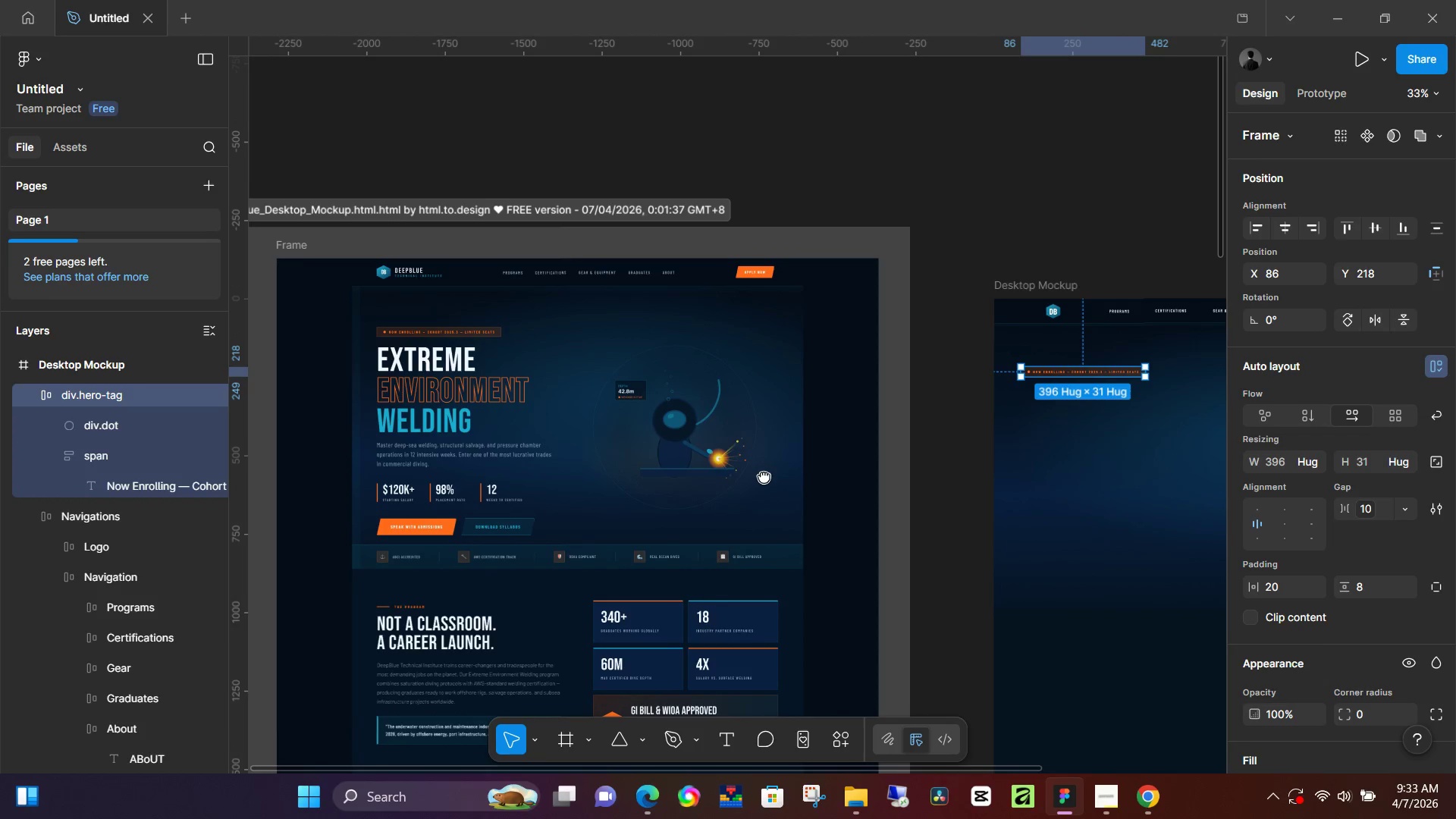 
left_click_drag(start_coordinate=[598, 468], to_coordinate=[651, 450])
 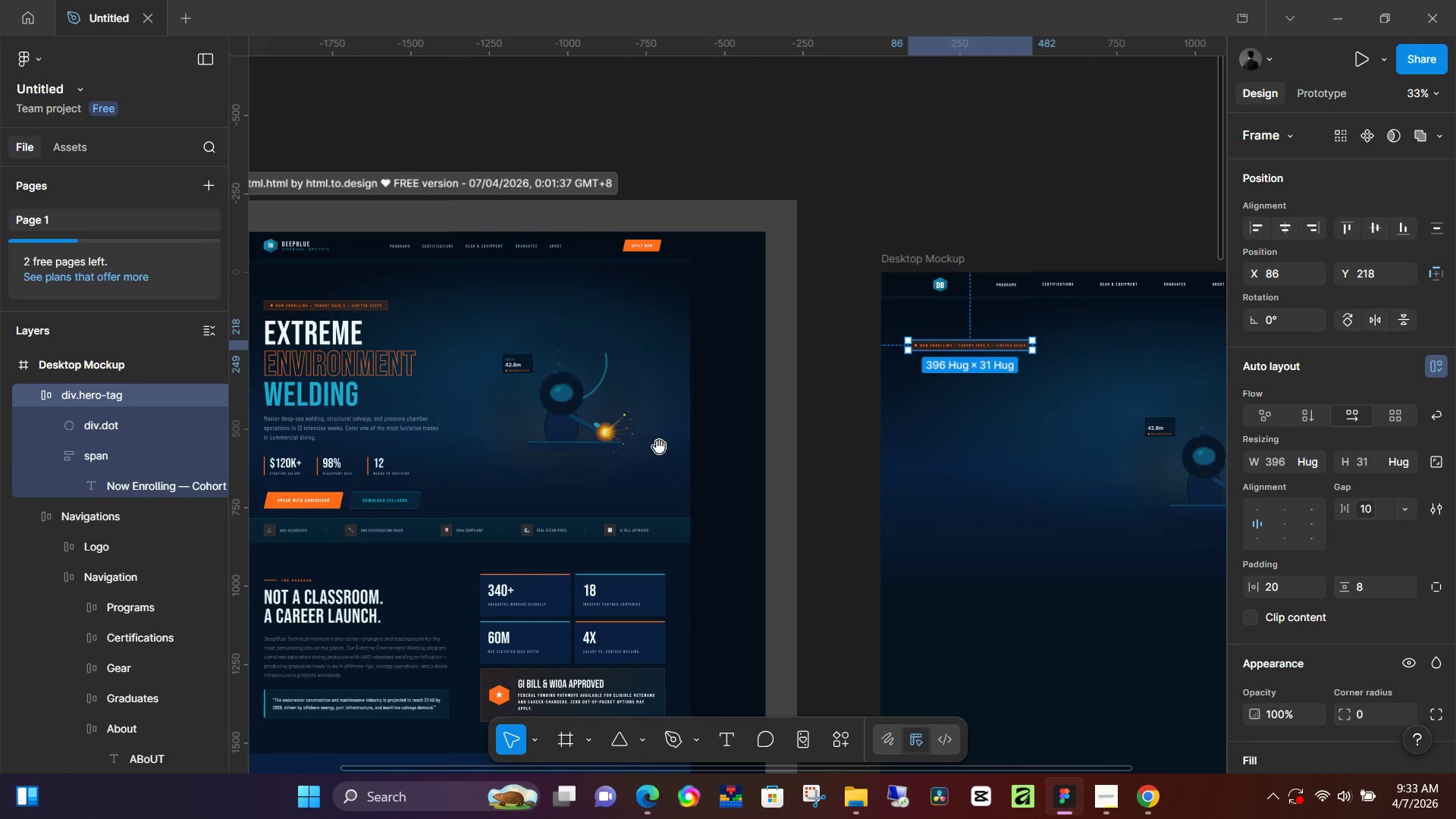 
hold_key(key=Space, duration=1.5)
 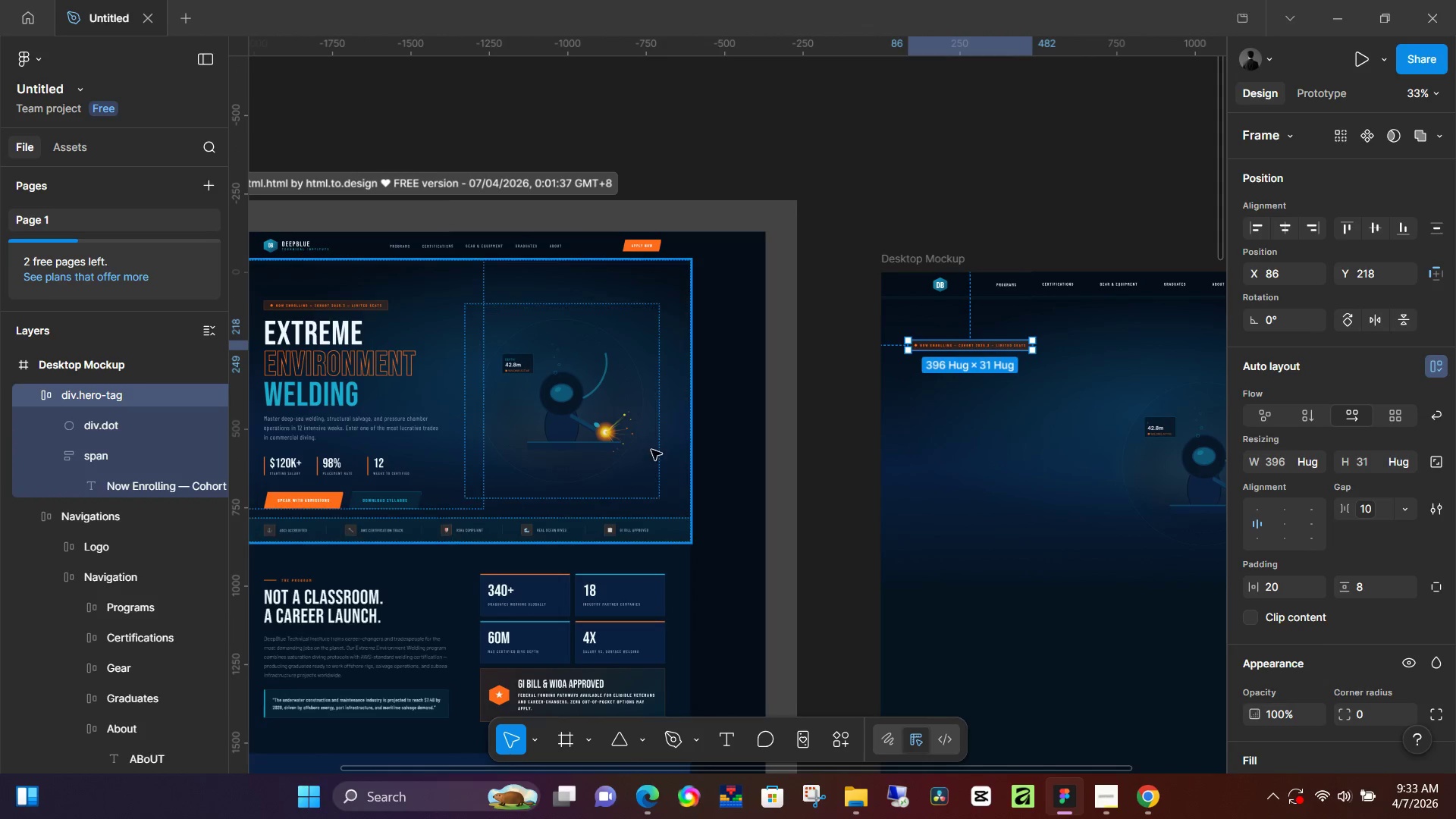 
key(Space)
 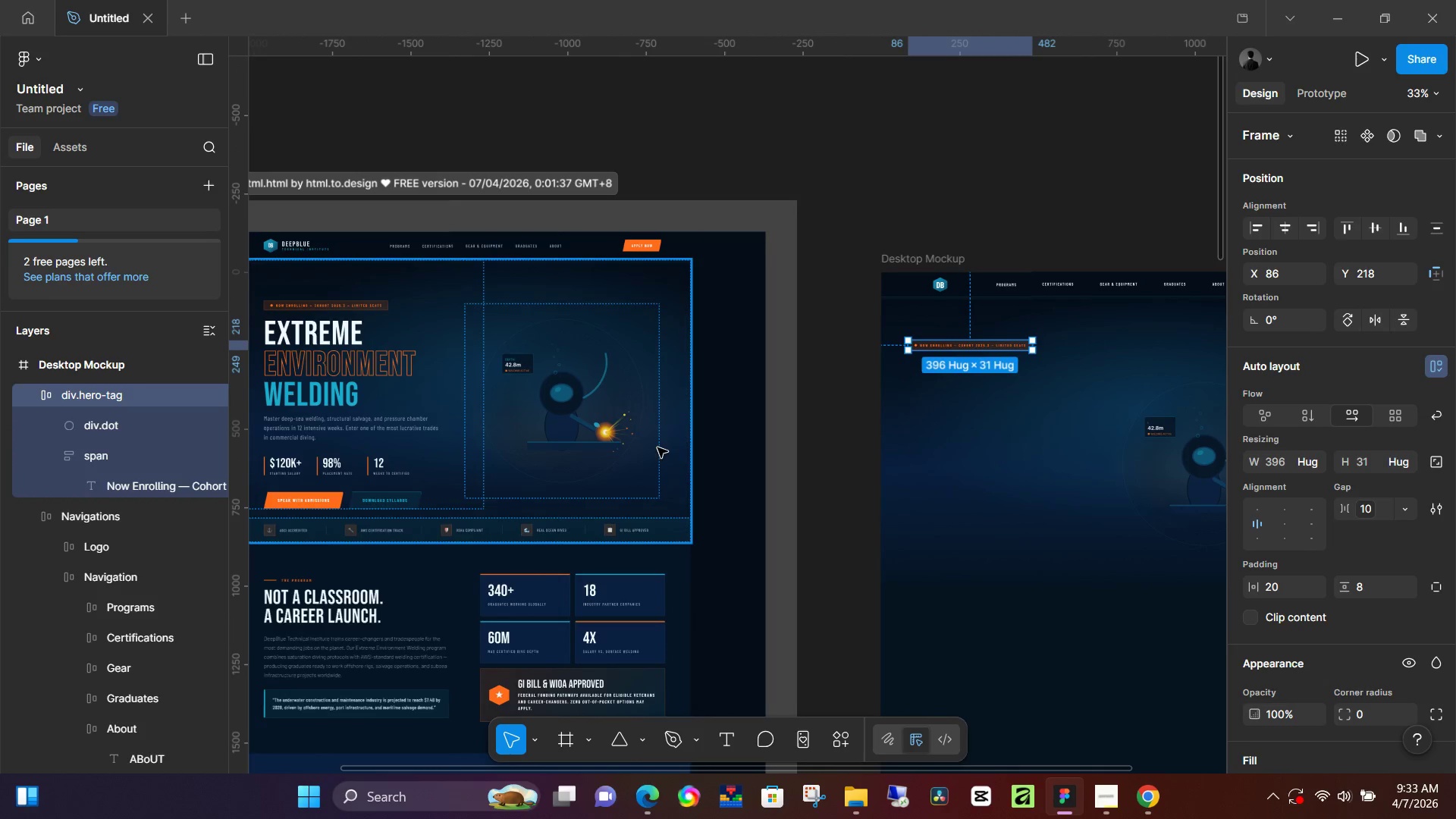 
hold_key(key=Space, duration=0.97)
 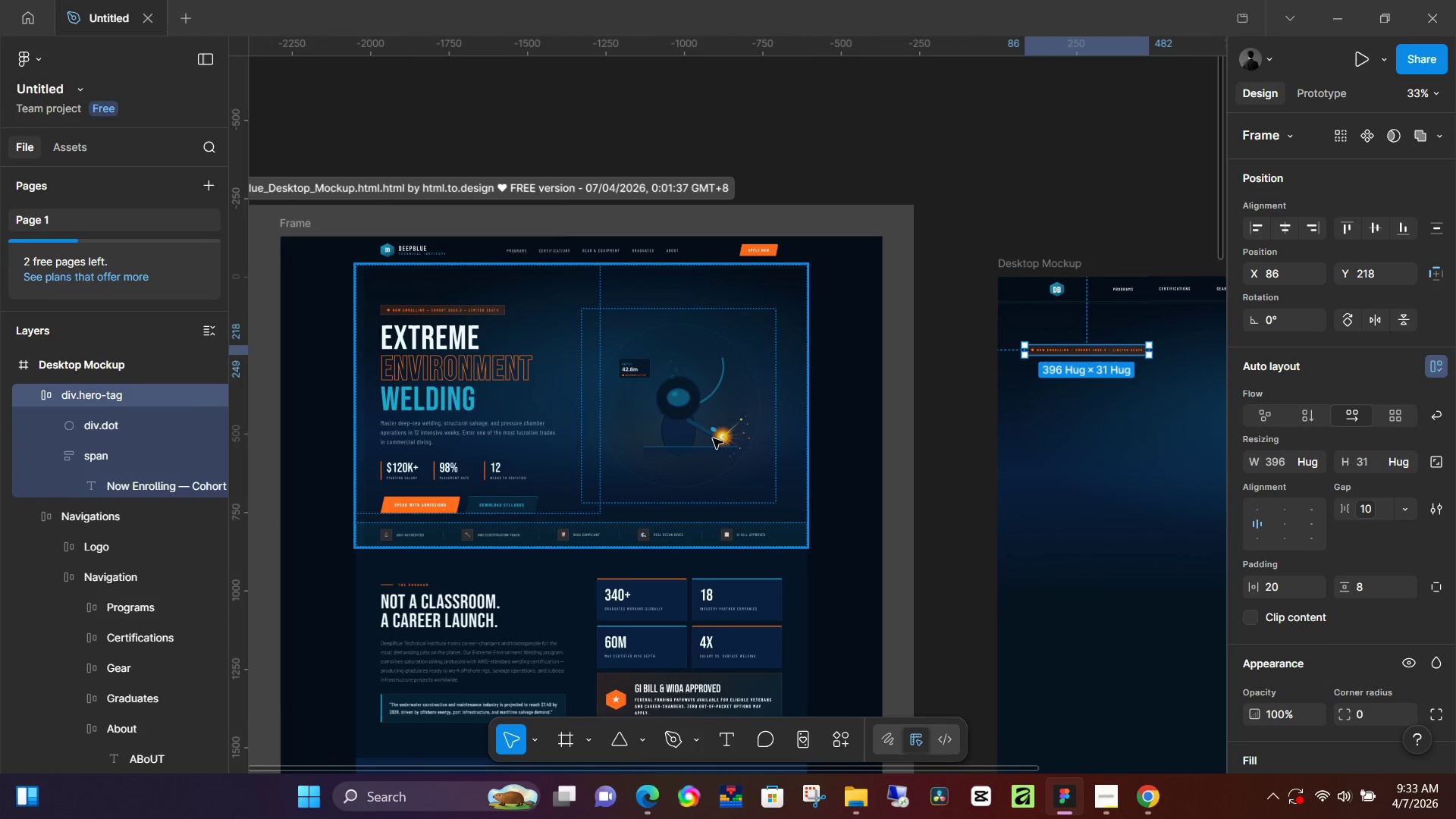 
left_click_drag(start_coordinate=[625, 449], to_coordinate=[741, 454])
 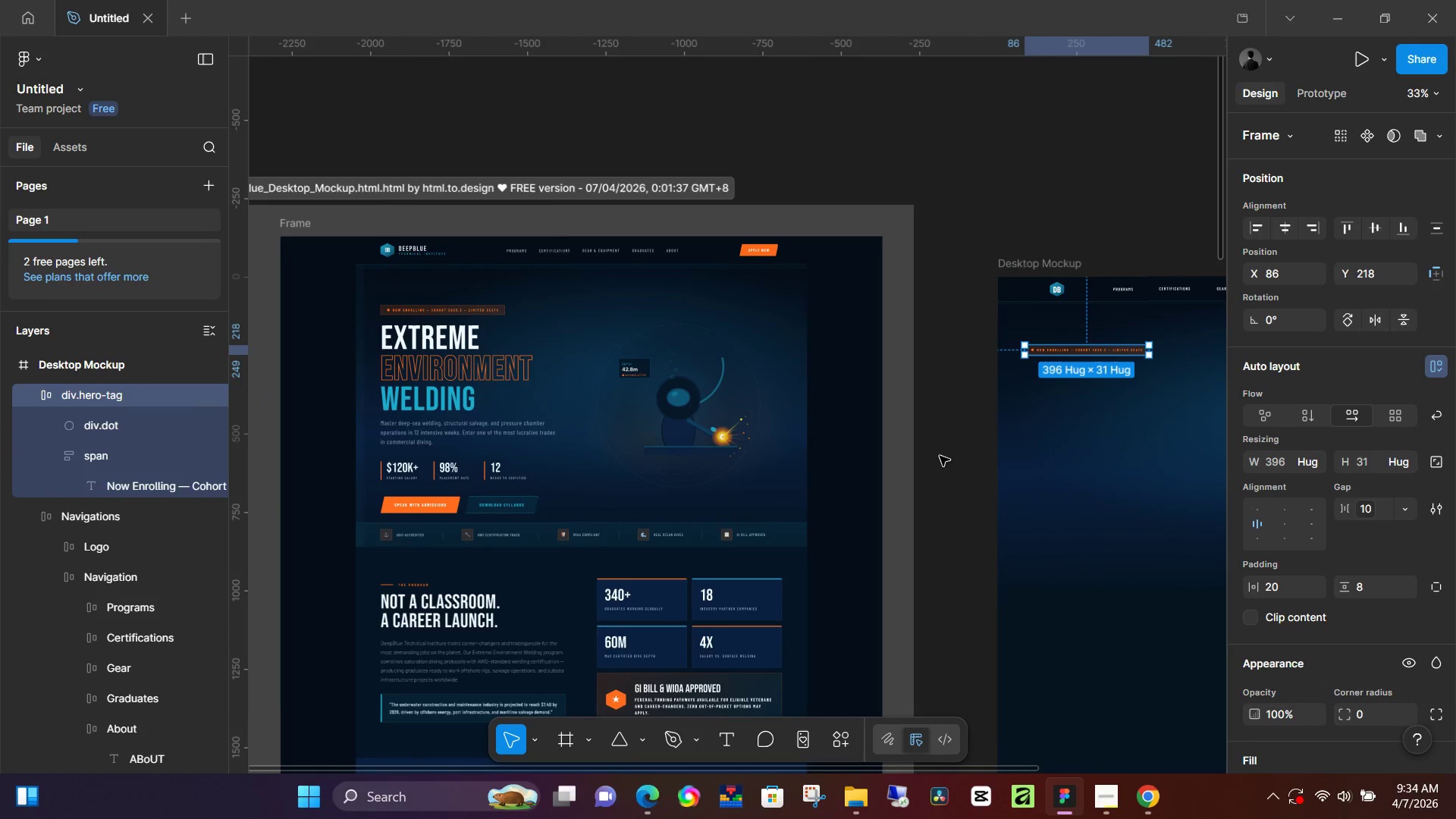 
left_click([441, 349])
 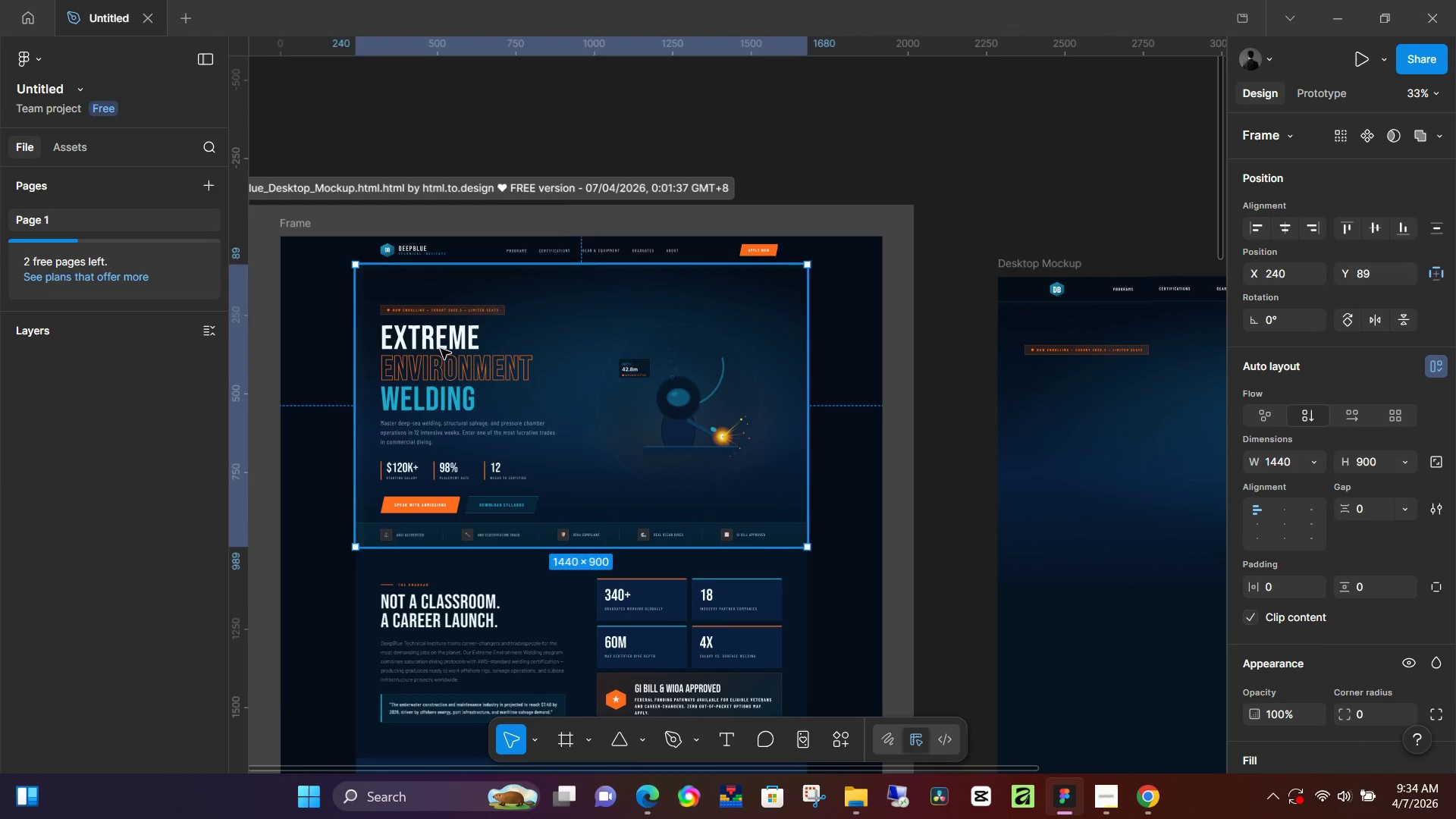 
triple_click([441, 349])
 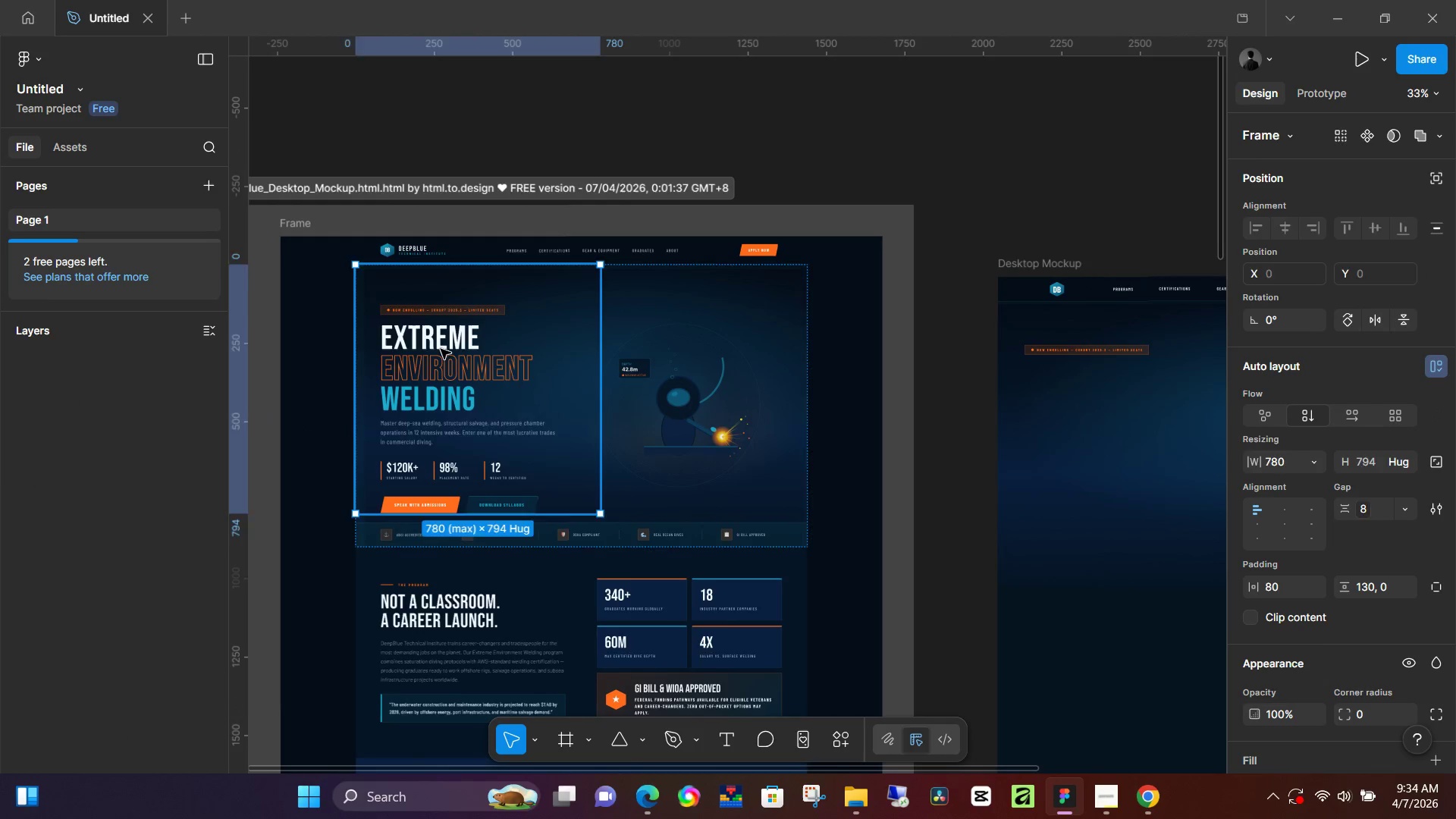 
triple_click([441, 349])
 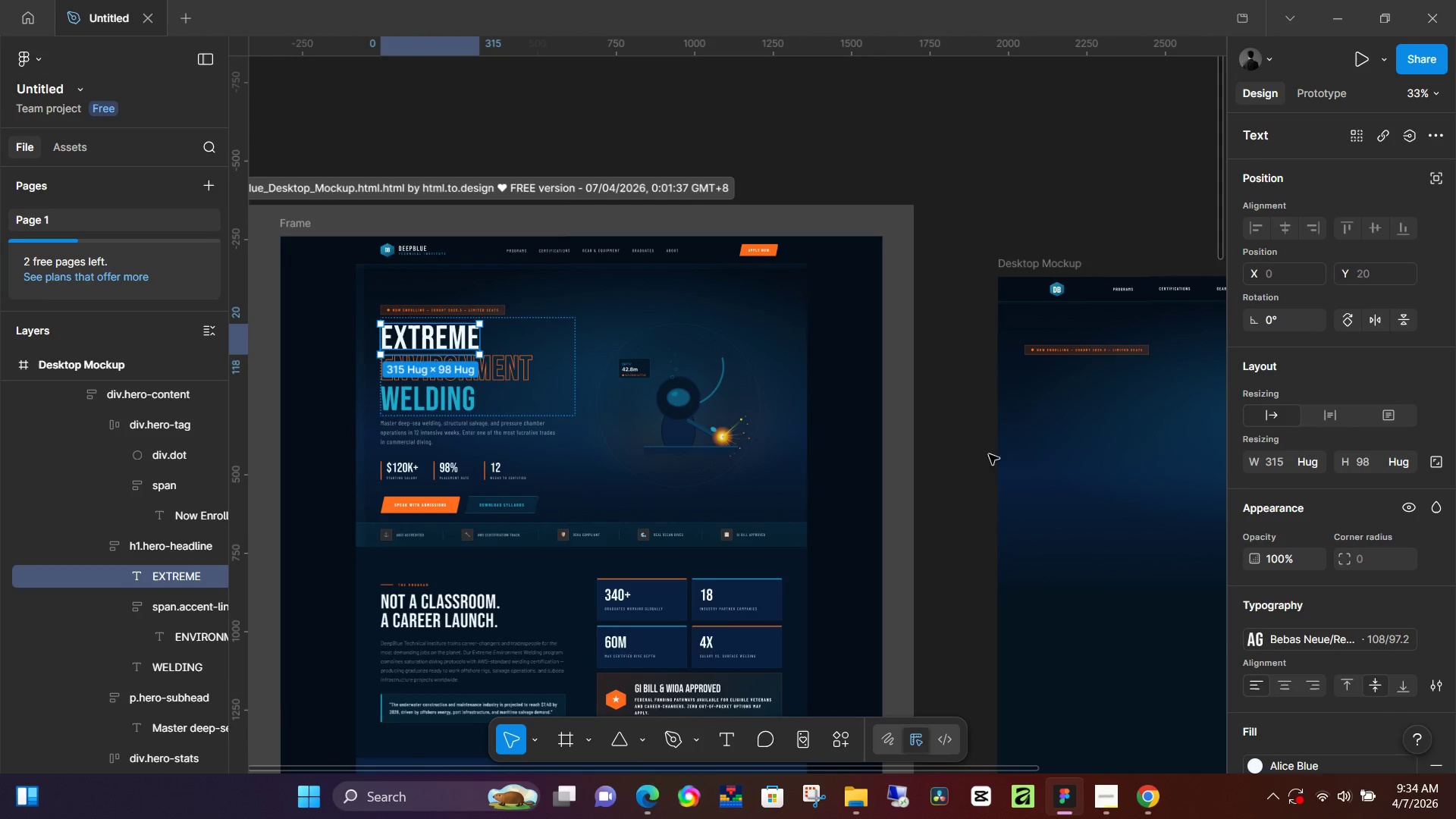 
left_click([996, 452])
 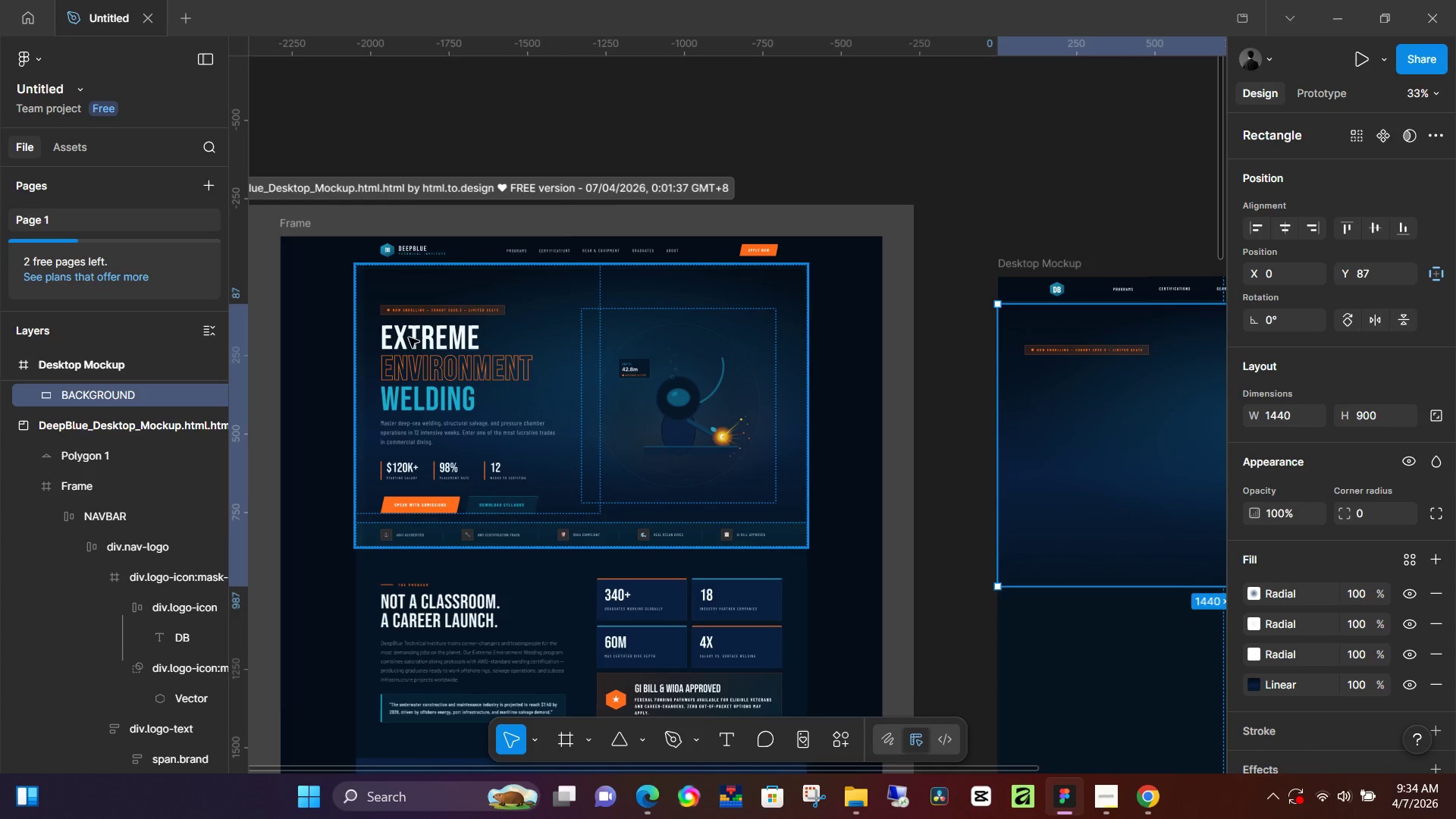 
double_click([434, 337])
 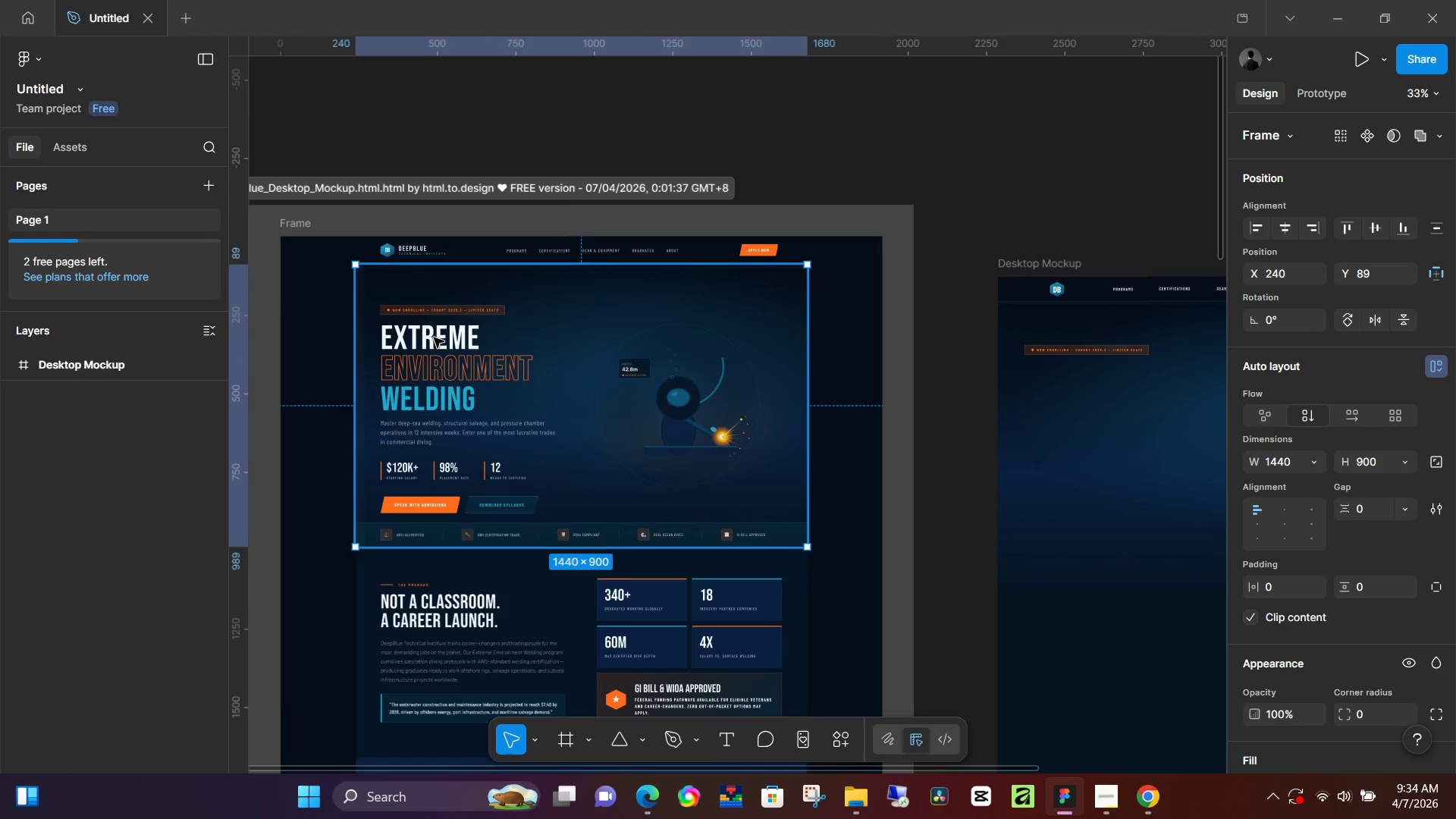 
triple_click([434, 337])
 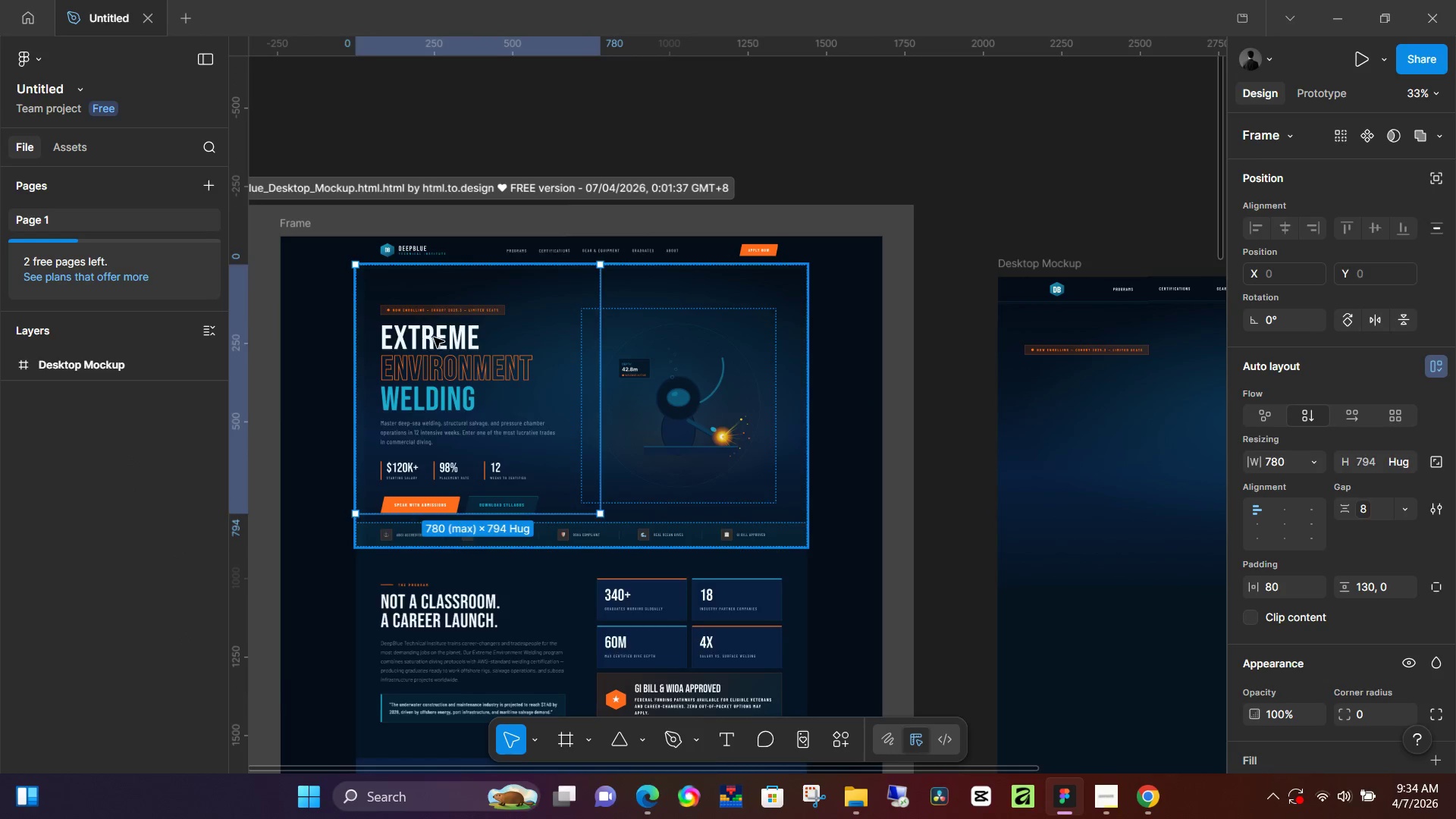 
triple_click([434, 337])
 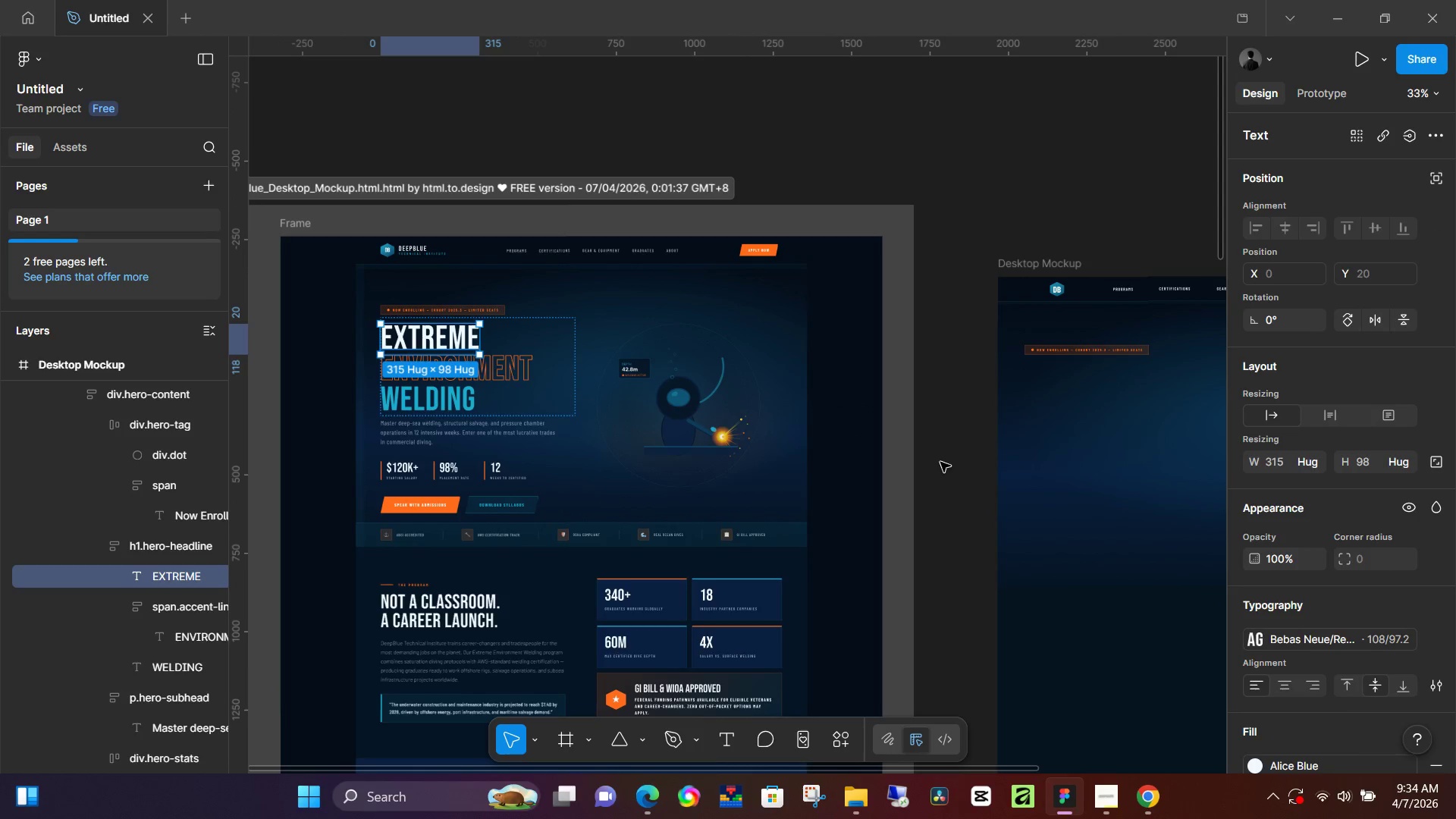 
hold_key(key=Space, duration=1.26)
 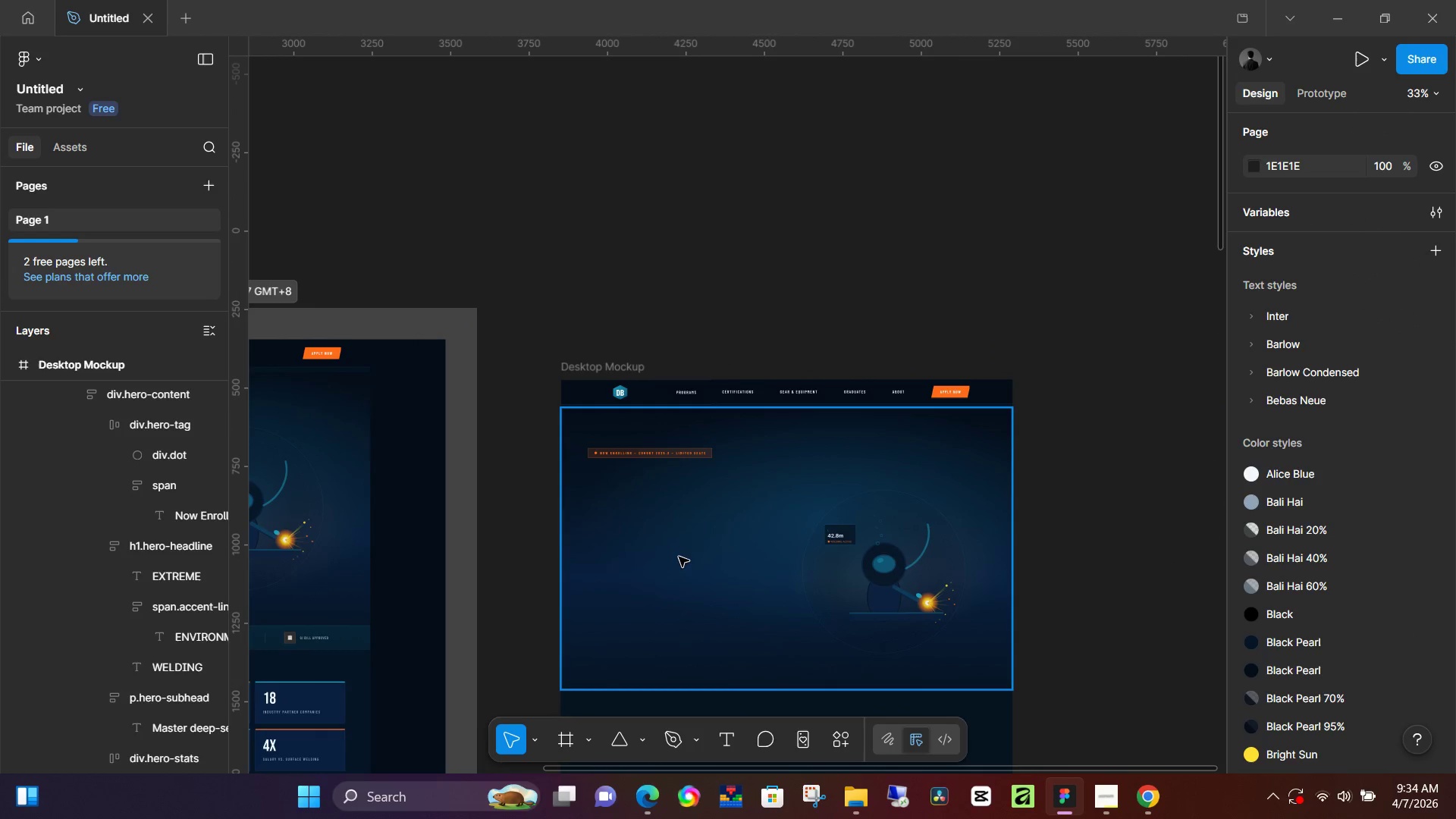 
left_click_drag(start_coordinate=[1125, 470], to_coordinate=[688, 573])
 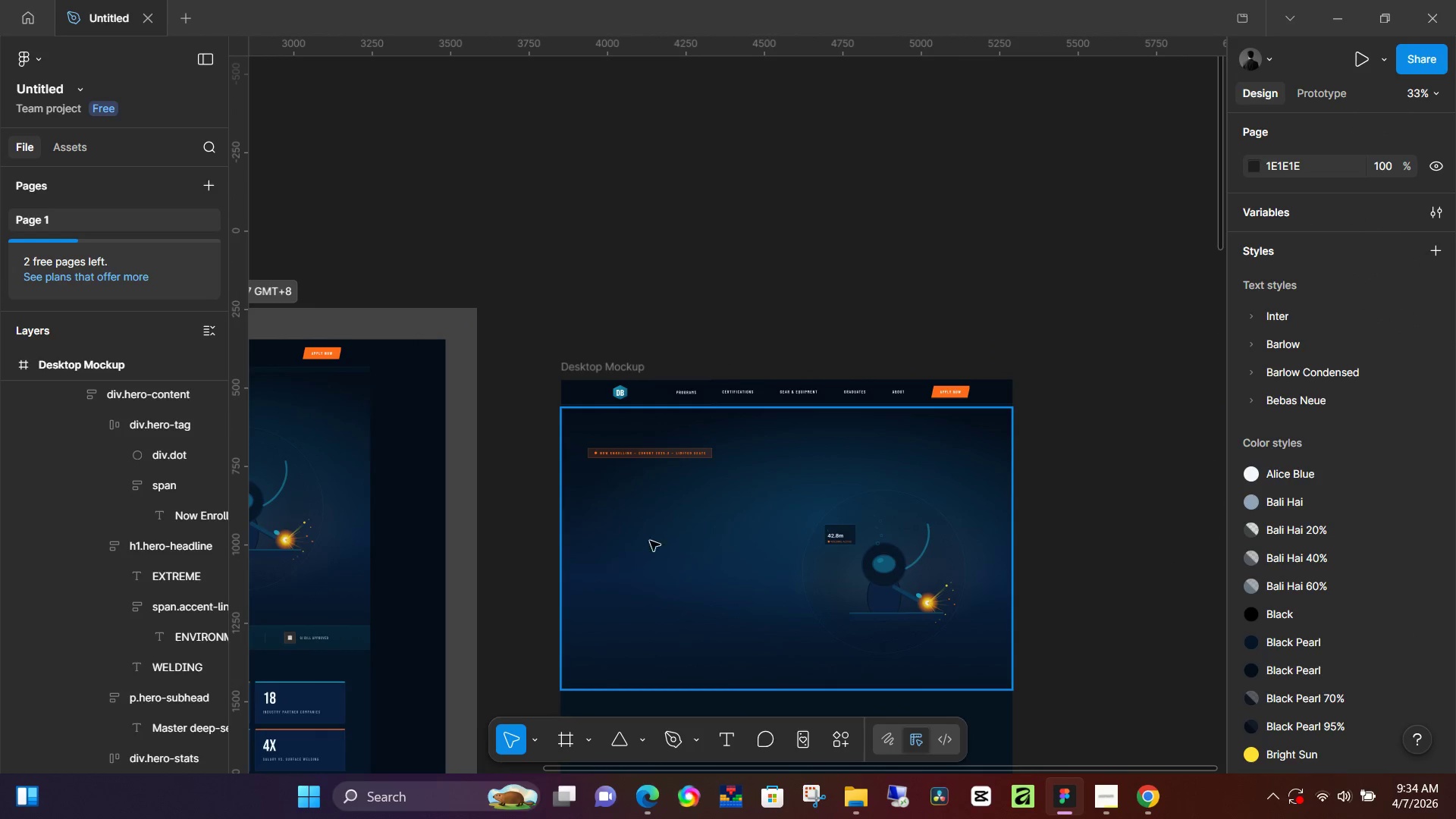 
key(T)
 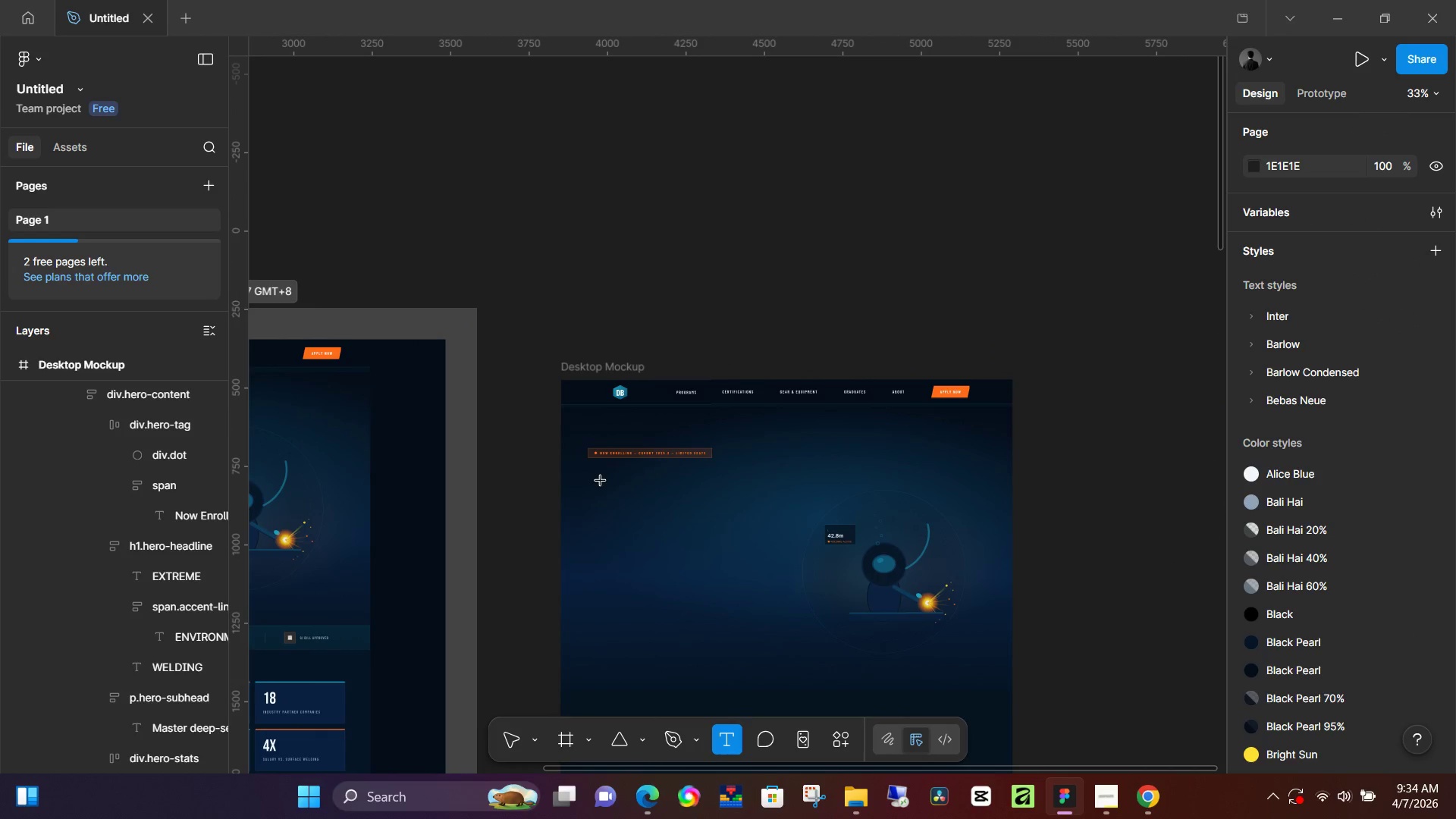 
left_click([601, 483])
 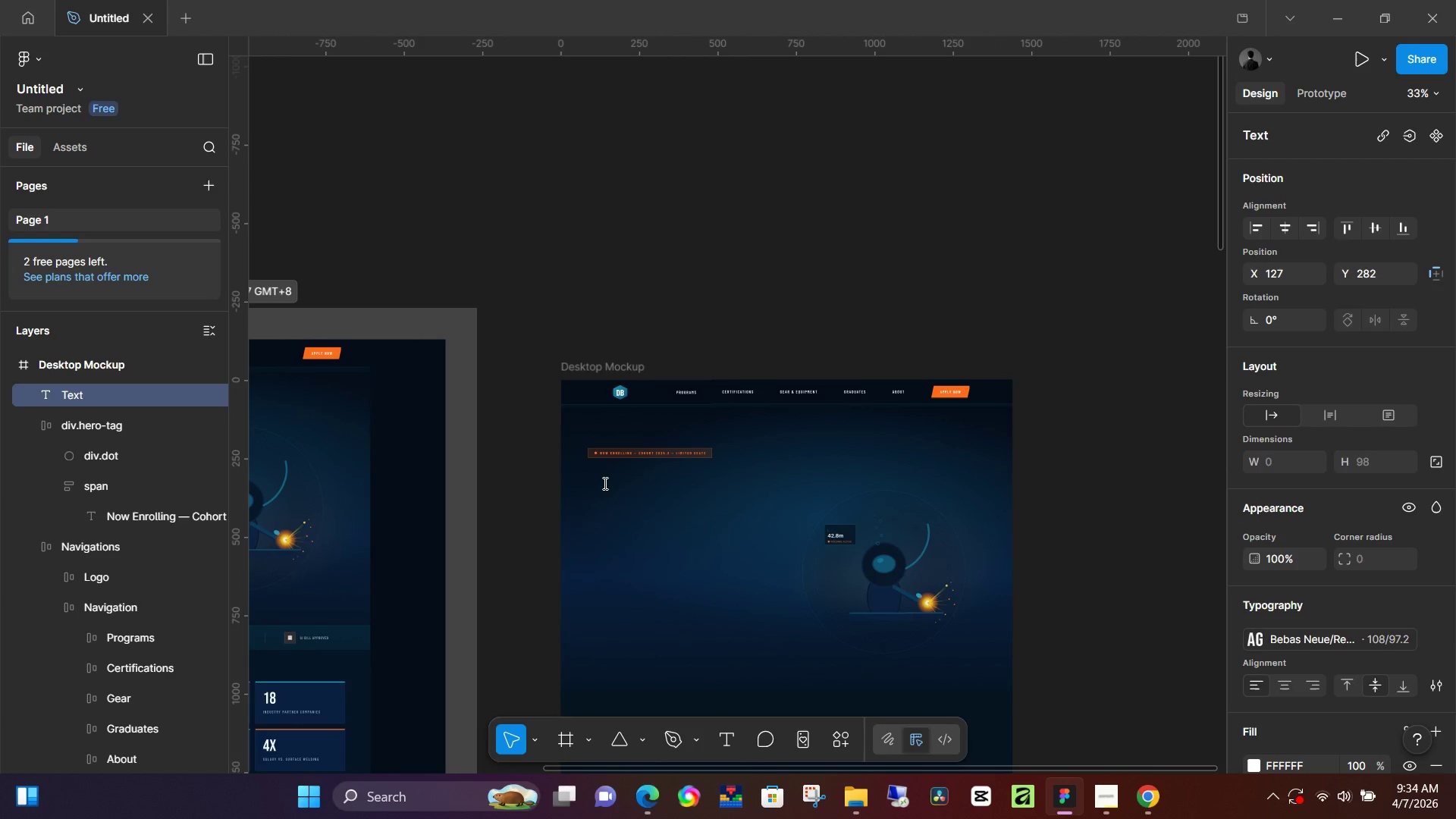 
type(EXTREME)
 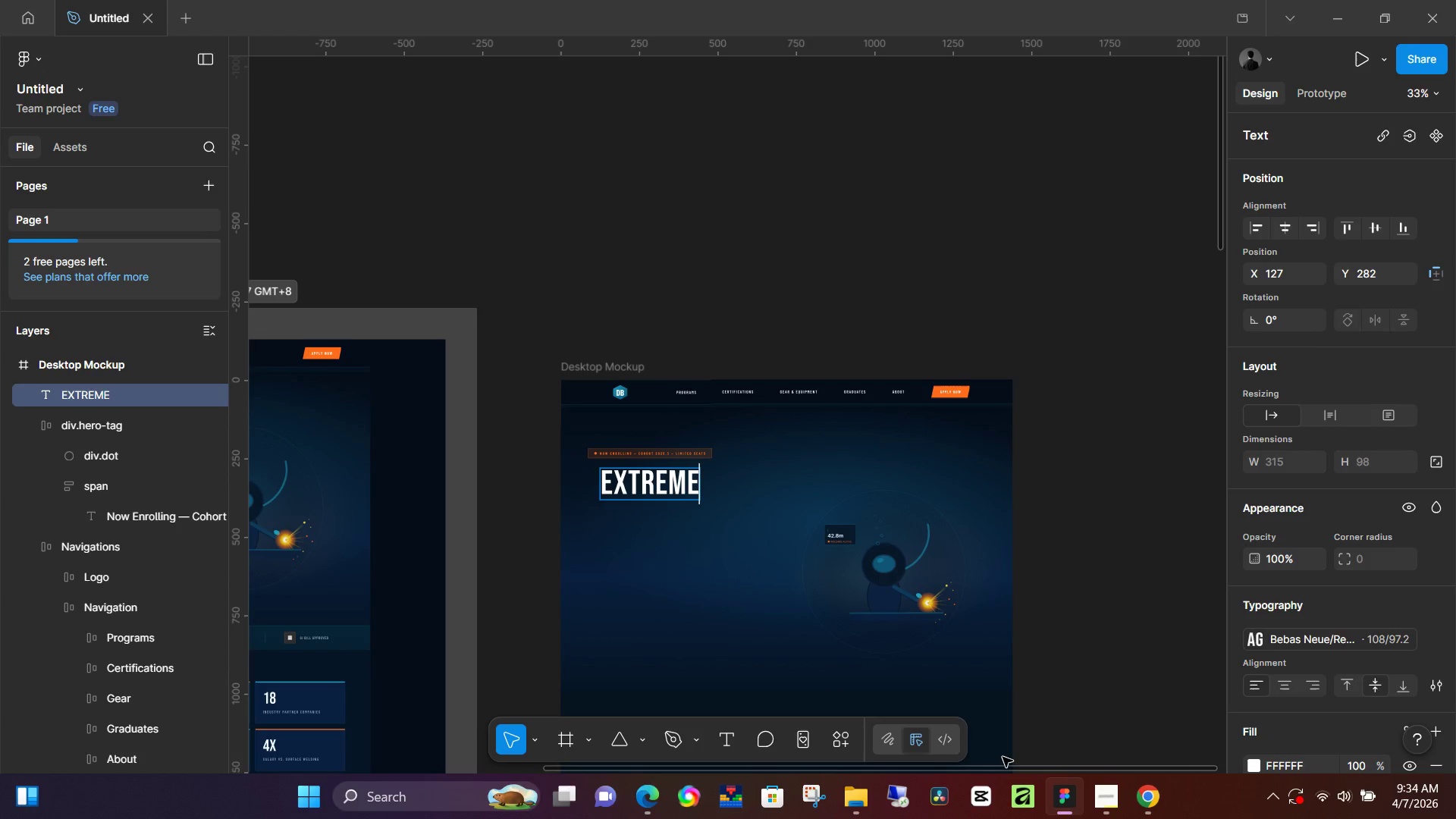 
left_click_drag(start_coordinate=[1008, 767], to_coordinate=[836, 773])
 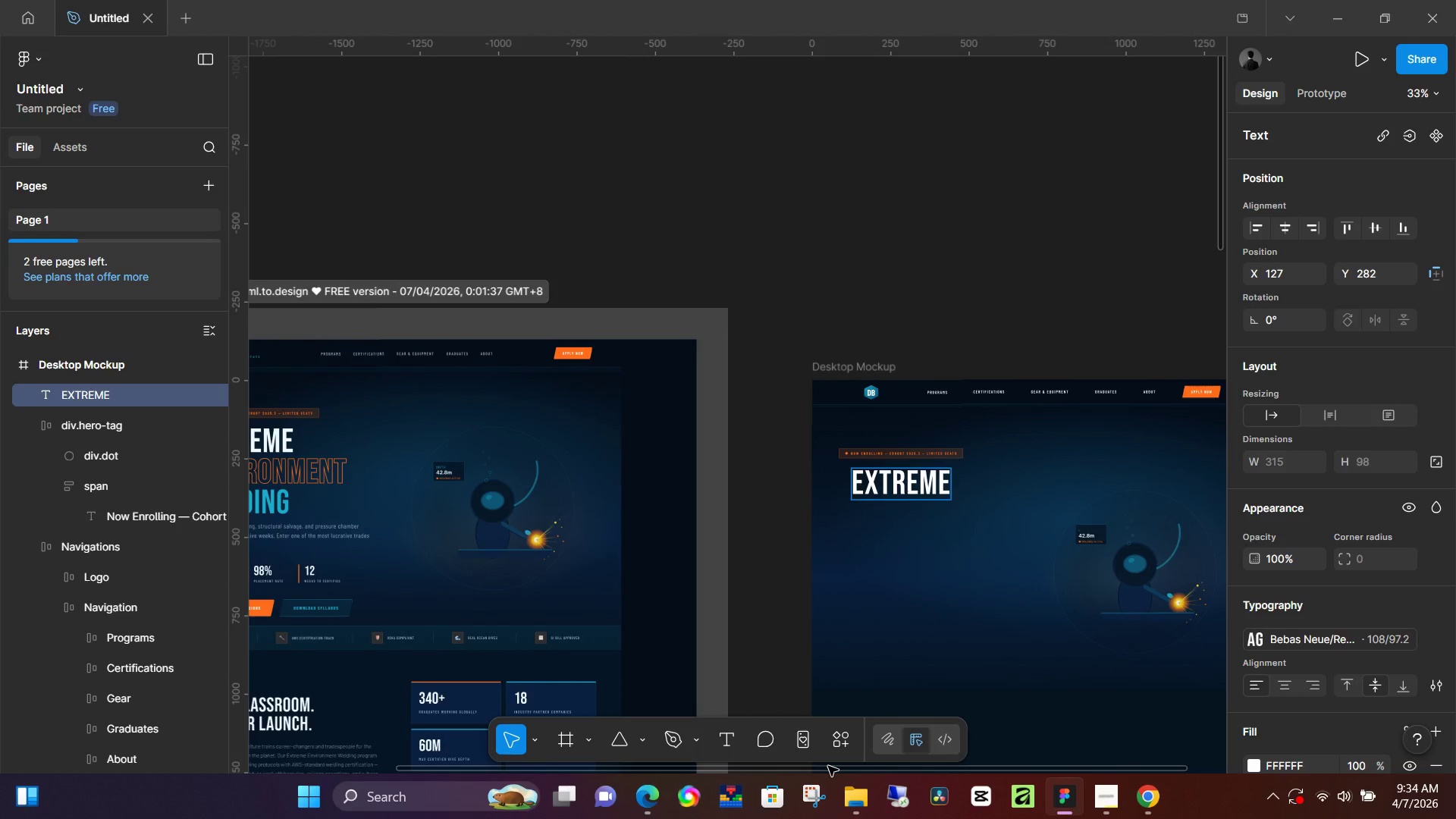 
key(Enter)
 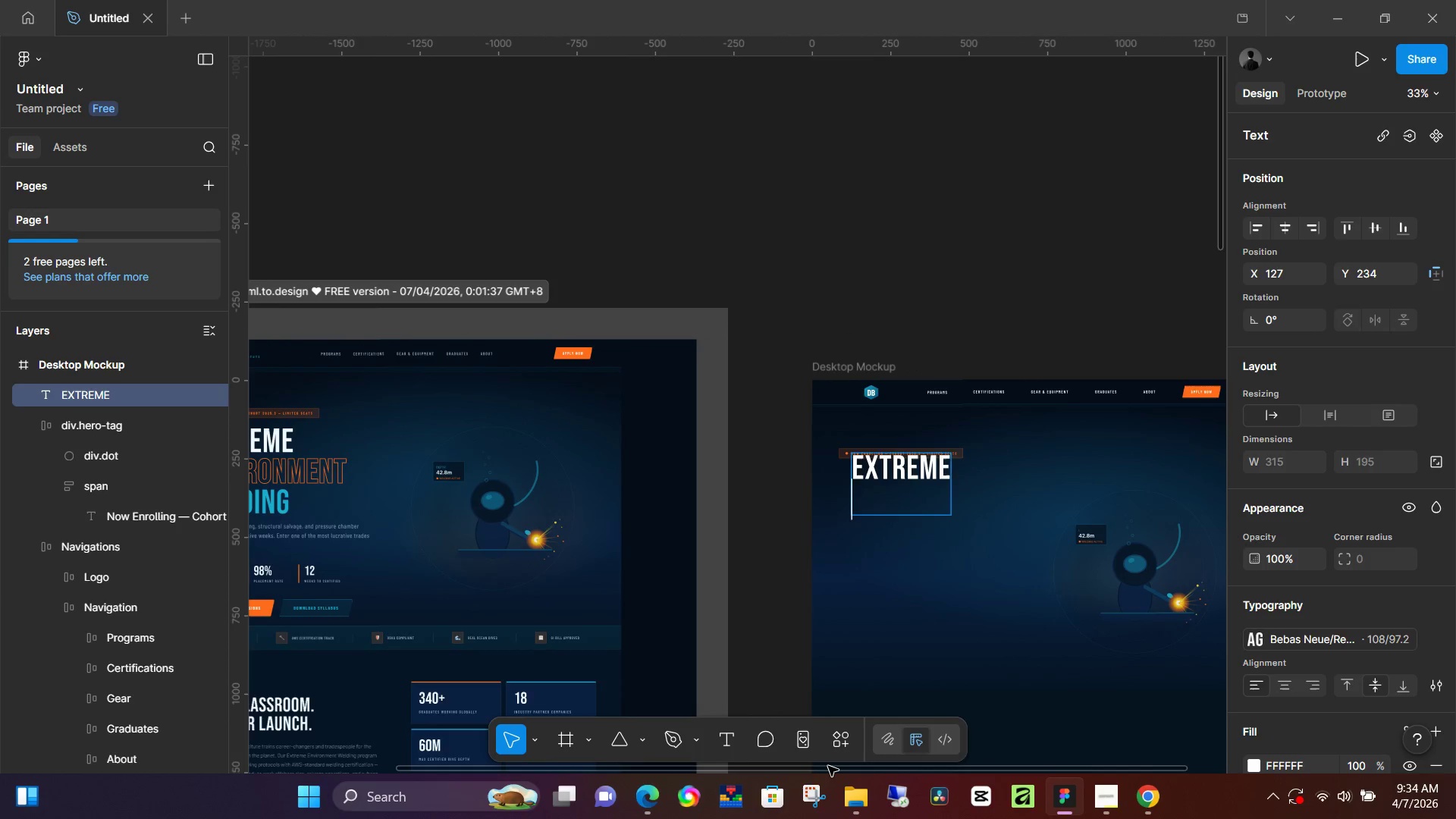 
type(ENVIRONMENT)
 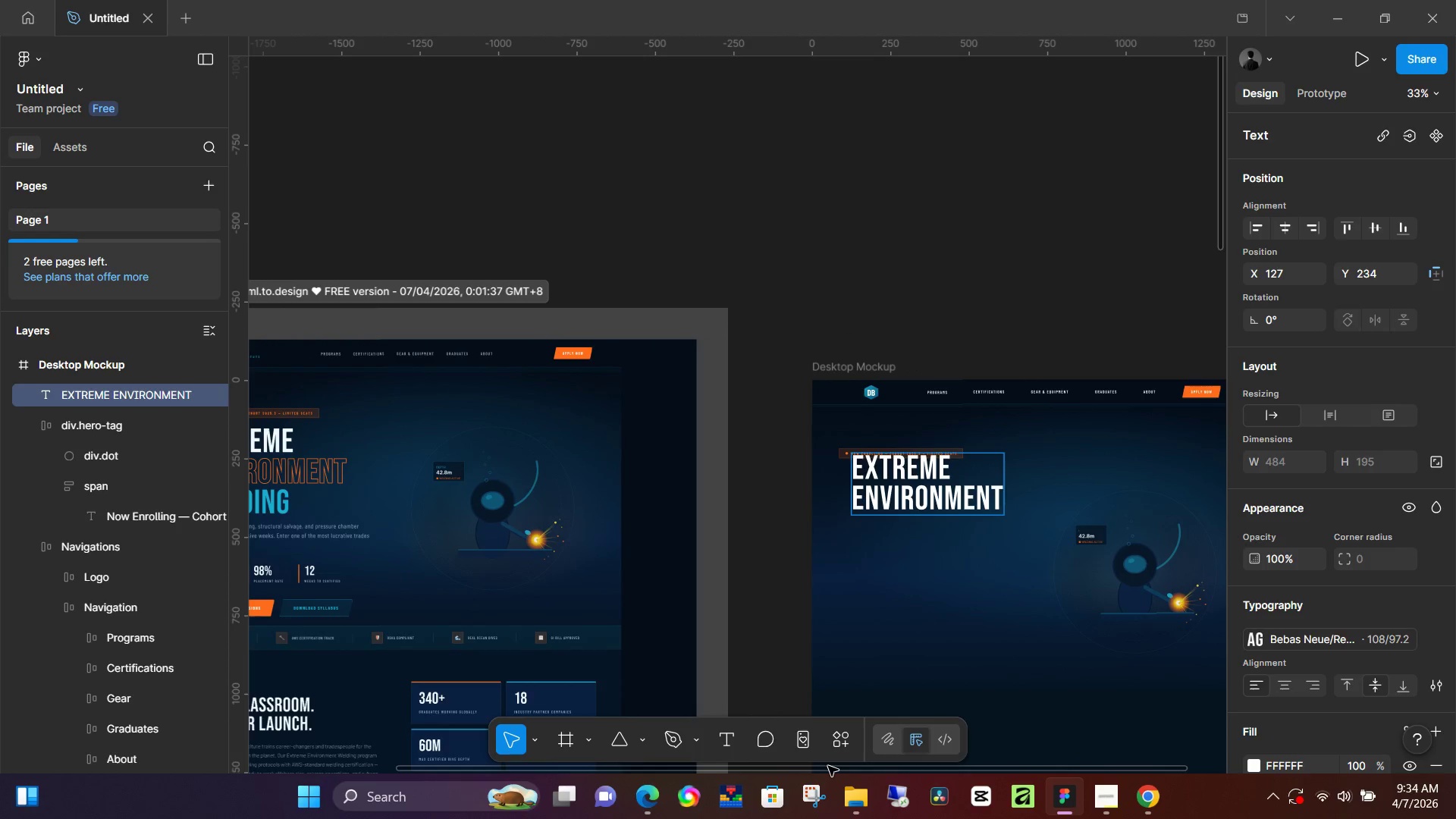 
key(Enter)
 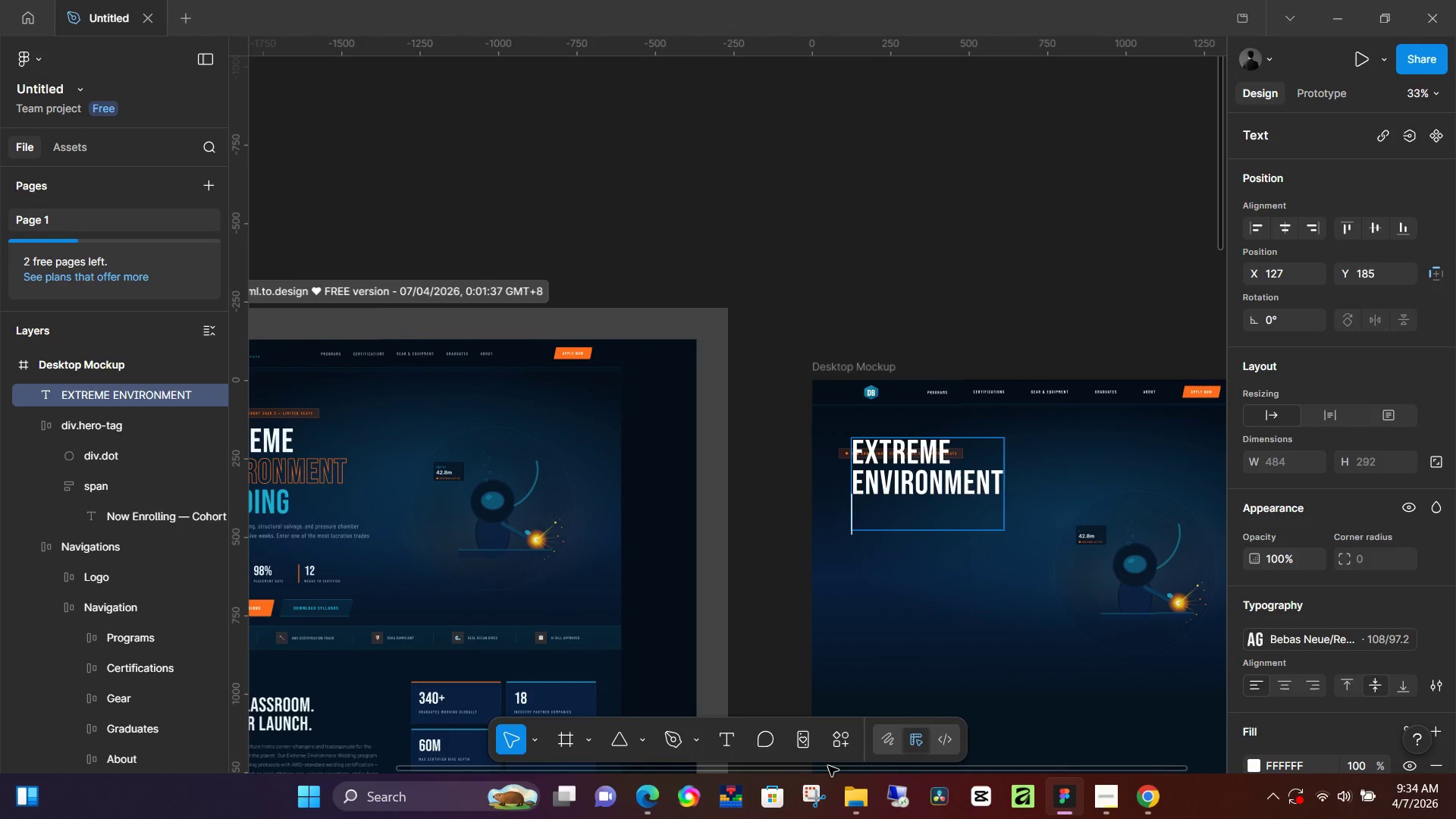 
type(WELDING)
 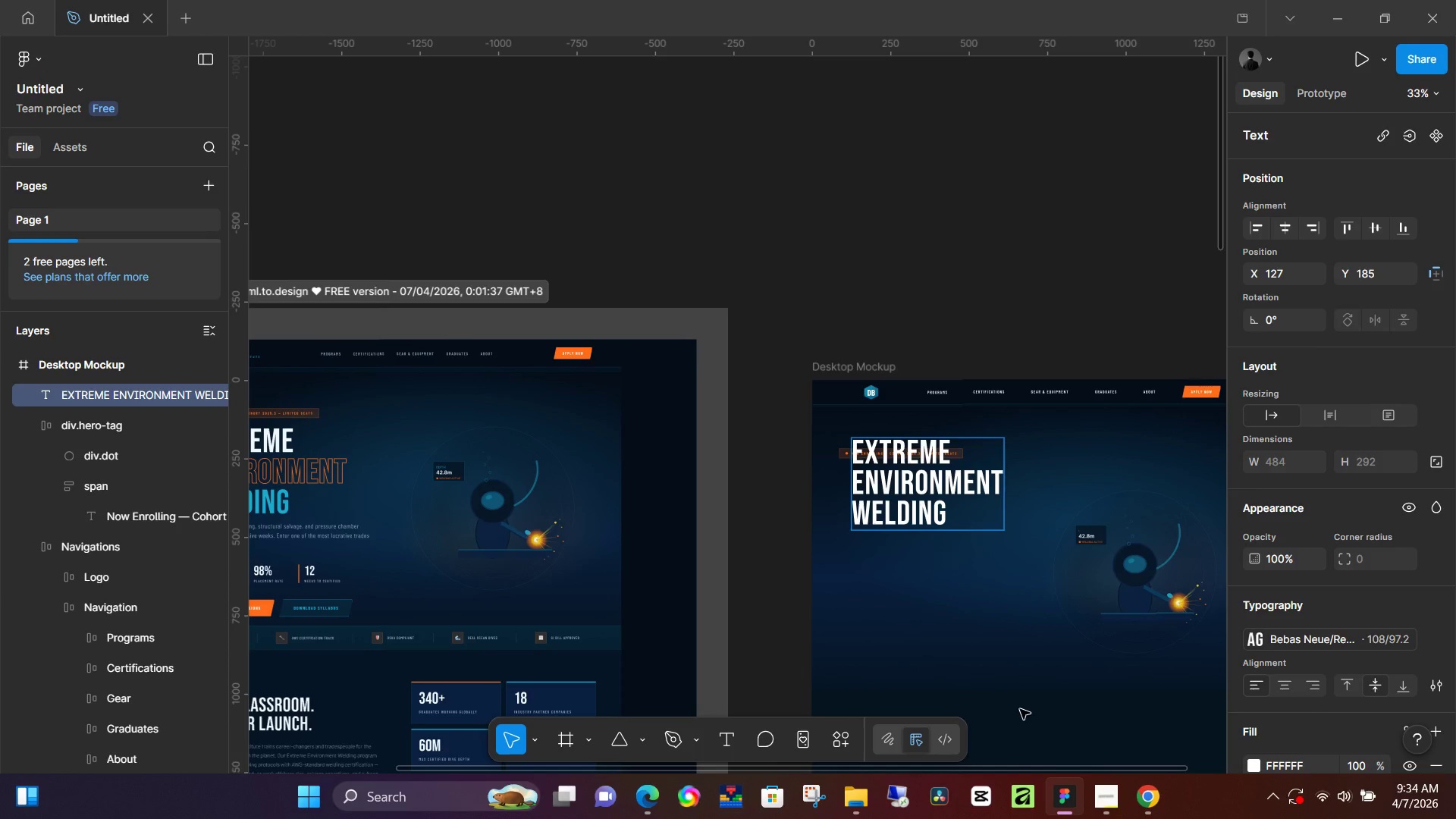 
key(Control+A)
 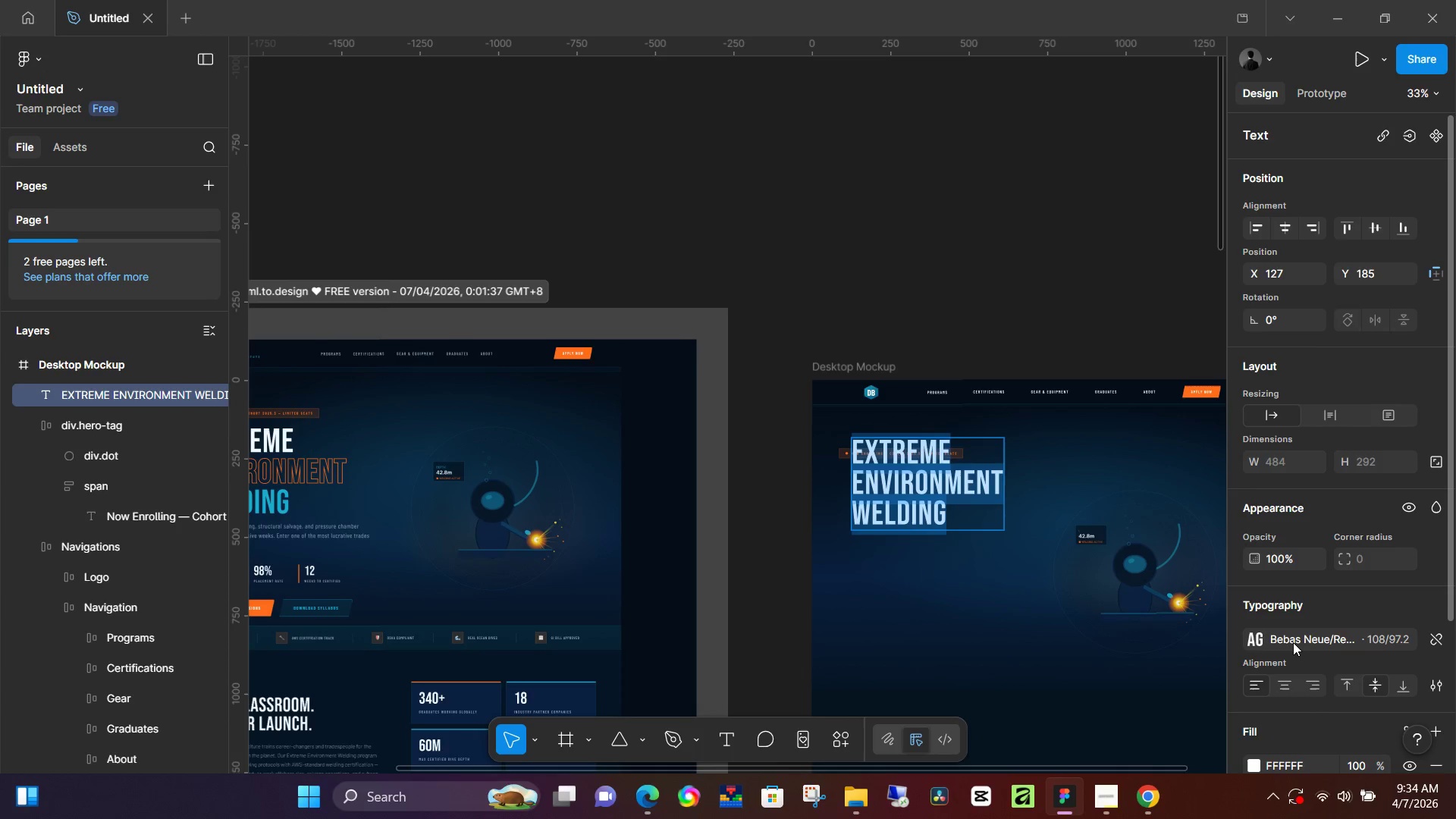 
left_click([1293, 642])
 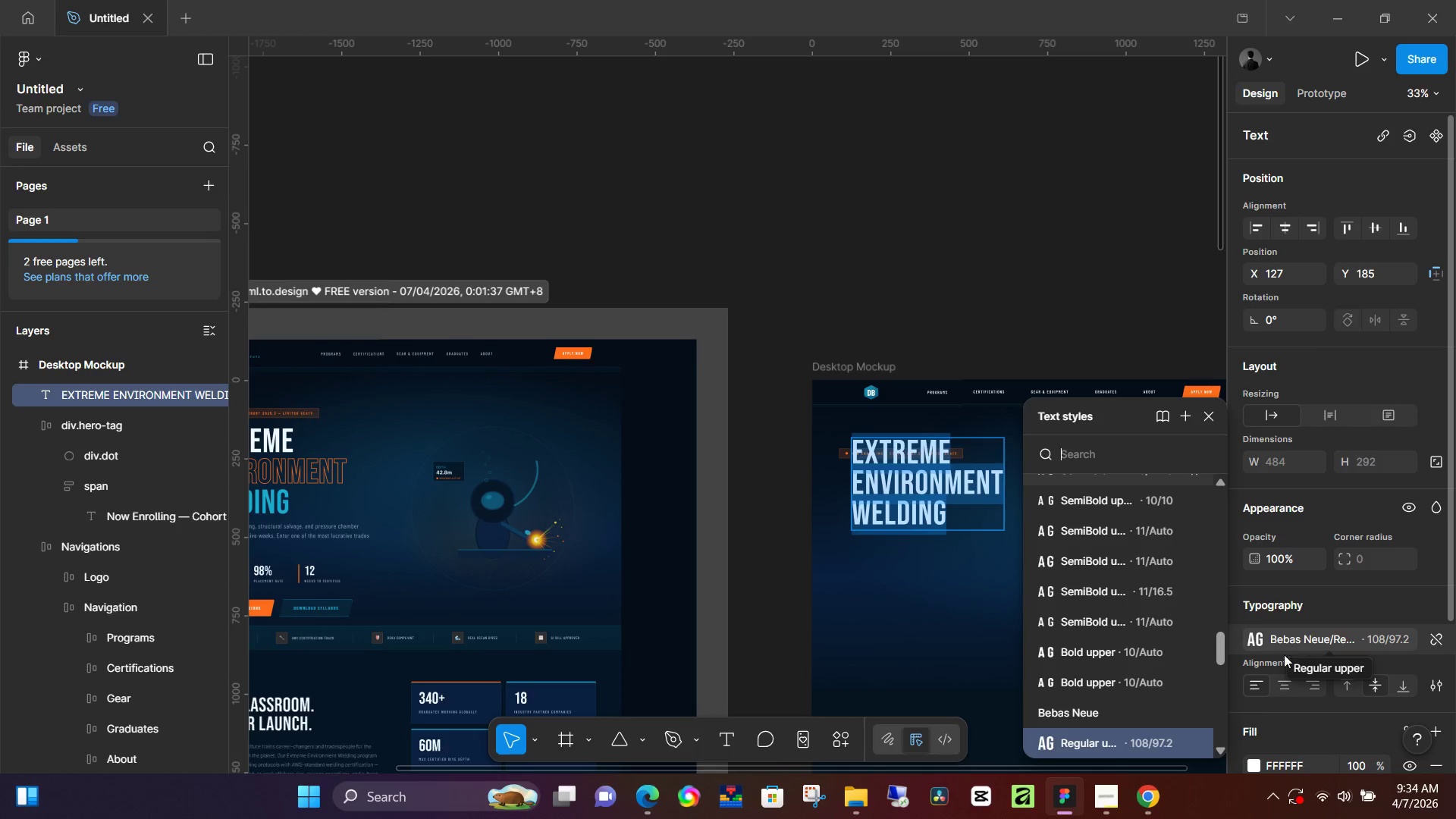 
scroll: coordinate [1141, 700], scroll_direction: down, amount: 3.0
 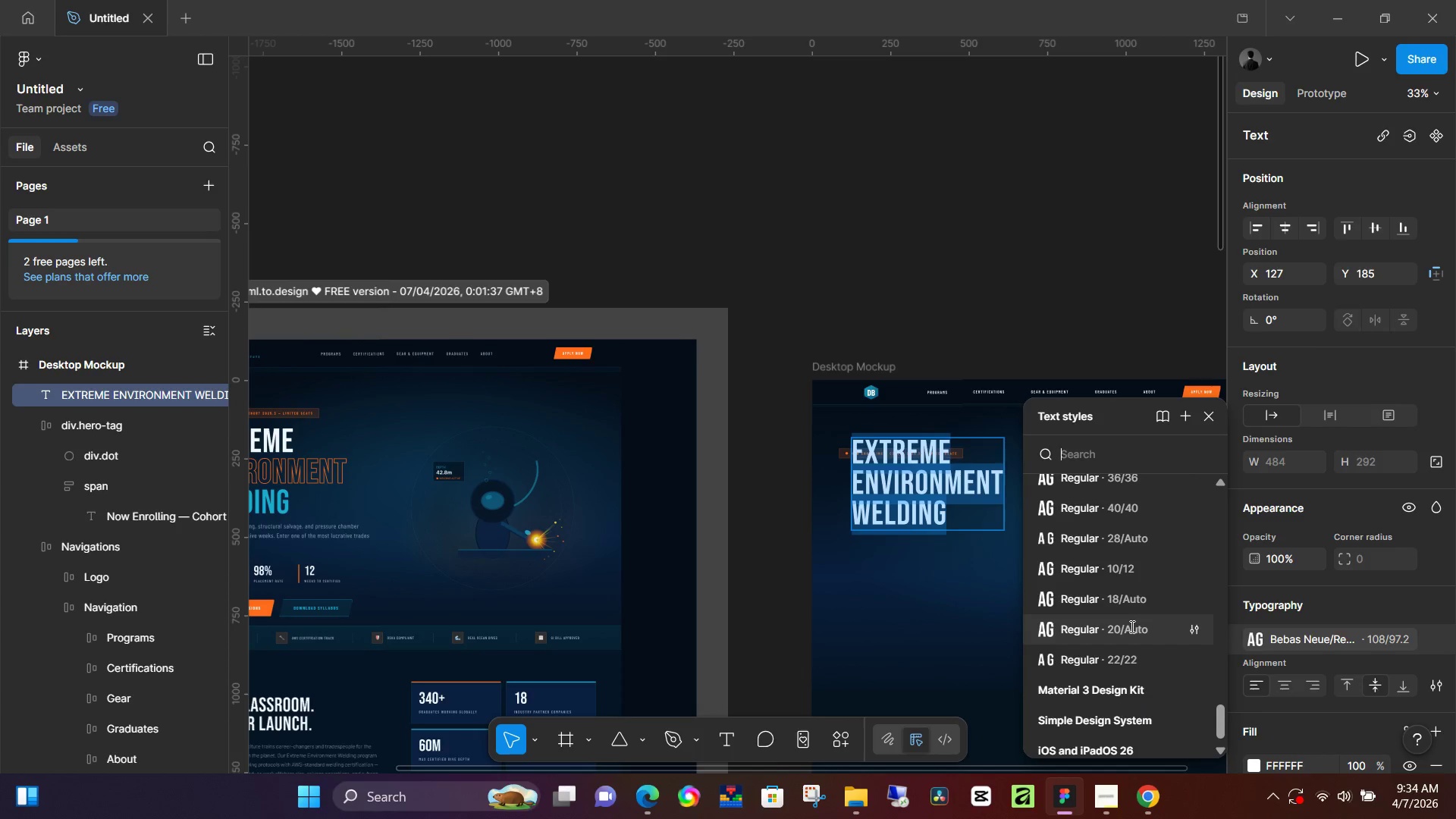 
scroll: coordinate [1131, 629], scroll_direction: up, amount: 2.0
 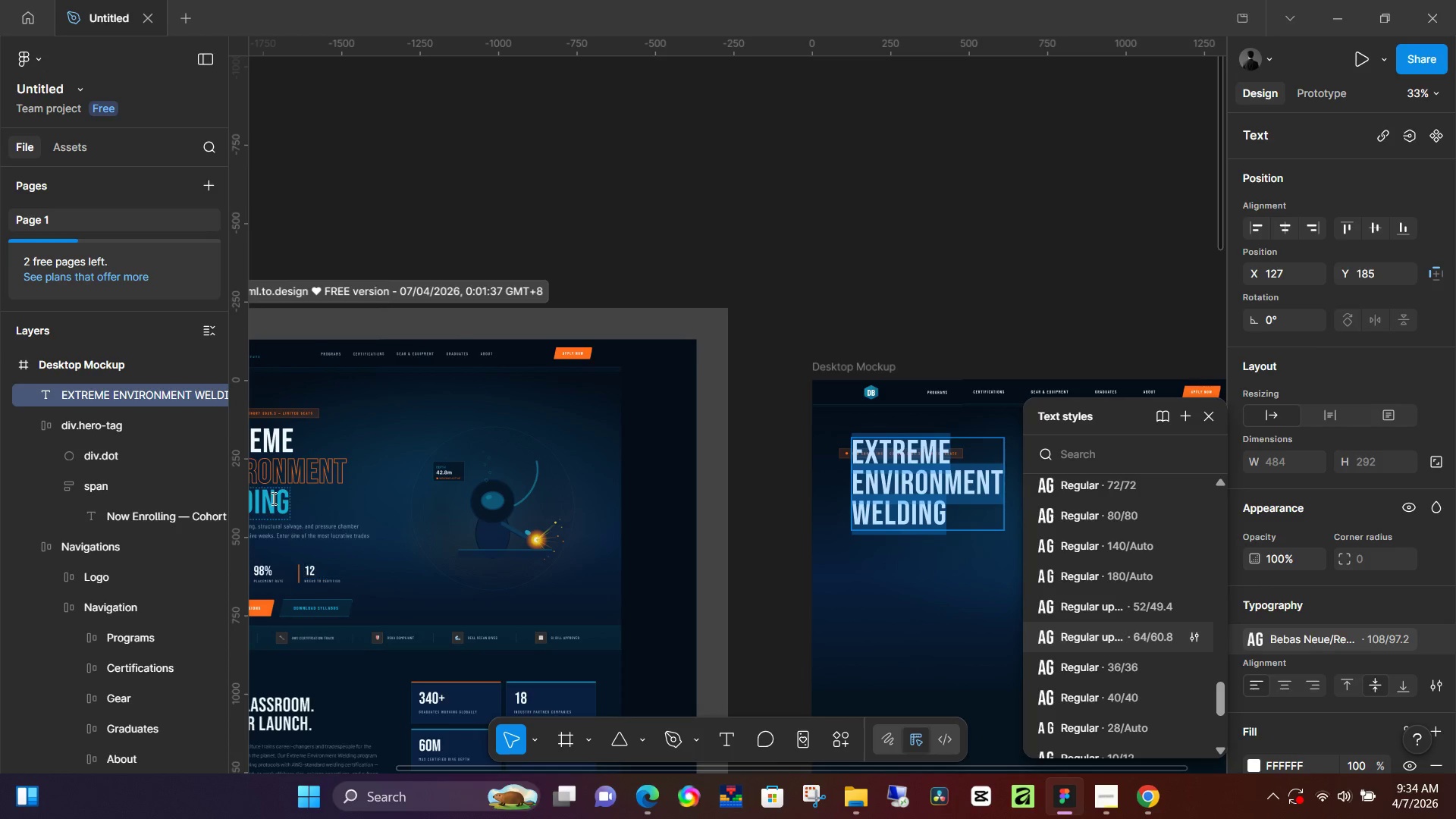 
double_click([312, 467])
 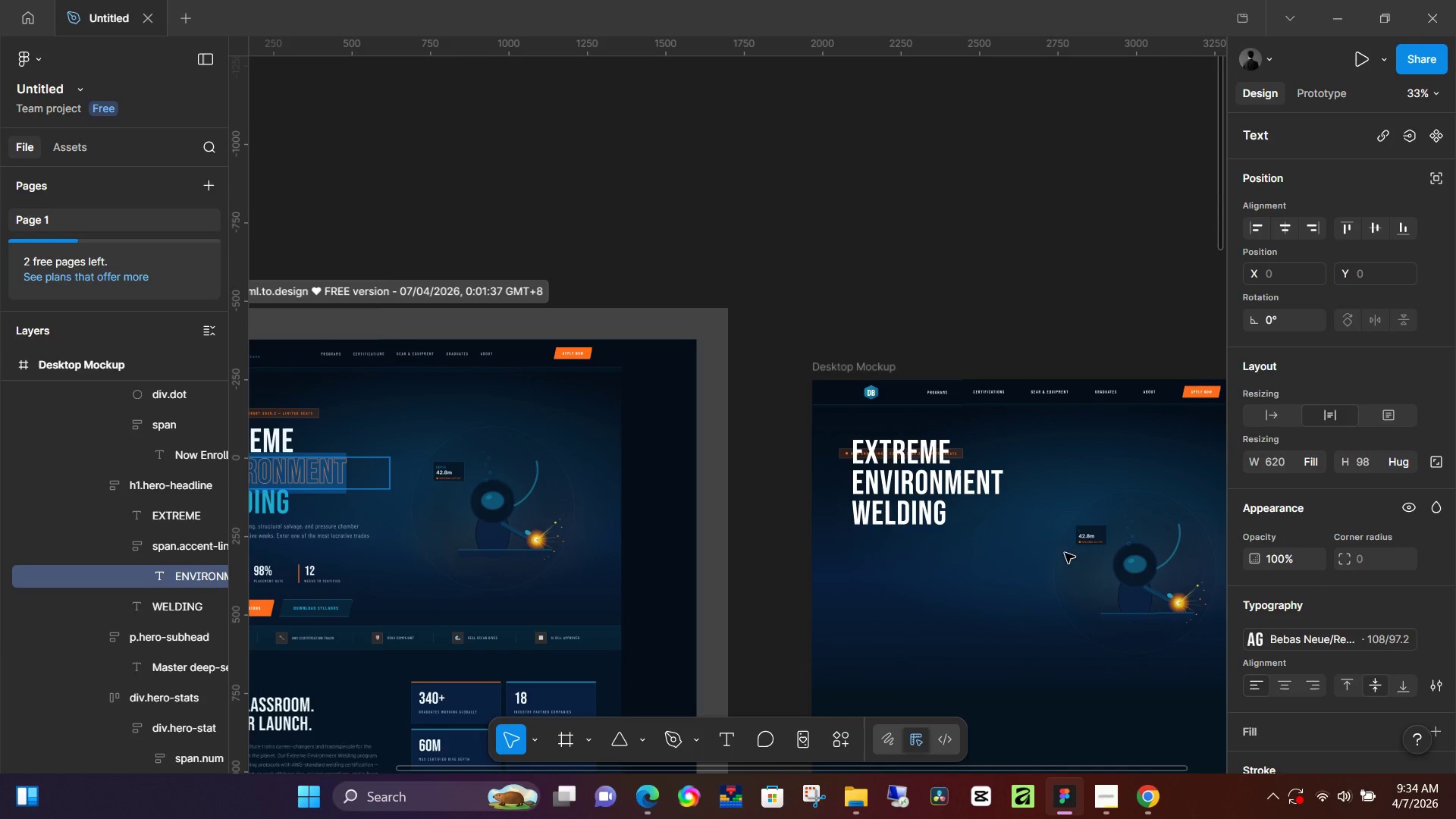 
double_click([927, 491])
 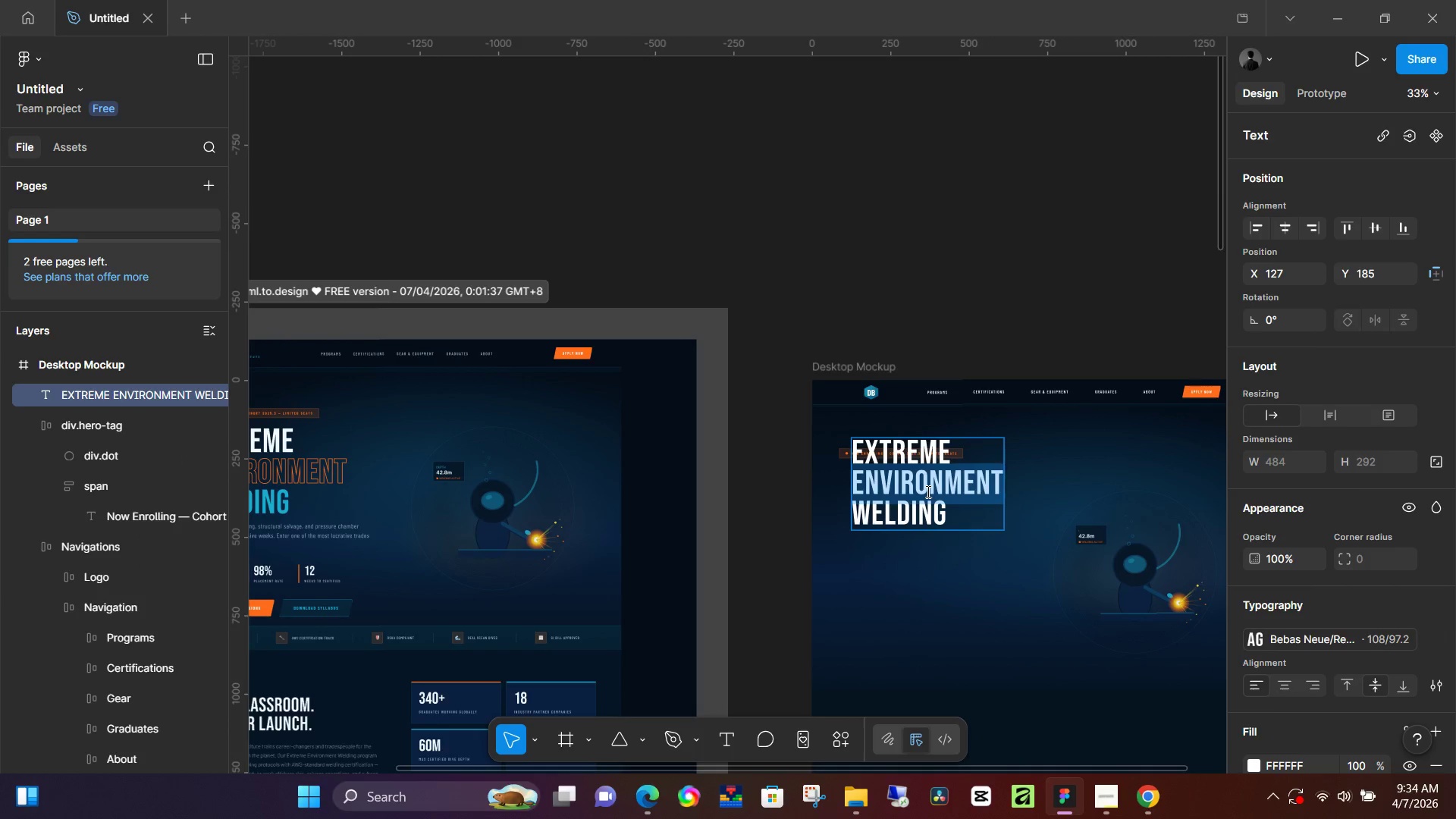 
key(Control+A)
 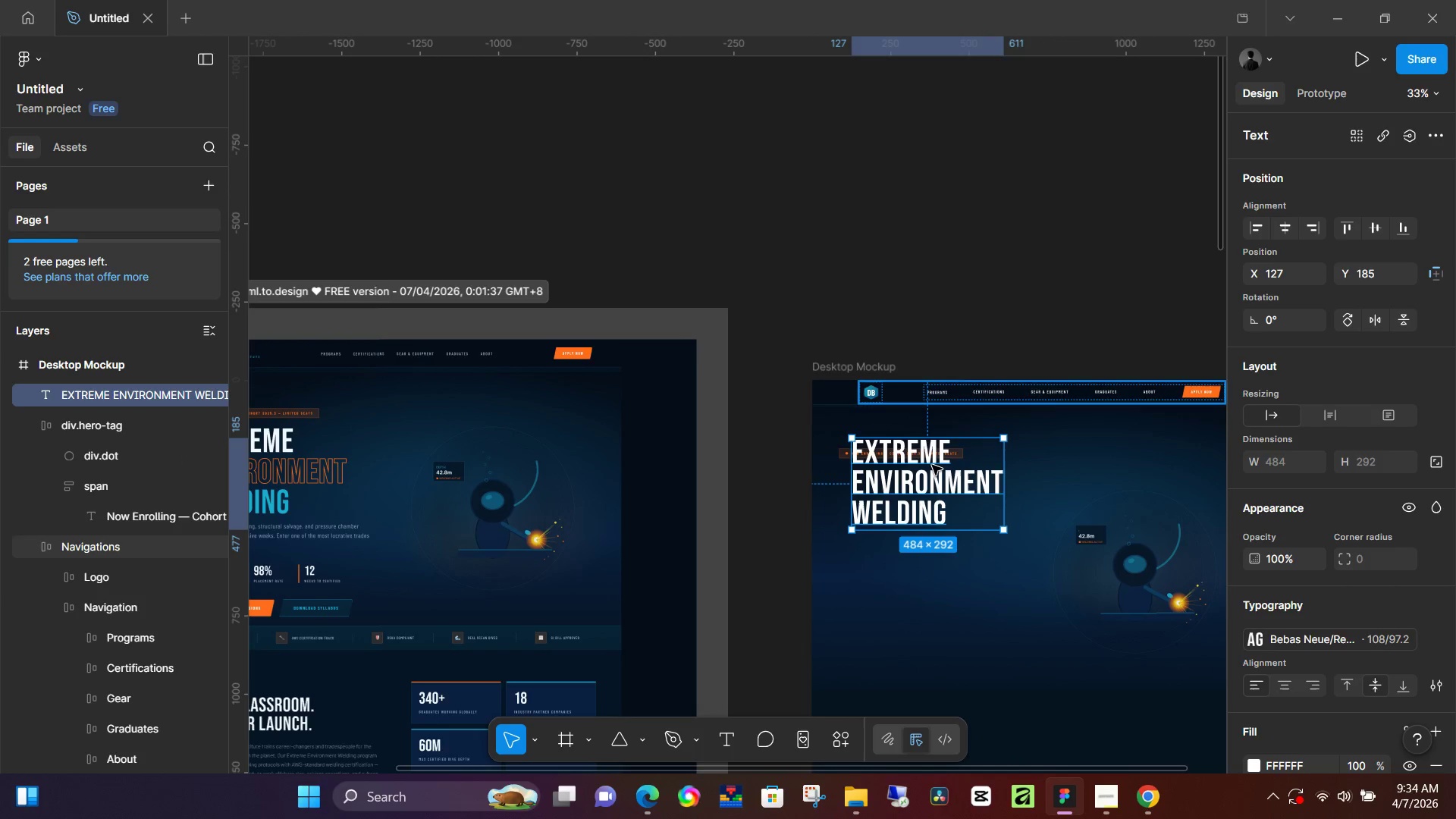 
left_click_drag(start_coordinate=[926, 479], to_coordinate=[914, 510])
 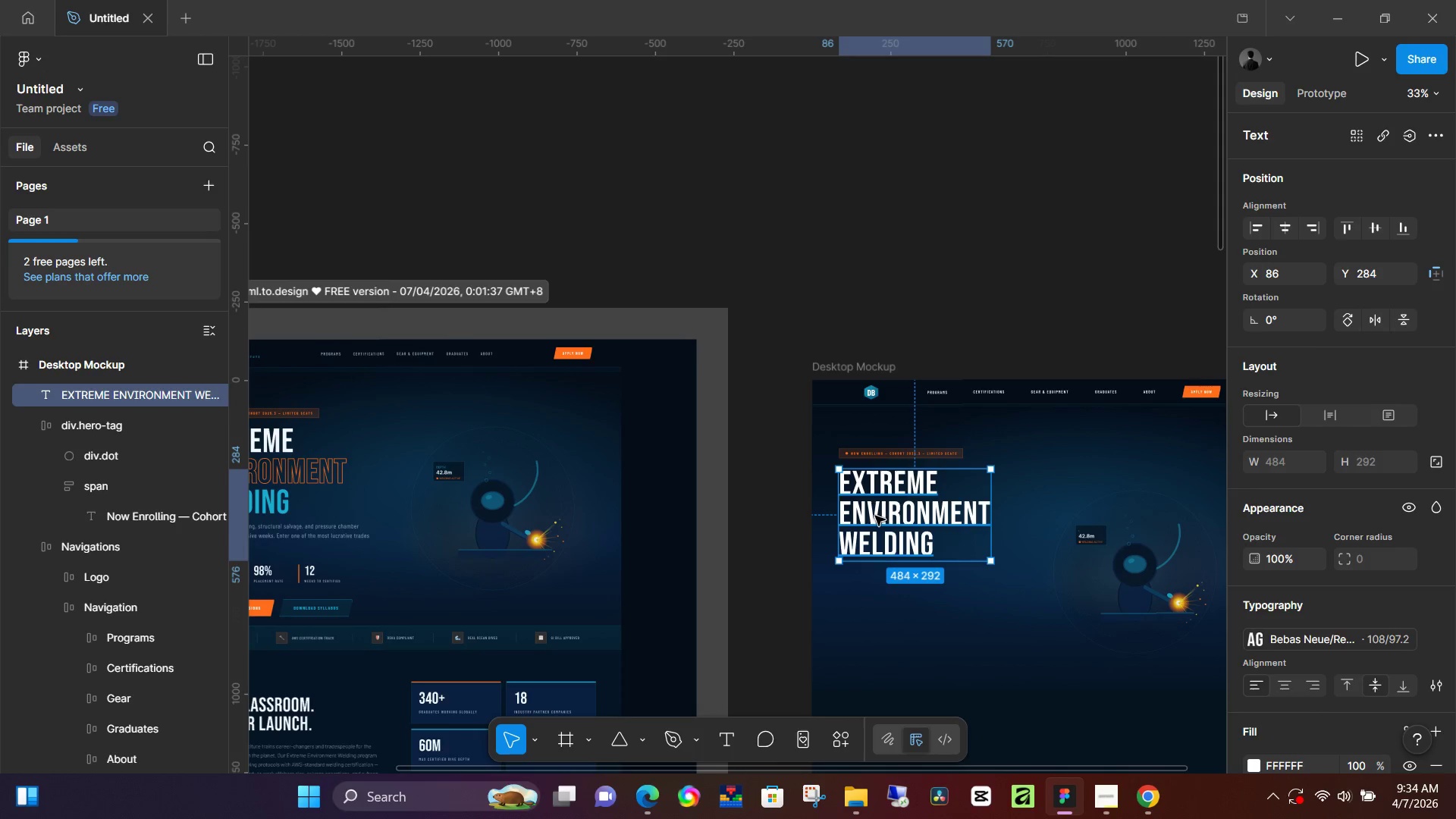 
double_click([874, 516])
 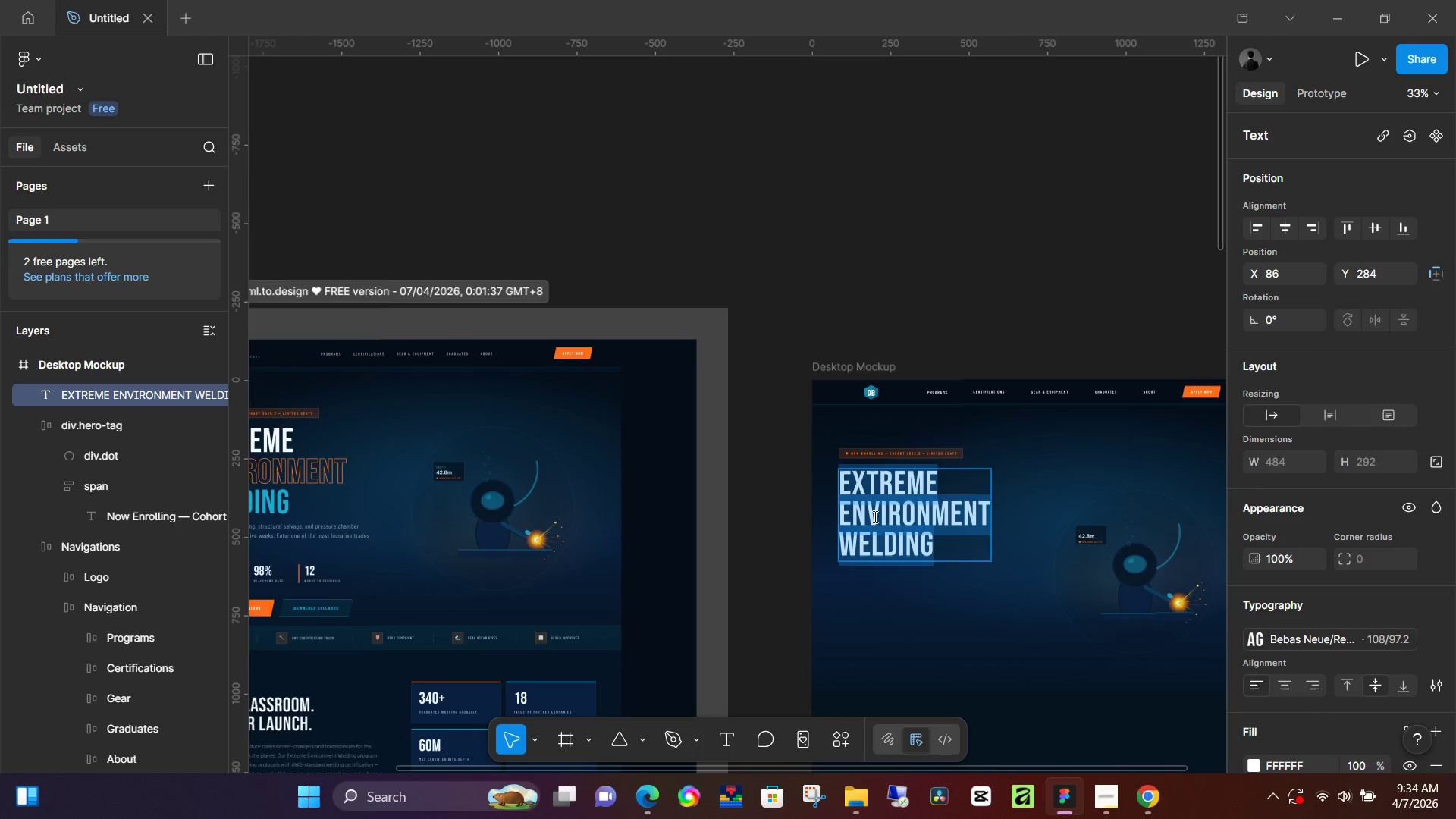 
triple_click([874, 516])
 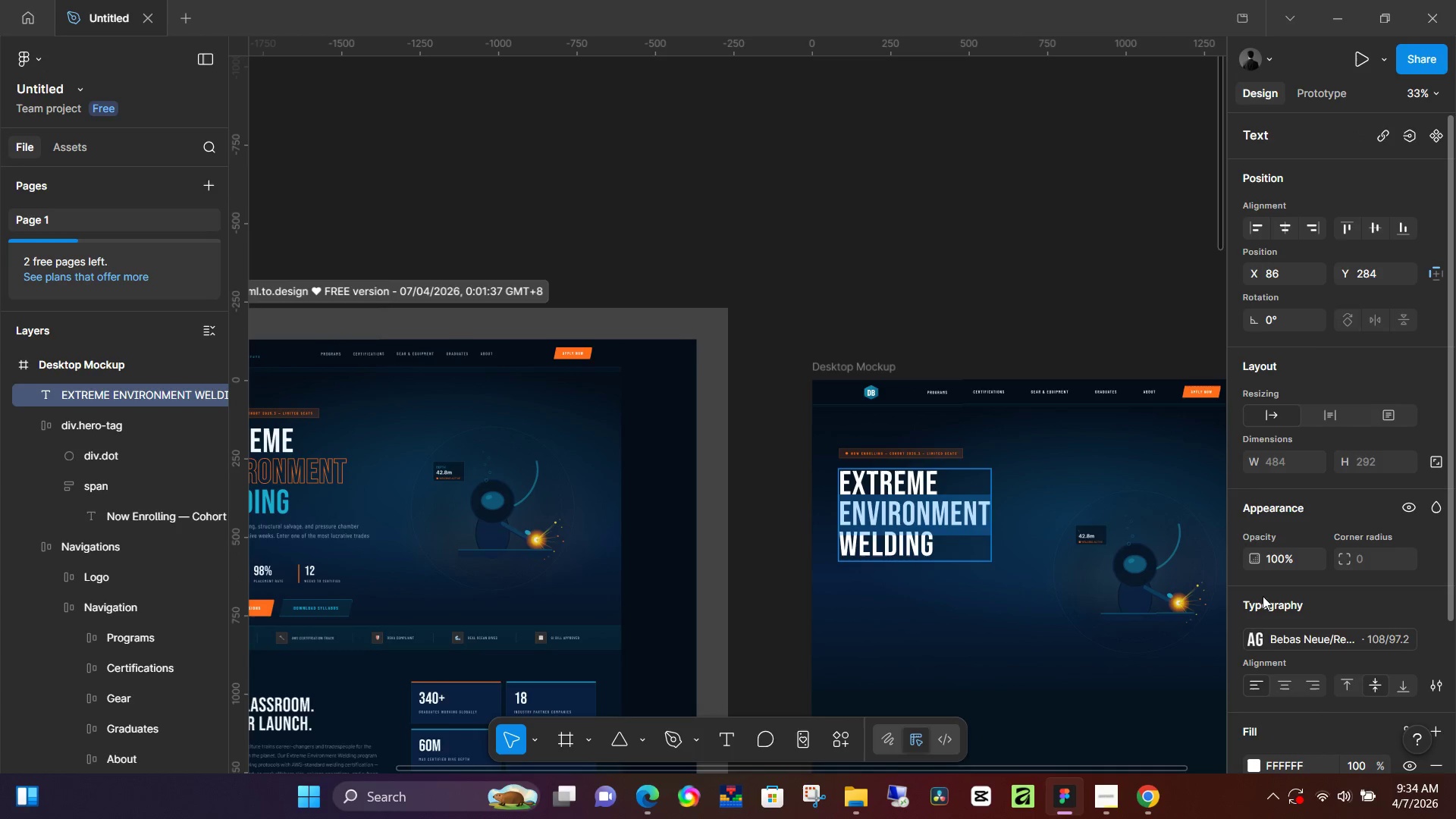 
wait(6.56)
 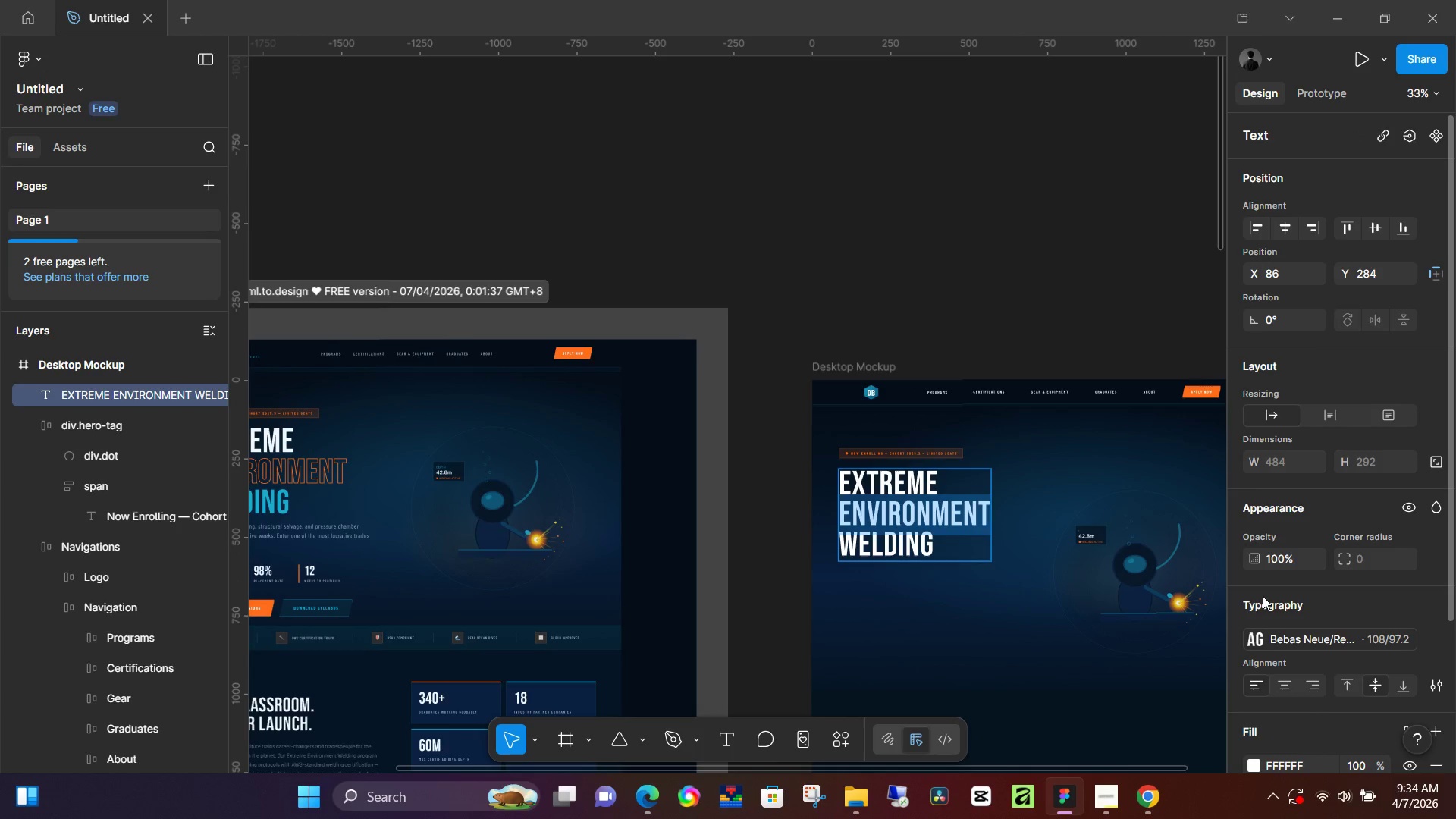 
scroll: coordinate [1330, 657], scroll_direction: down, amount: 2.0
 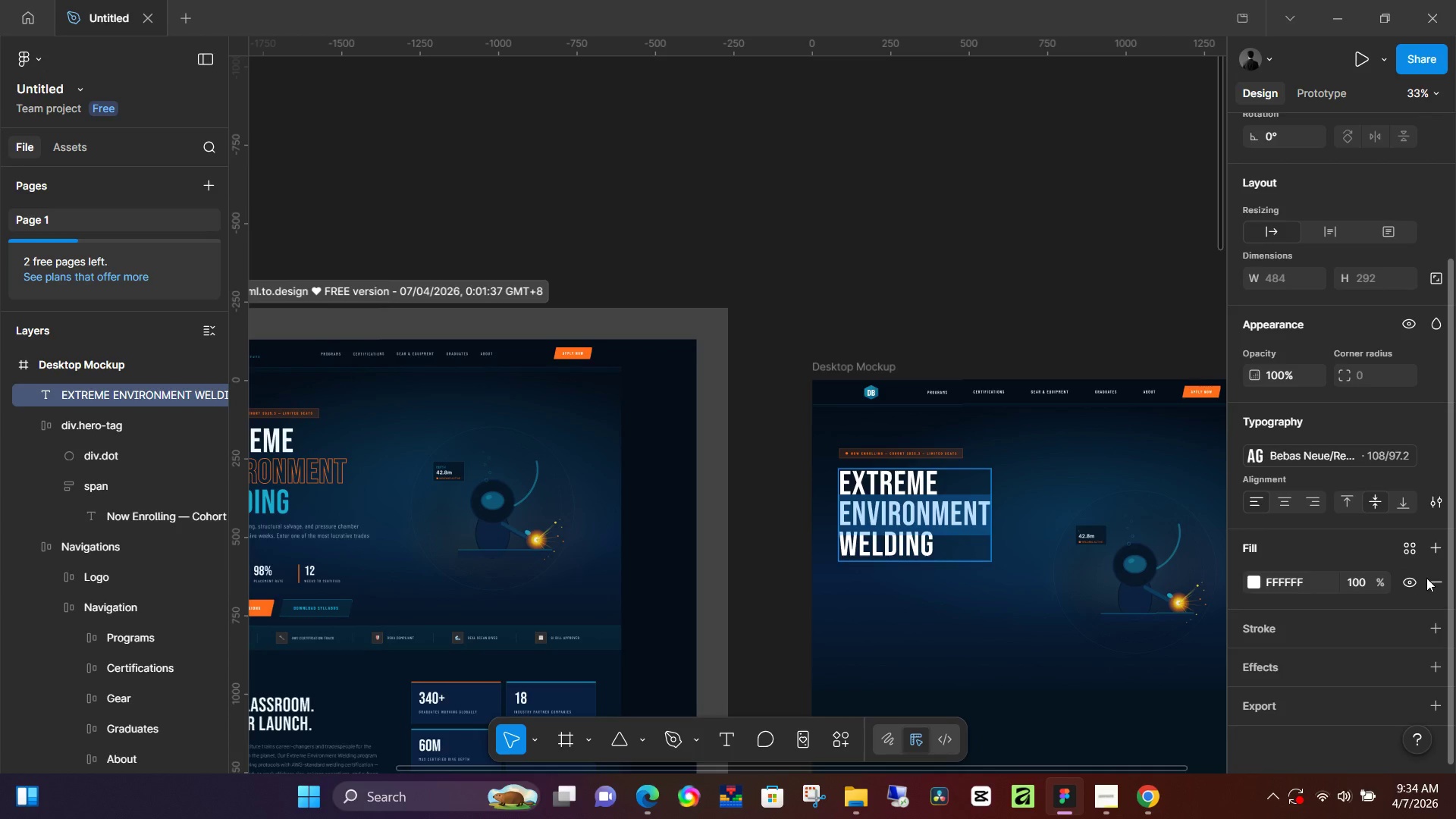 
left_click([1434, 580])
 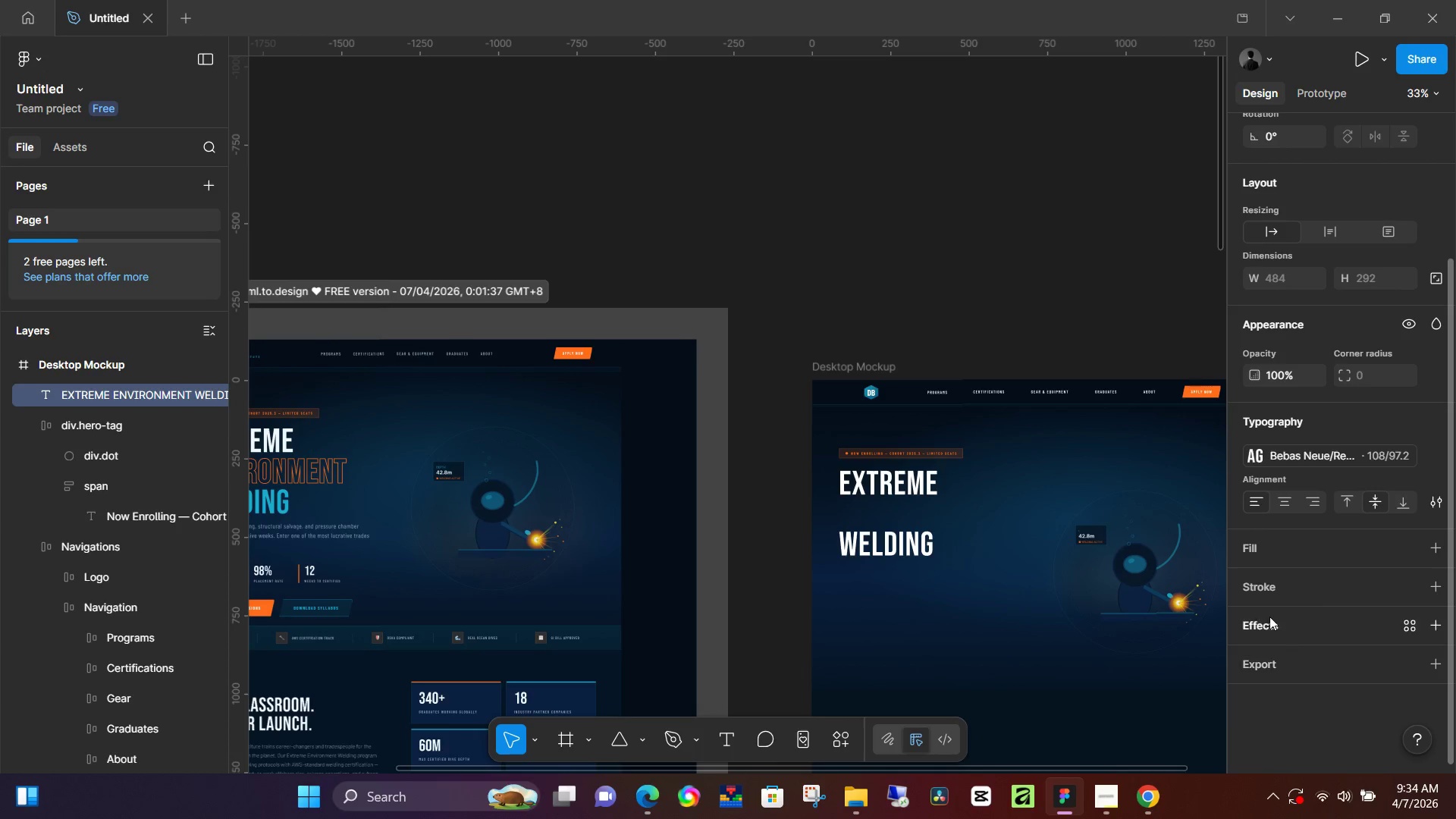 
left_click([1271, 616])
 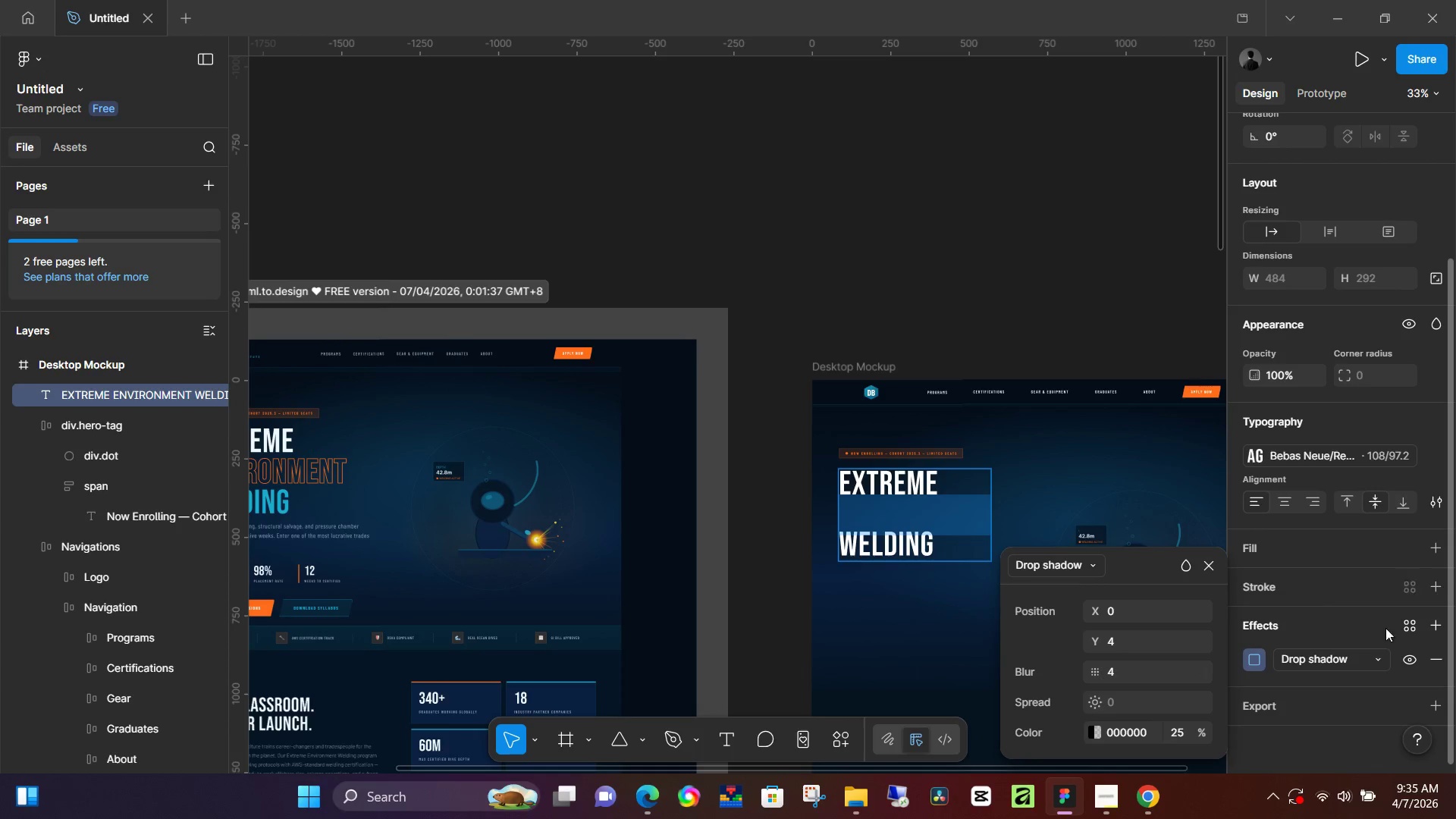 
left_click([1433, 664])
 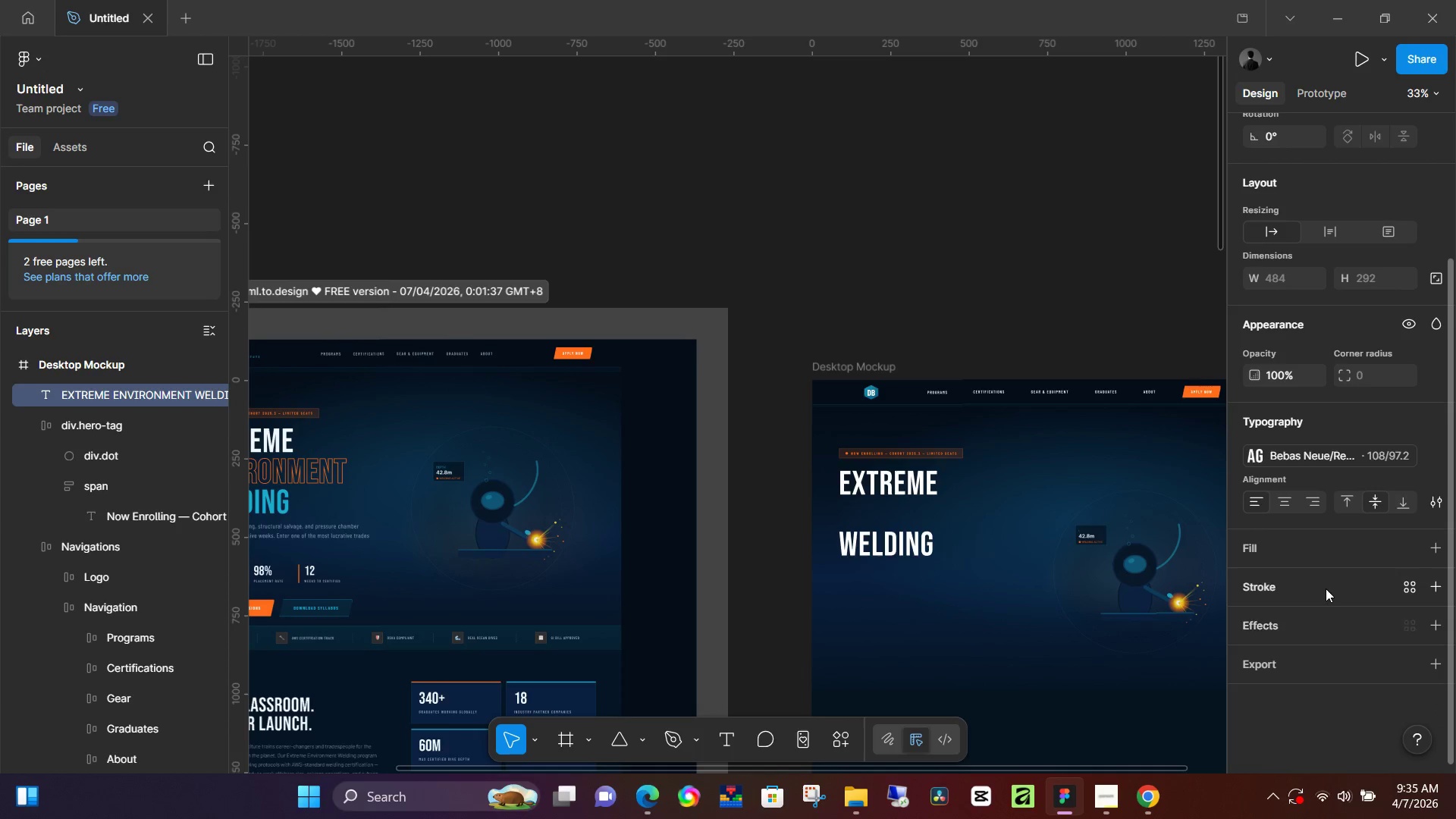 
left_click([1325, 588])
 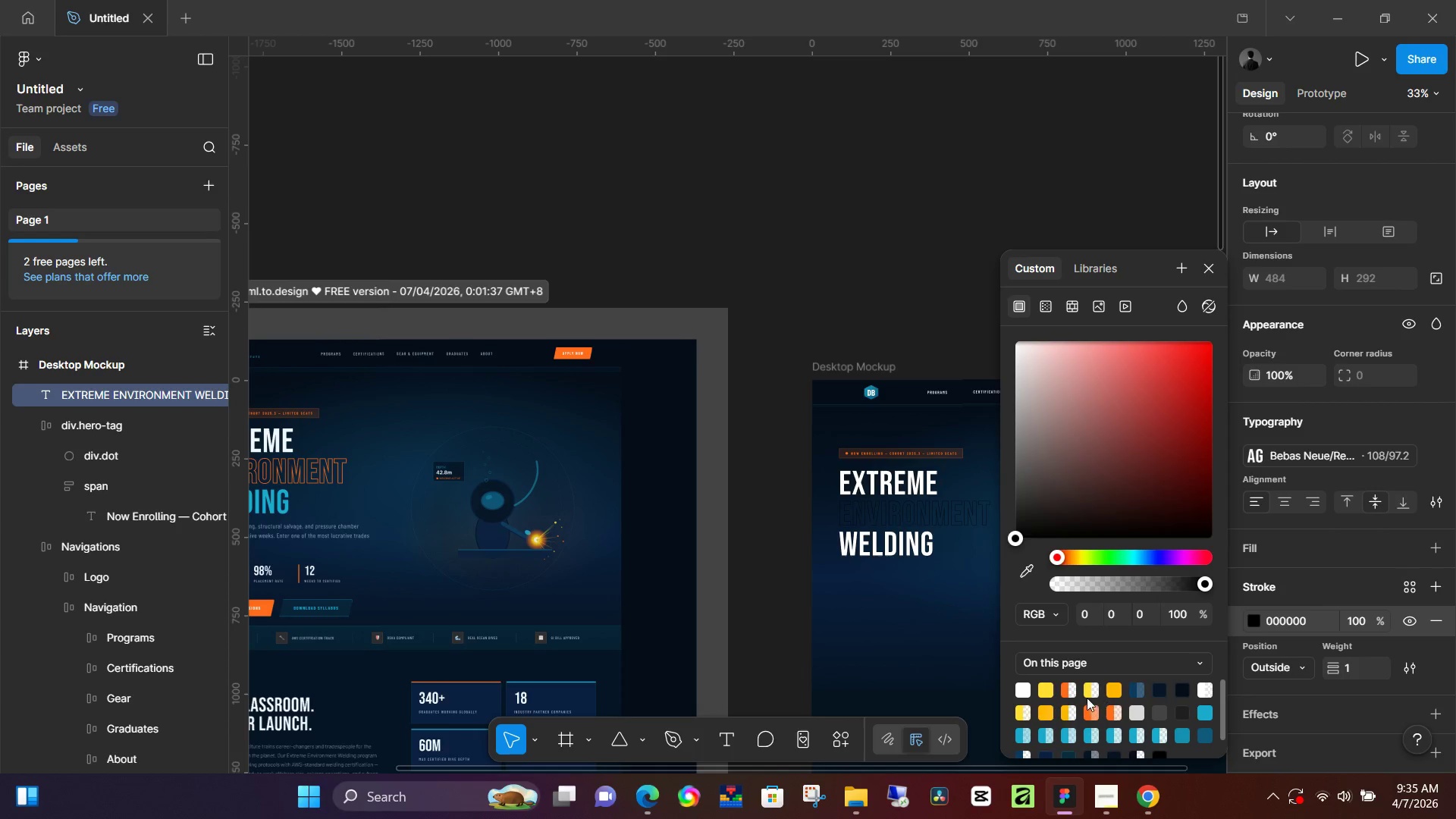 
left_click([1074, 689])
 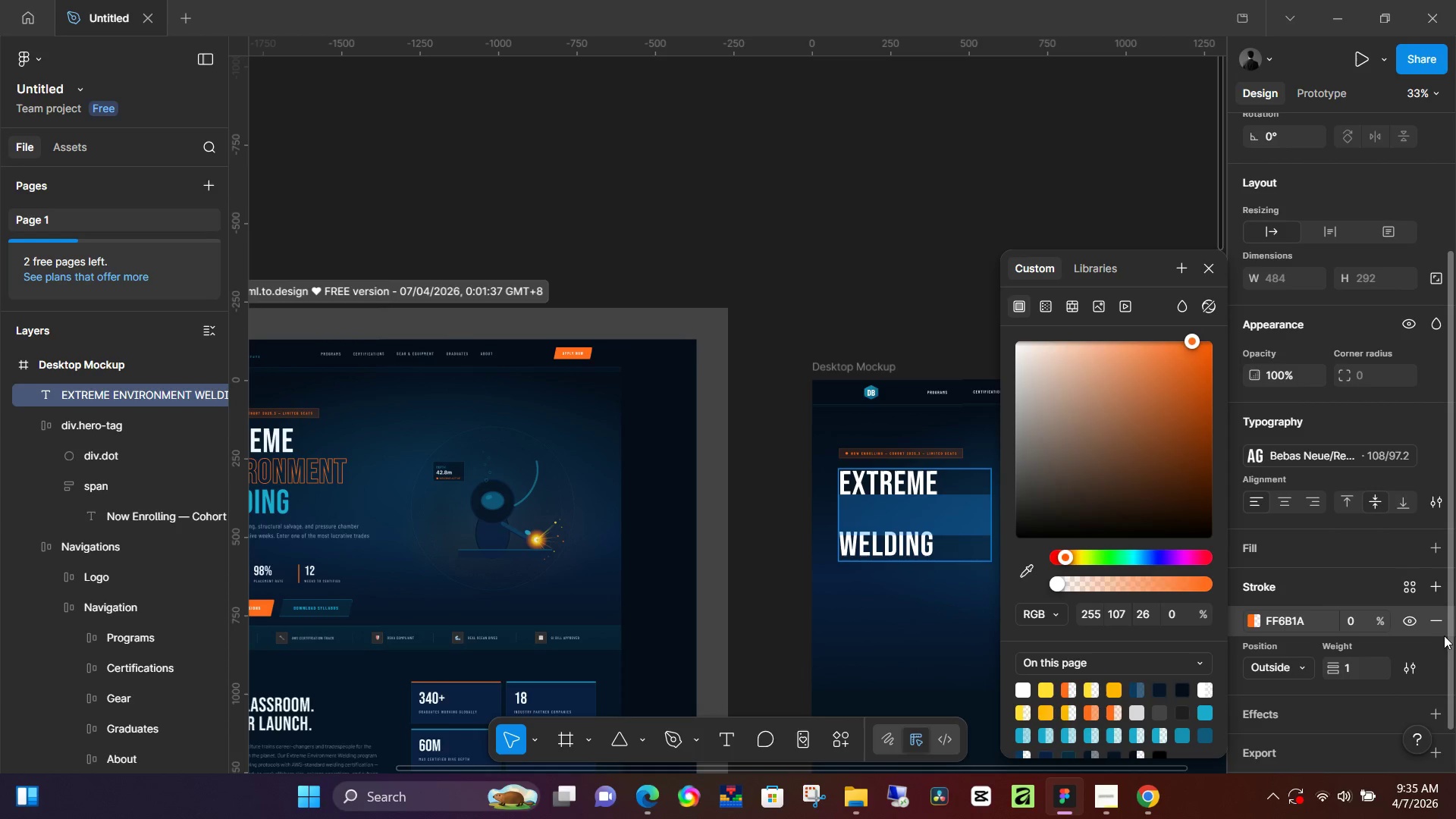 
left_click([1362, 617])
 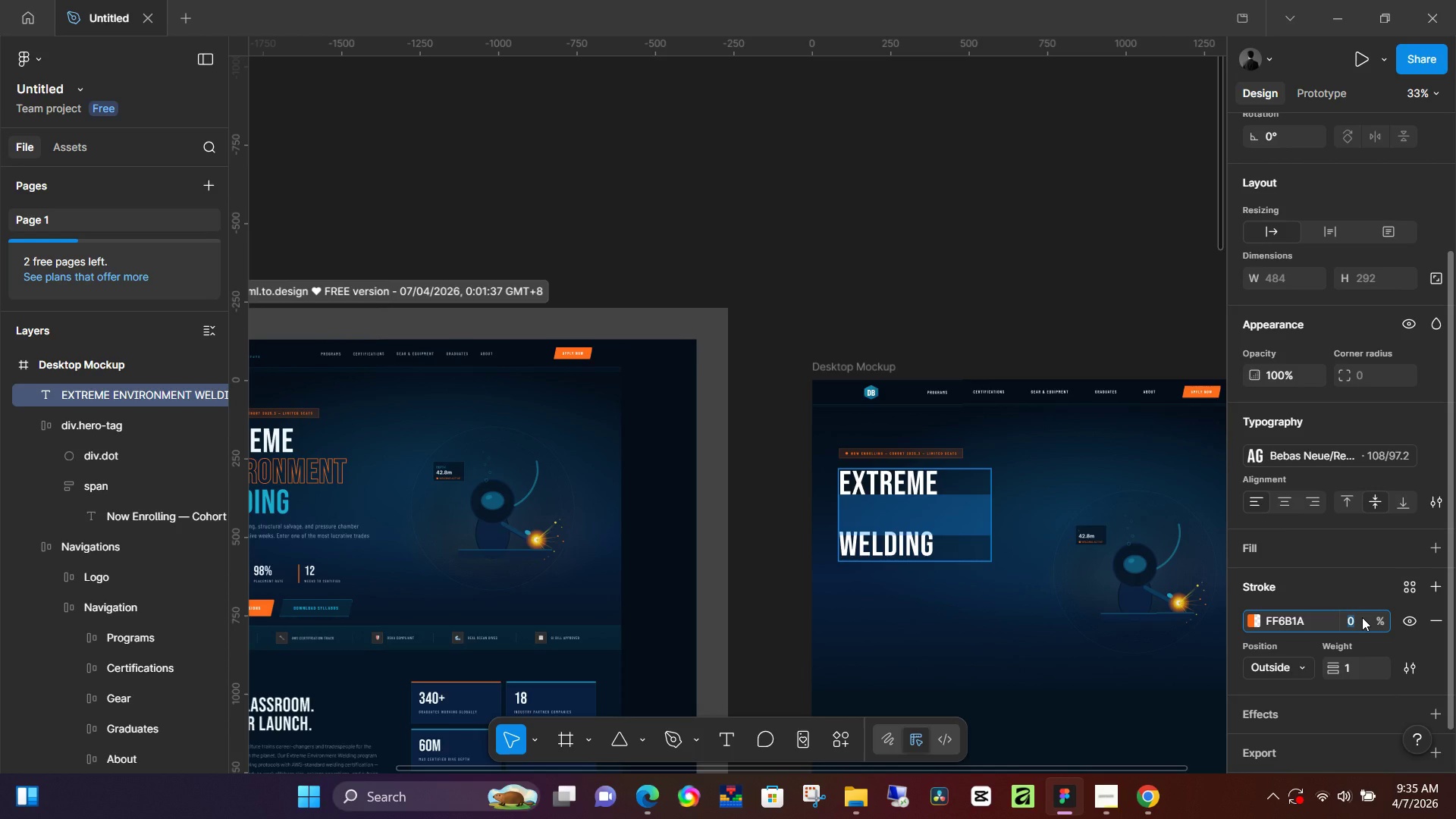 
key(Numpad1)
 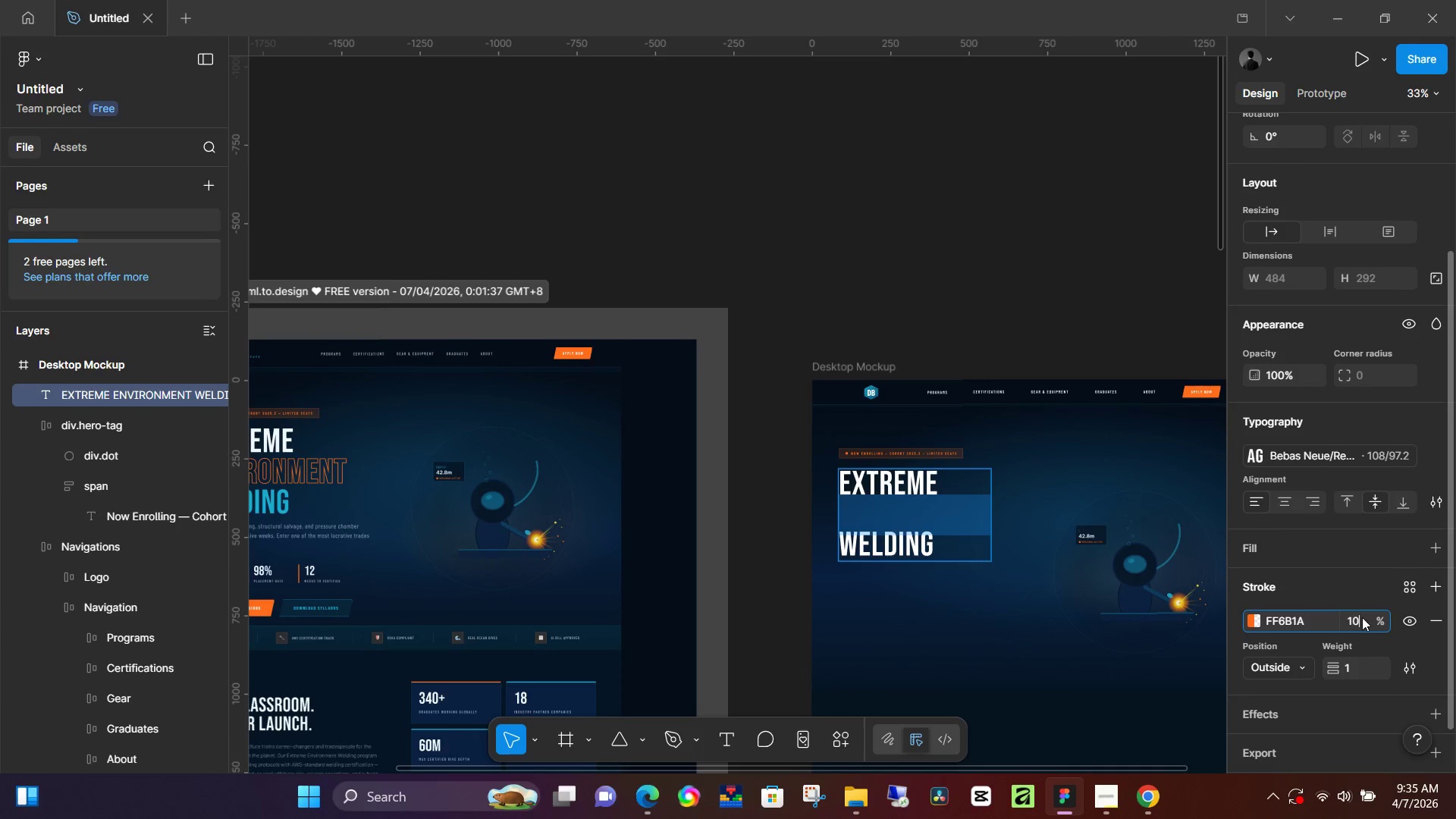 
key(Numpad0)
 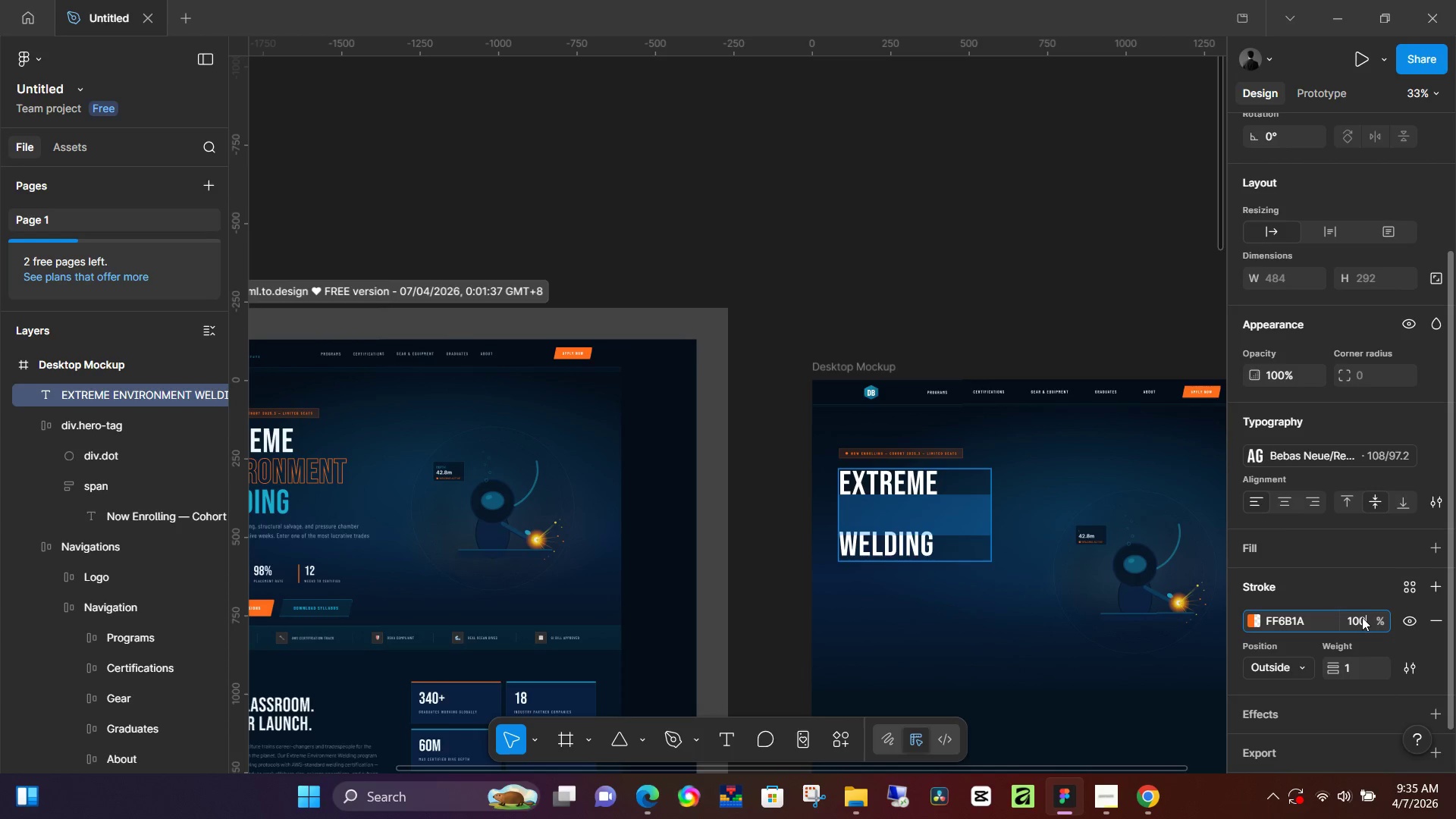 
key(Numpad0)
 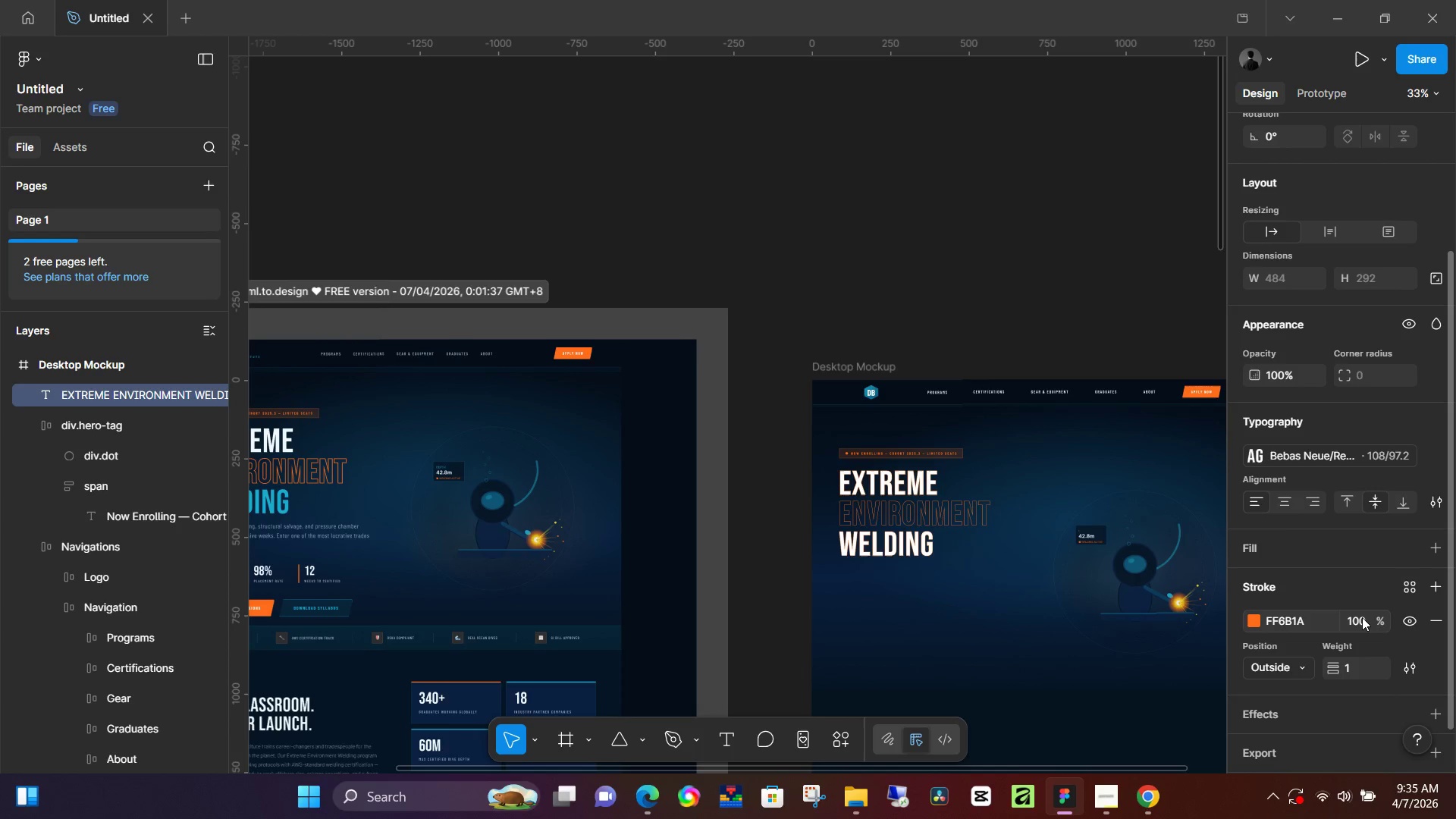 
key(NumpadEnter)
 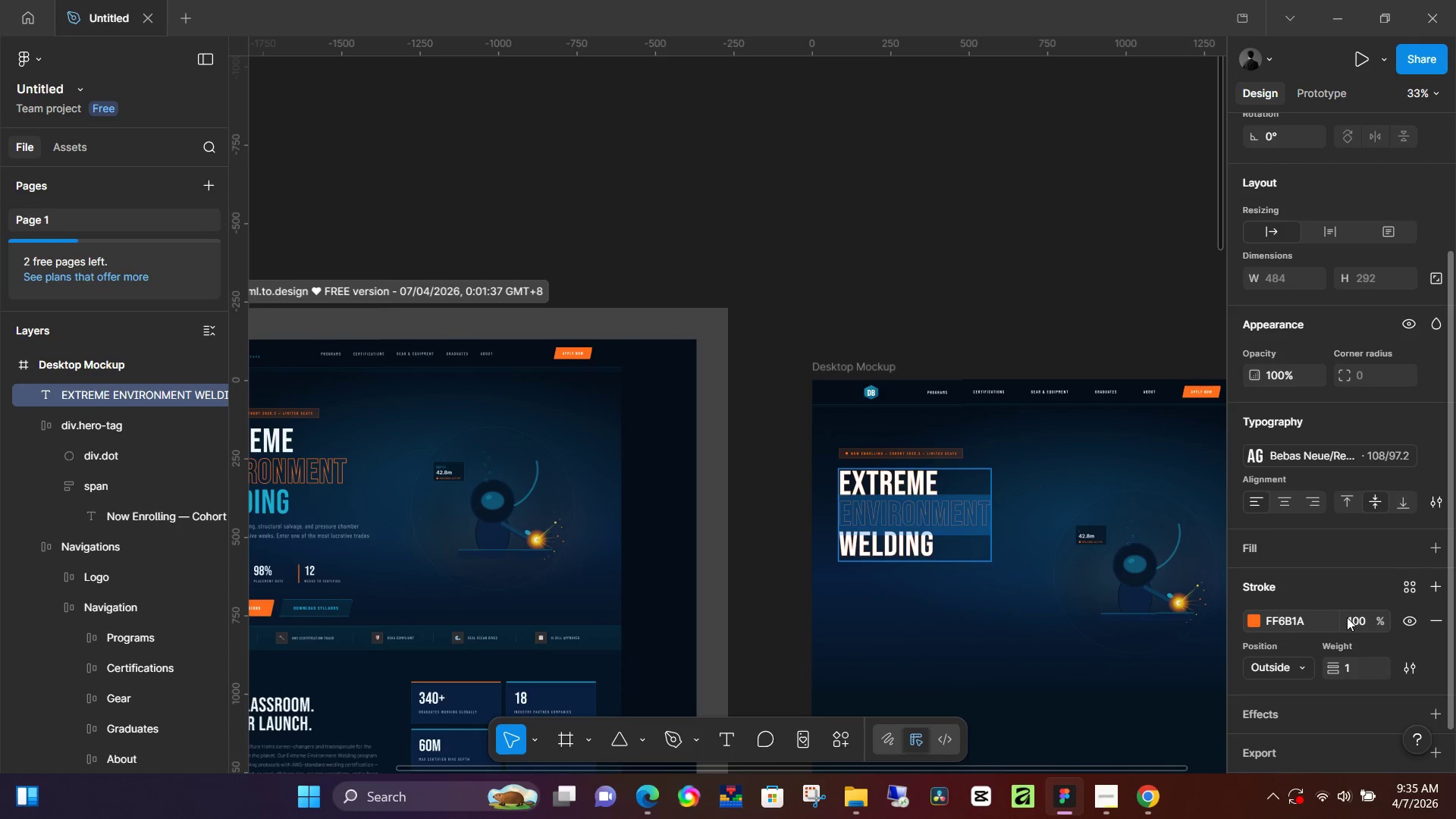 
wait(6.83)
 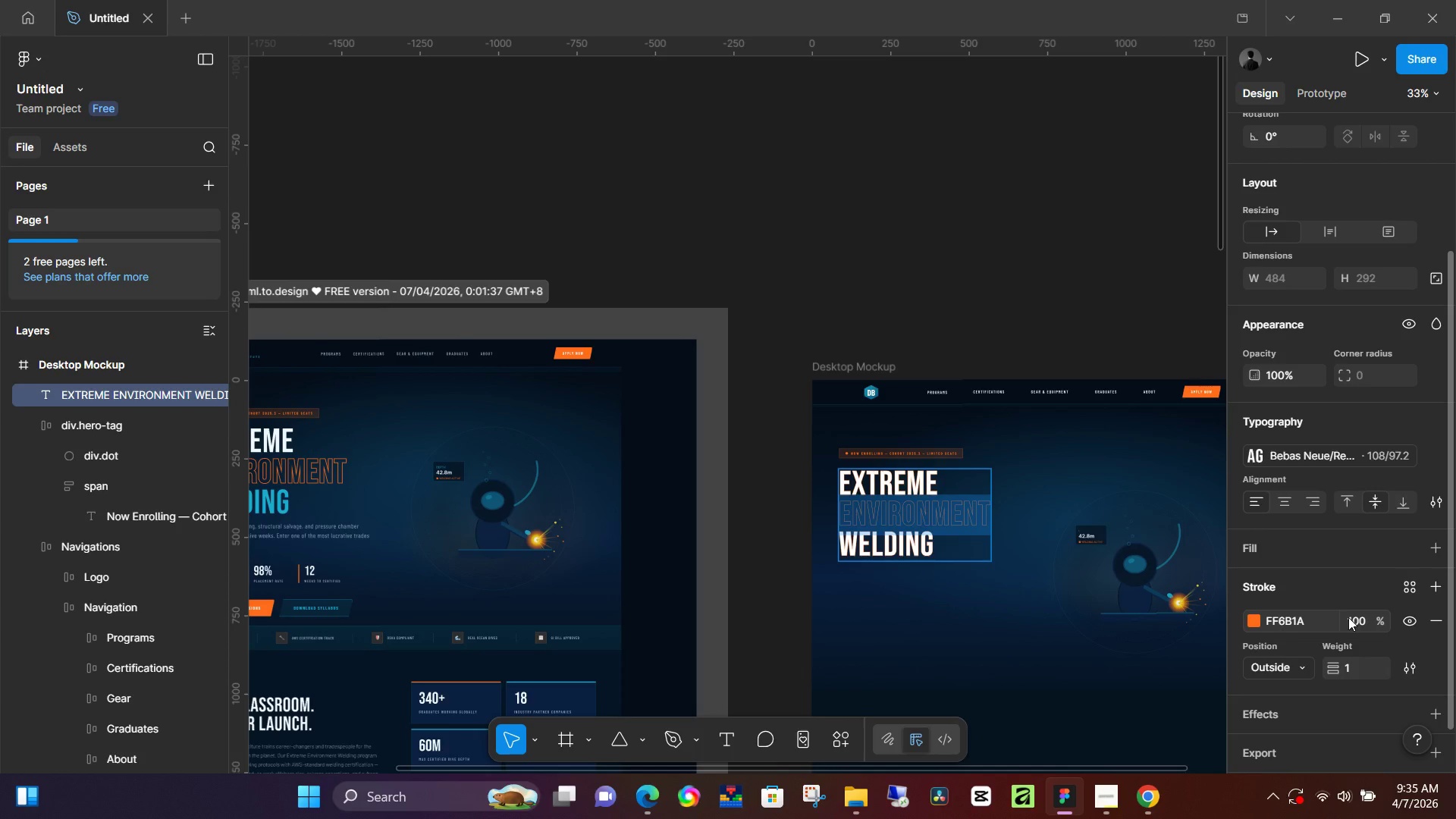 
hold_key(key=ControlLeft, duration=0.61)
scroll: coordinate [927, 513], scroll_direction: up, amount: 5.0
 